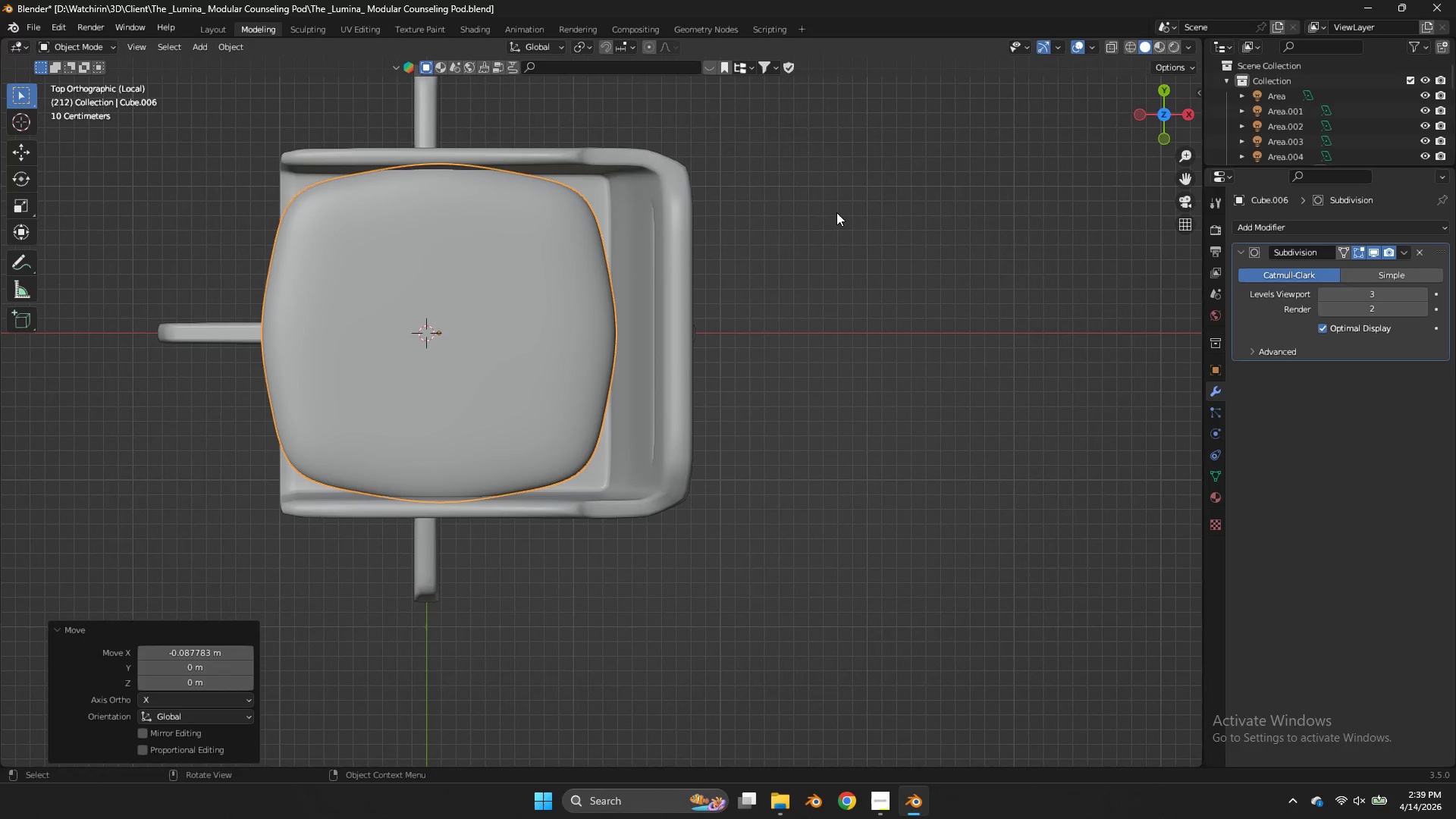 
key(Tab)
 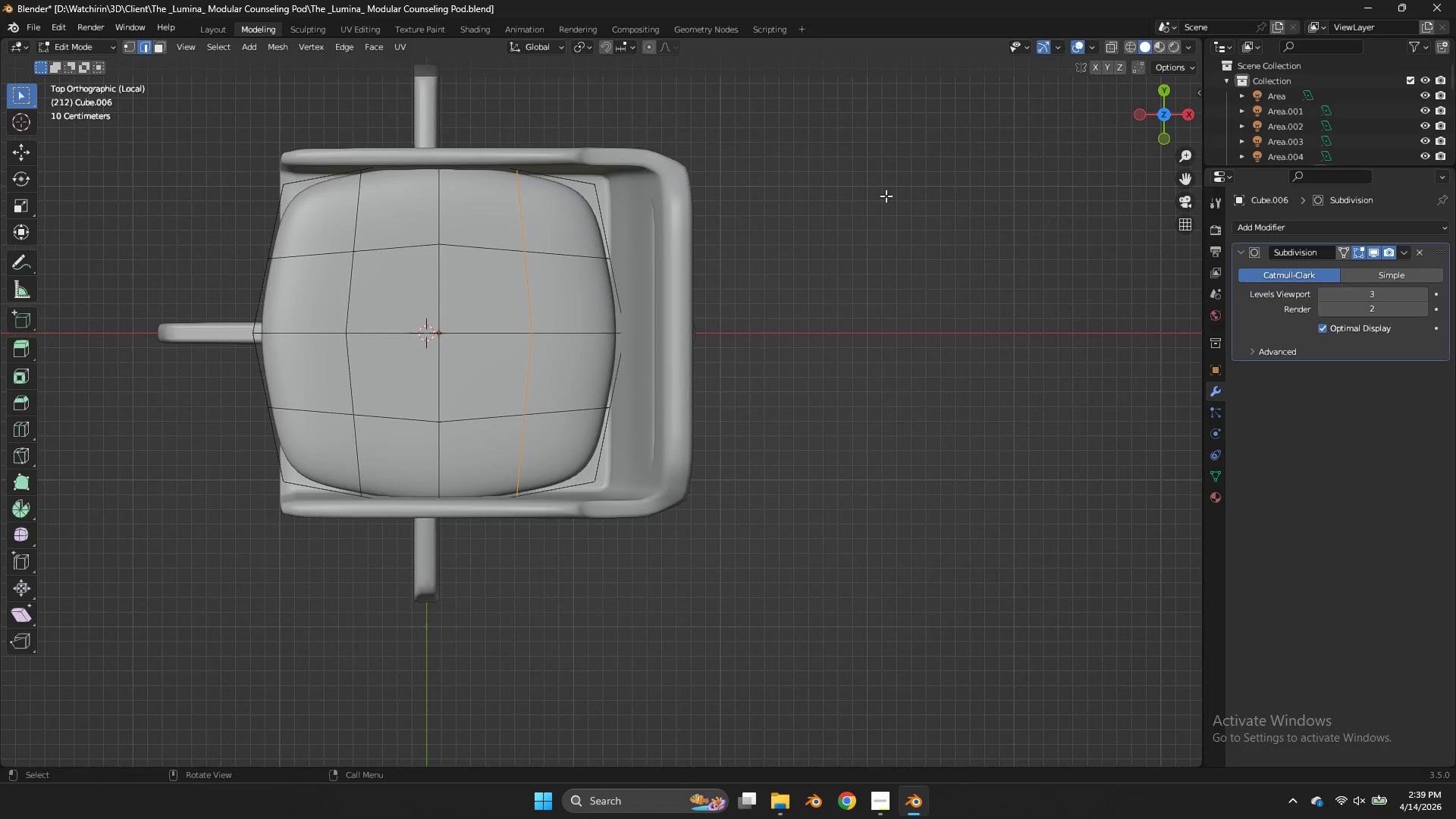 
key(Tab)
 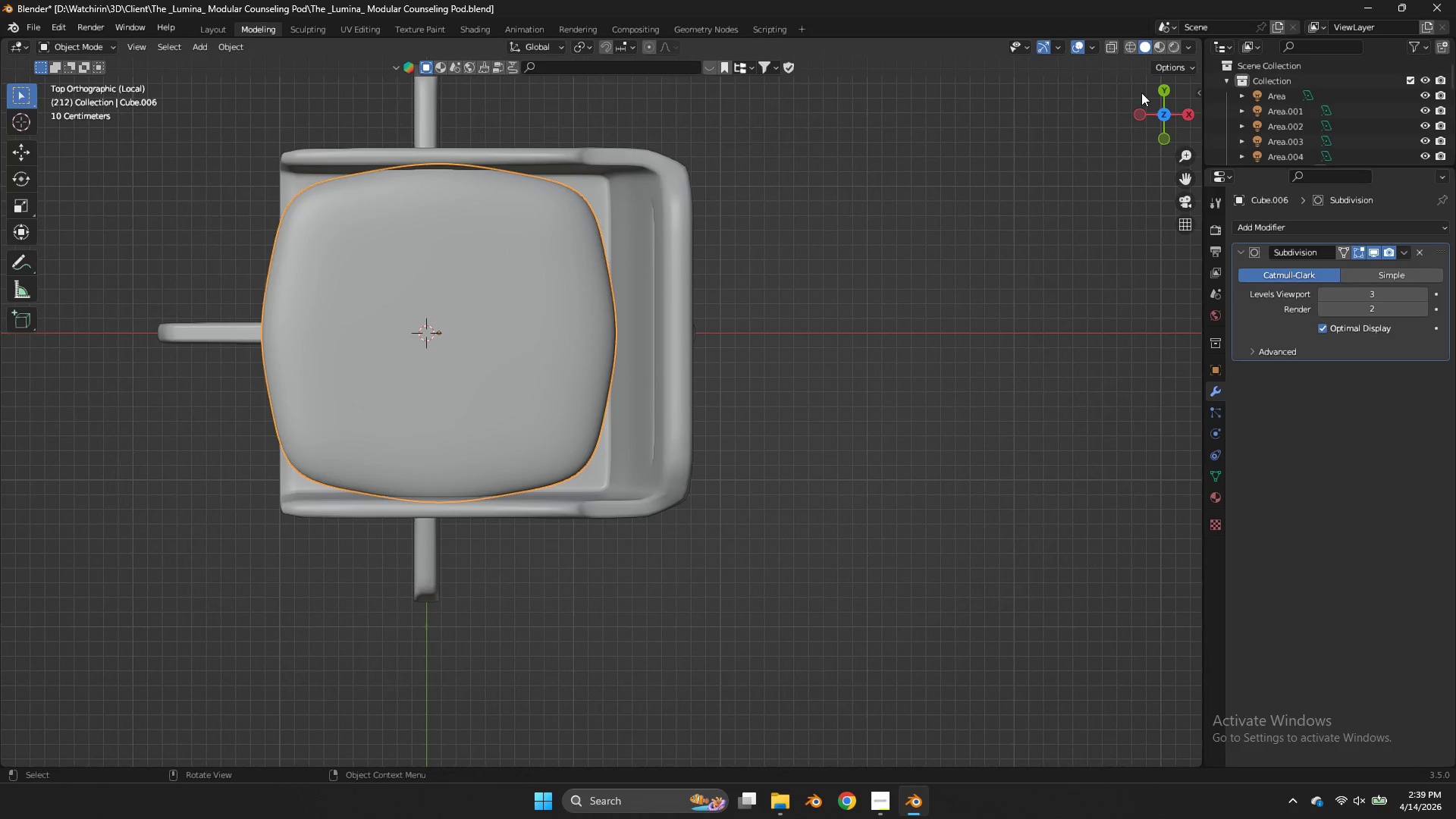 
key(Tab)
 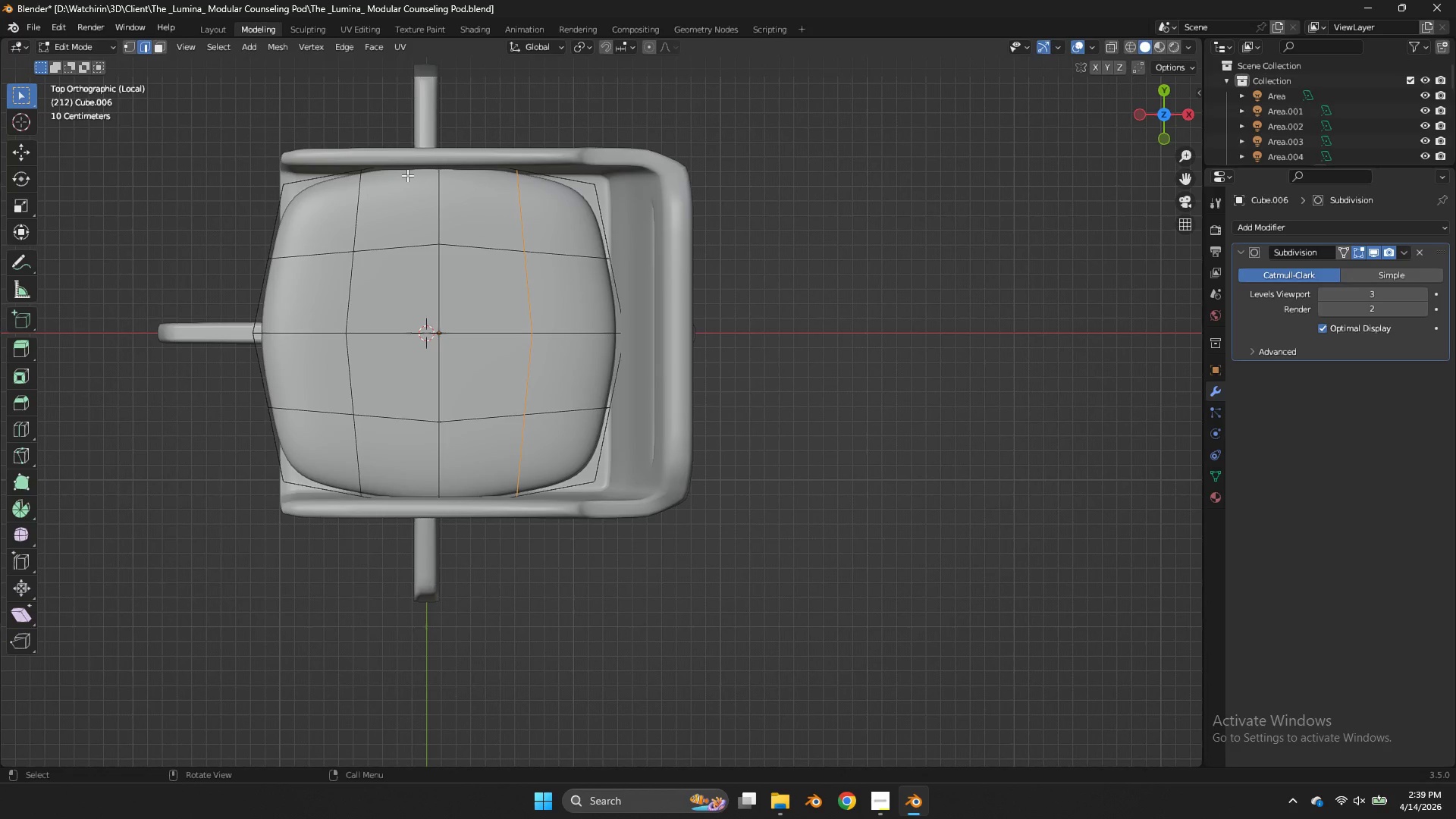 
key(Z)
 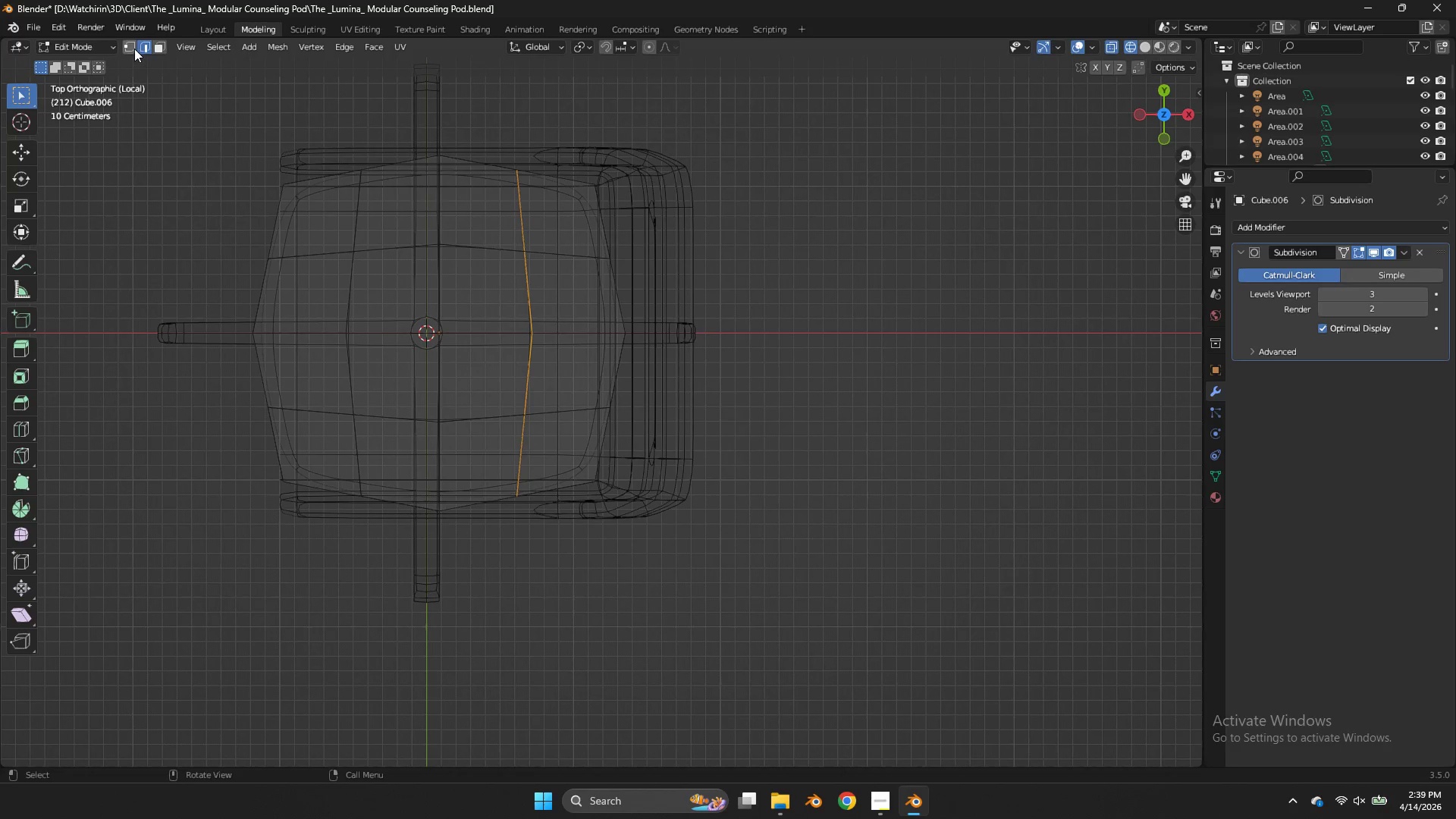 
left_click([133, 48])
 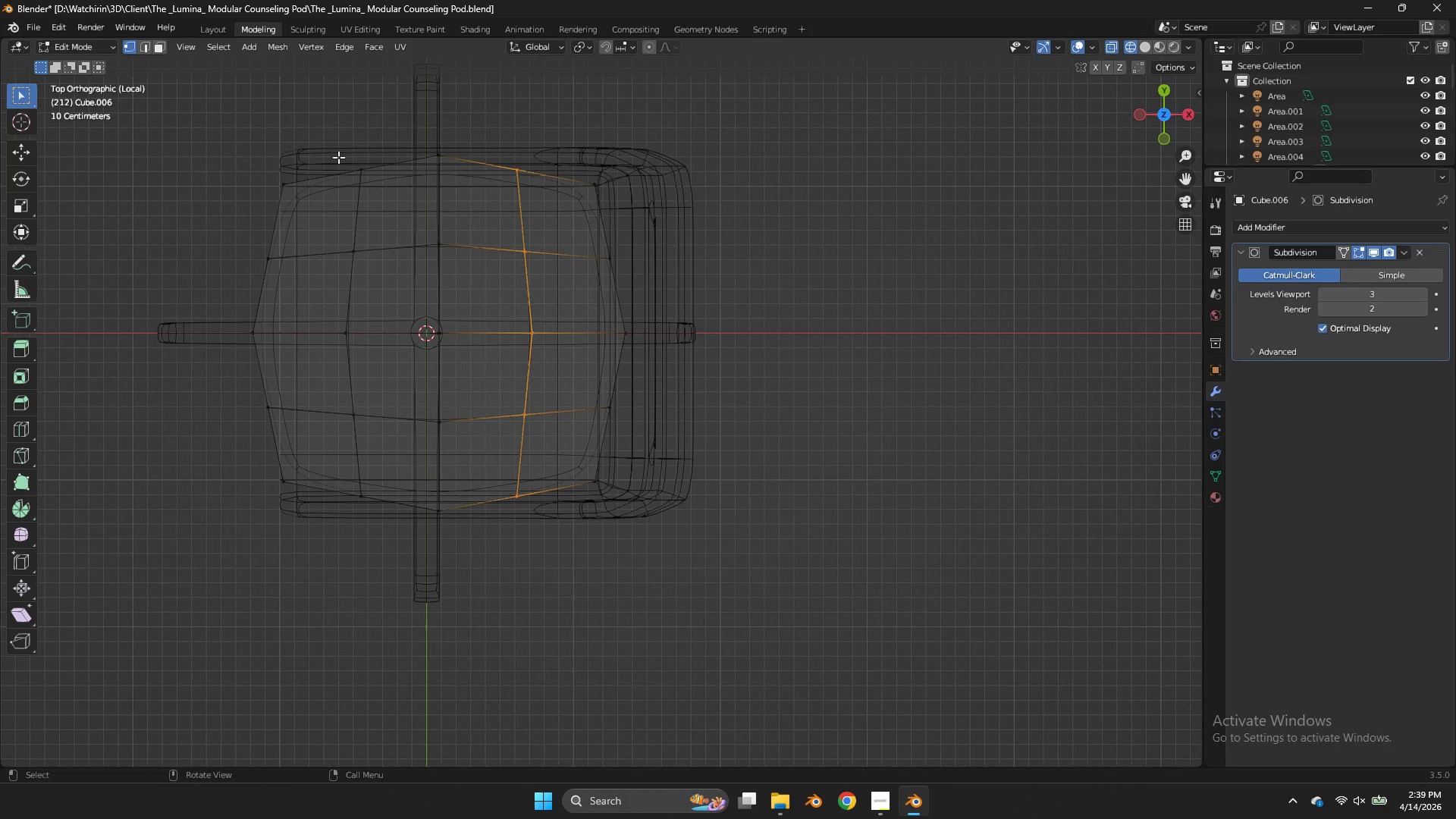 
left_click_drag(start_coordinate=[338, 157], to_coordinate=[274, 218])
 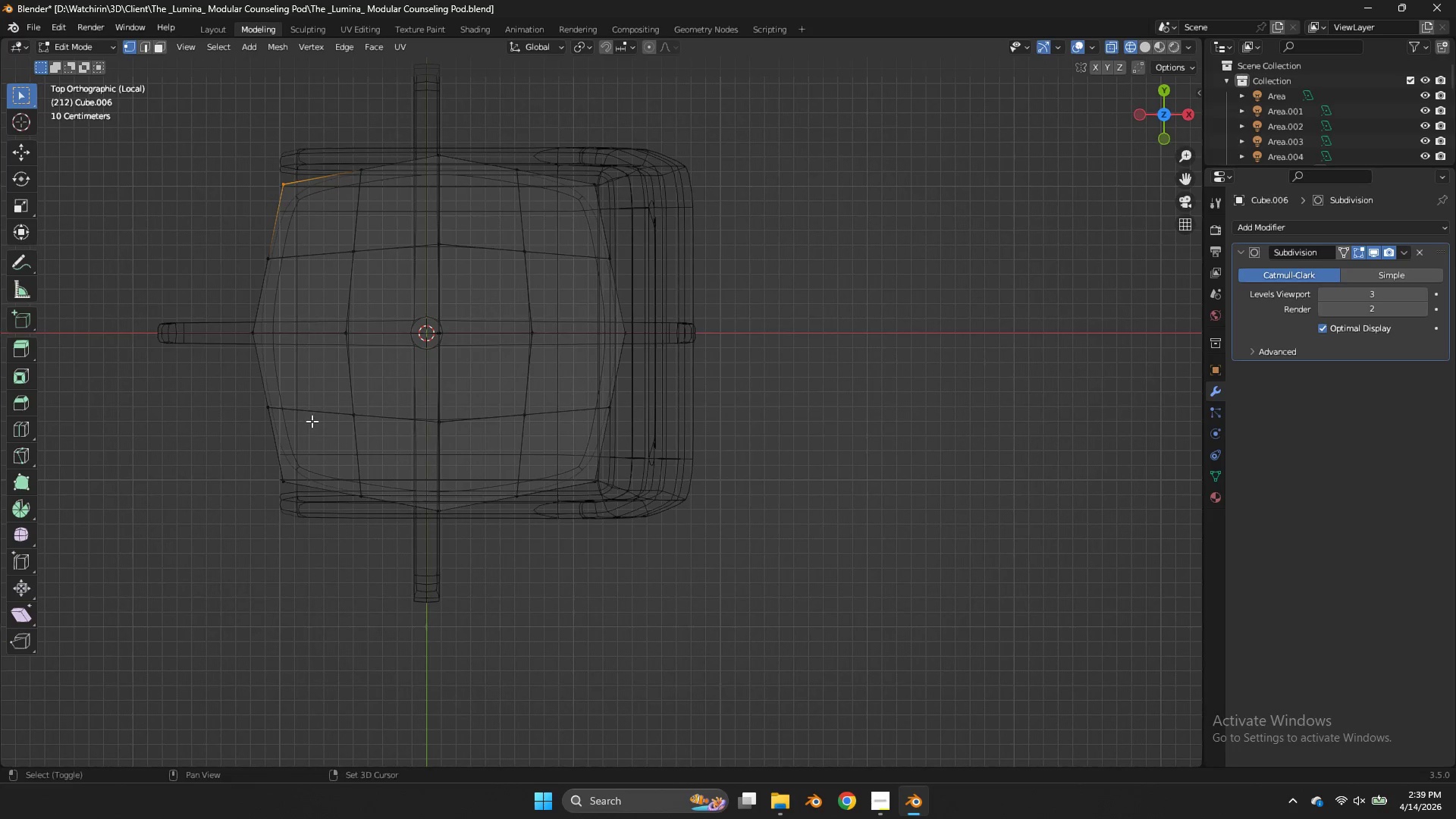 
hold_key(key=ShiftLeft, duration=0.5)
left_click_drag(start_coordinate=[314, 431], to_coordinate=[253, 518])
 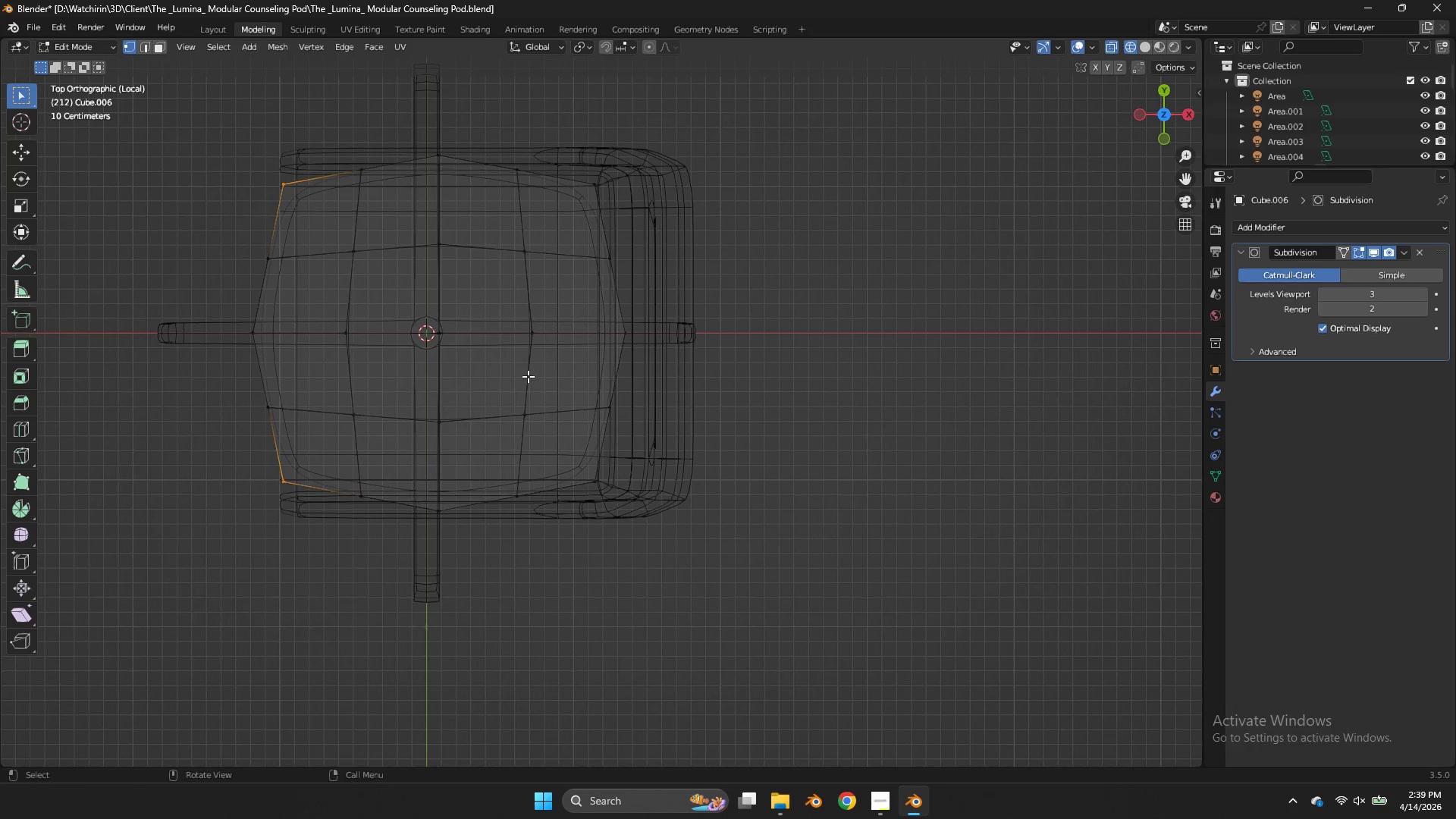 
type(sy)
 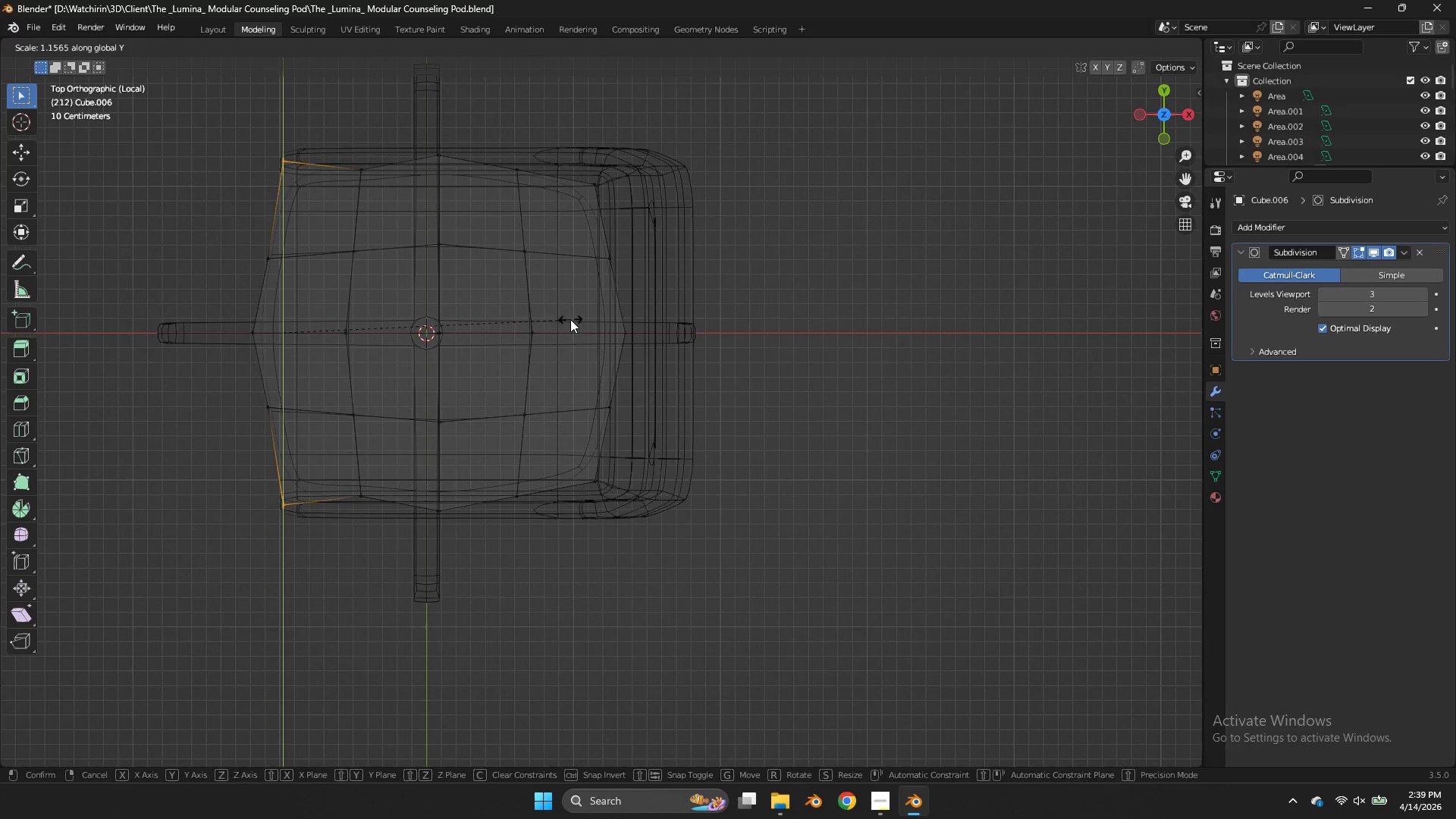 
left_click([570, 319])
 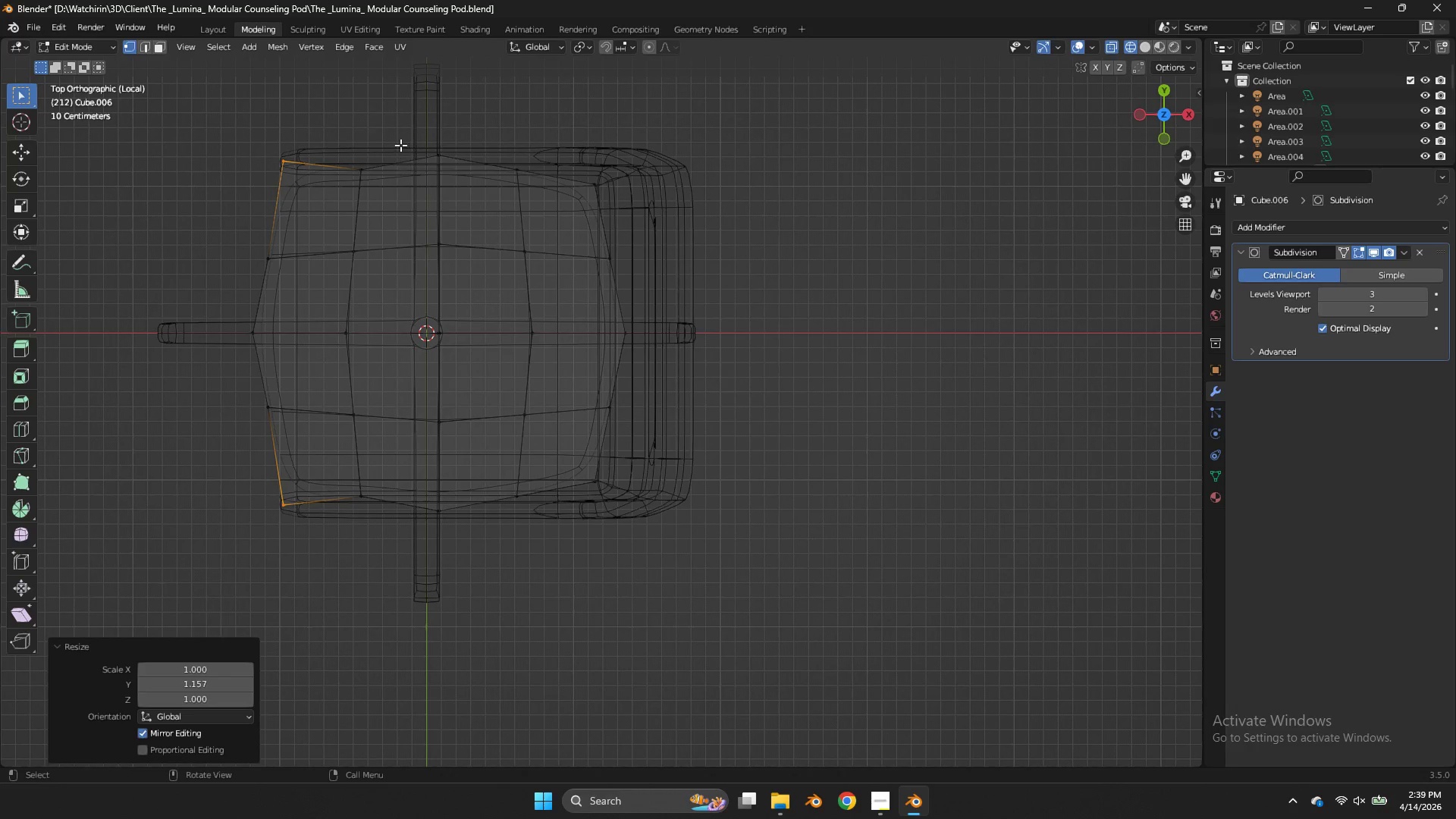 
left_click_drag(start_coordinate=[400, 142], to_coordinate=[353, 203])
 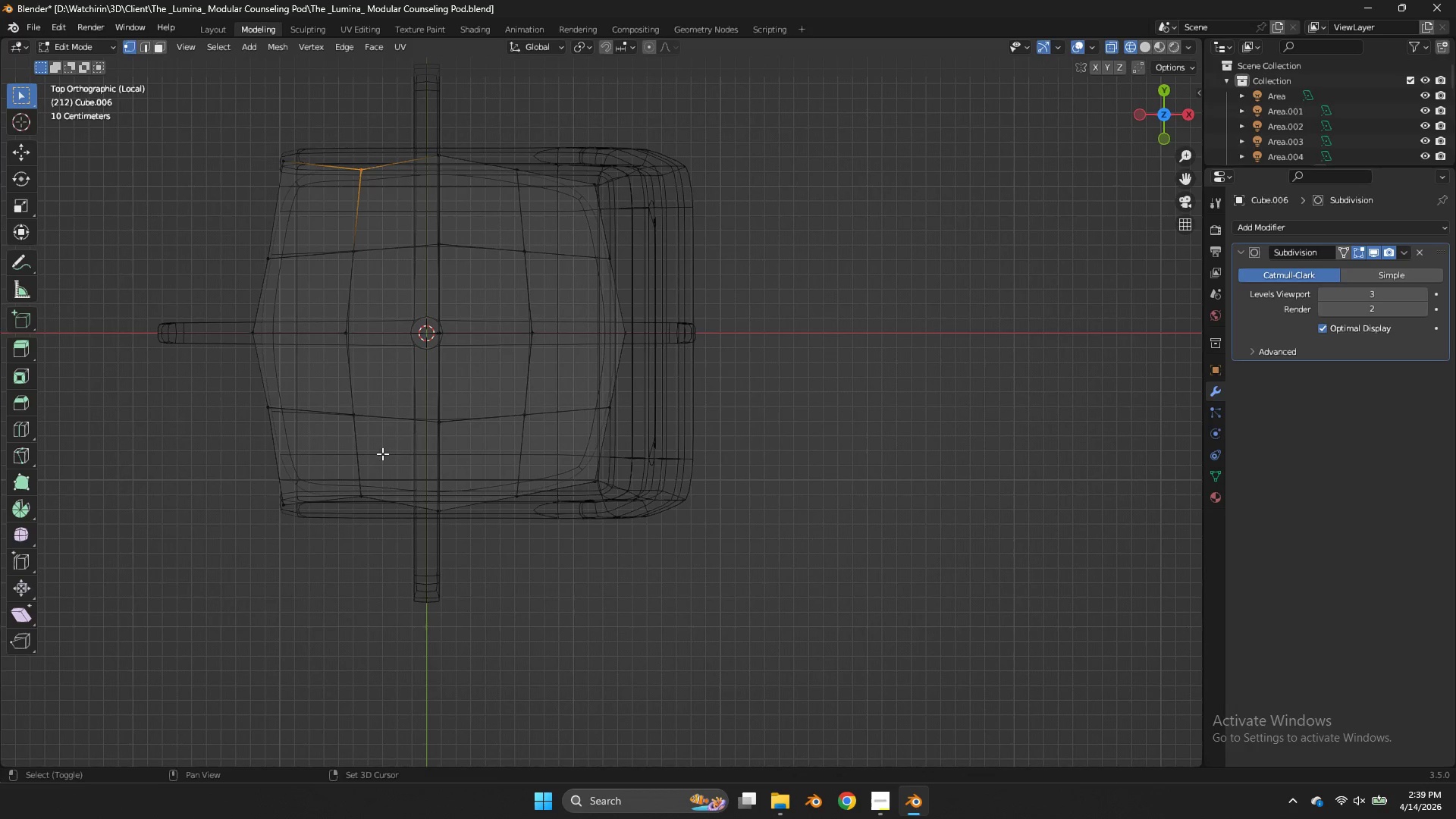 
hold_key(key=ShiftLeft, duration=0.42)
left_click_drag(start_coordinate=[375, 464], to_coordinate=[334, 529])
 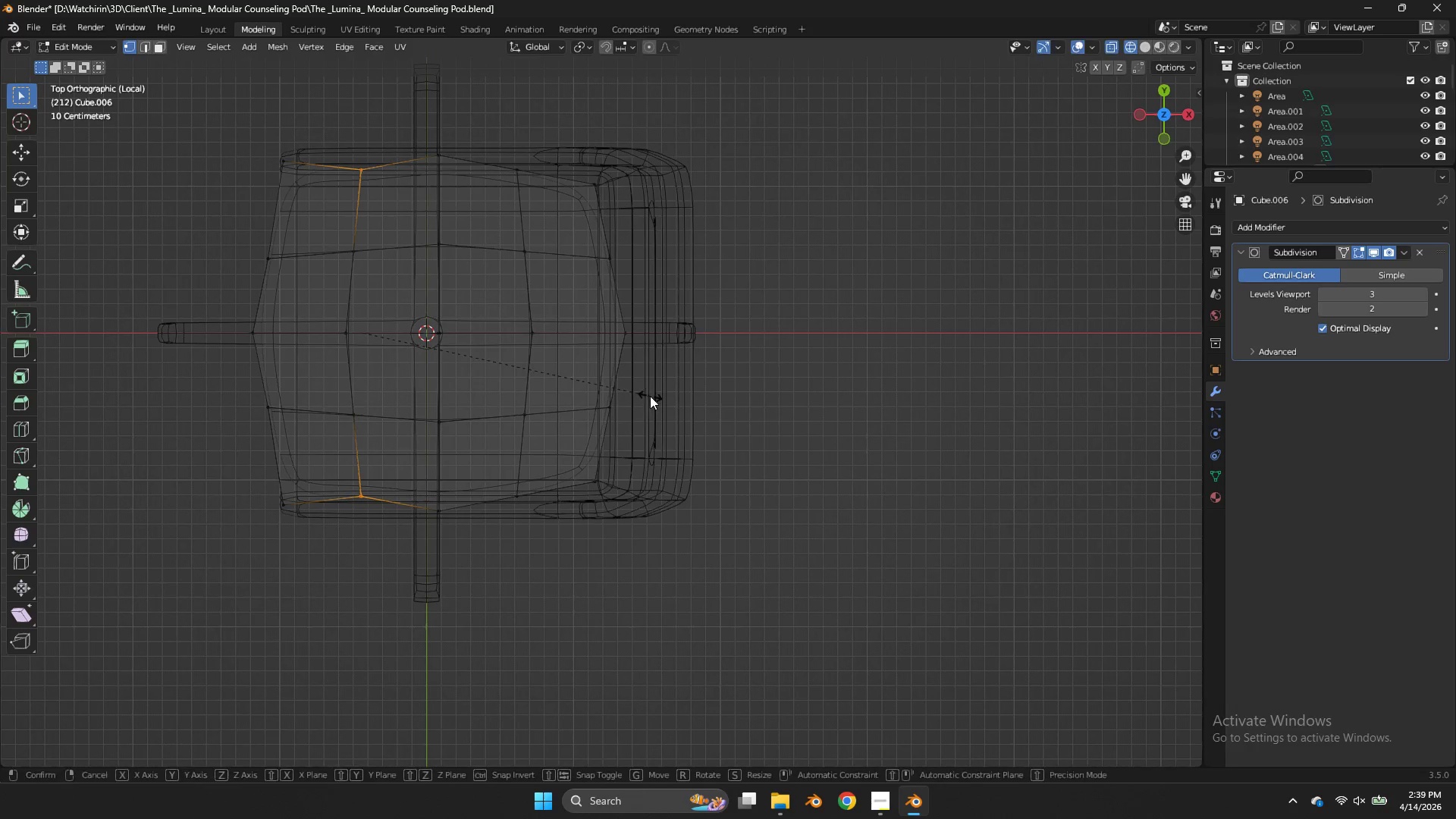 
type(sy)
 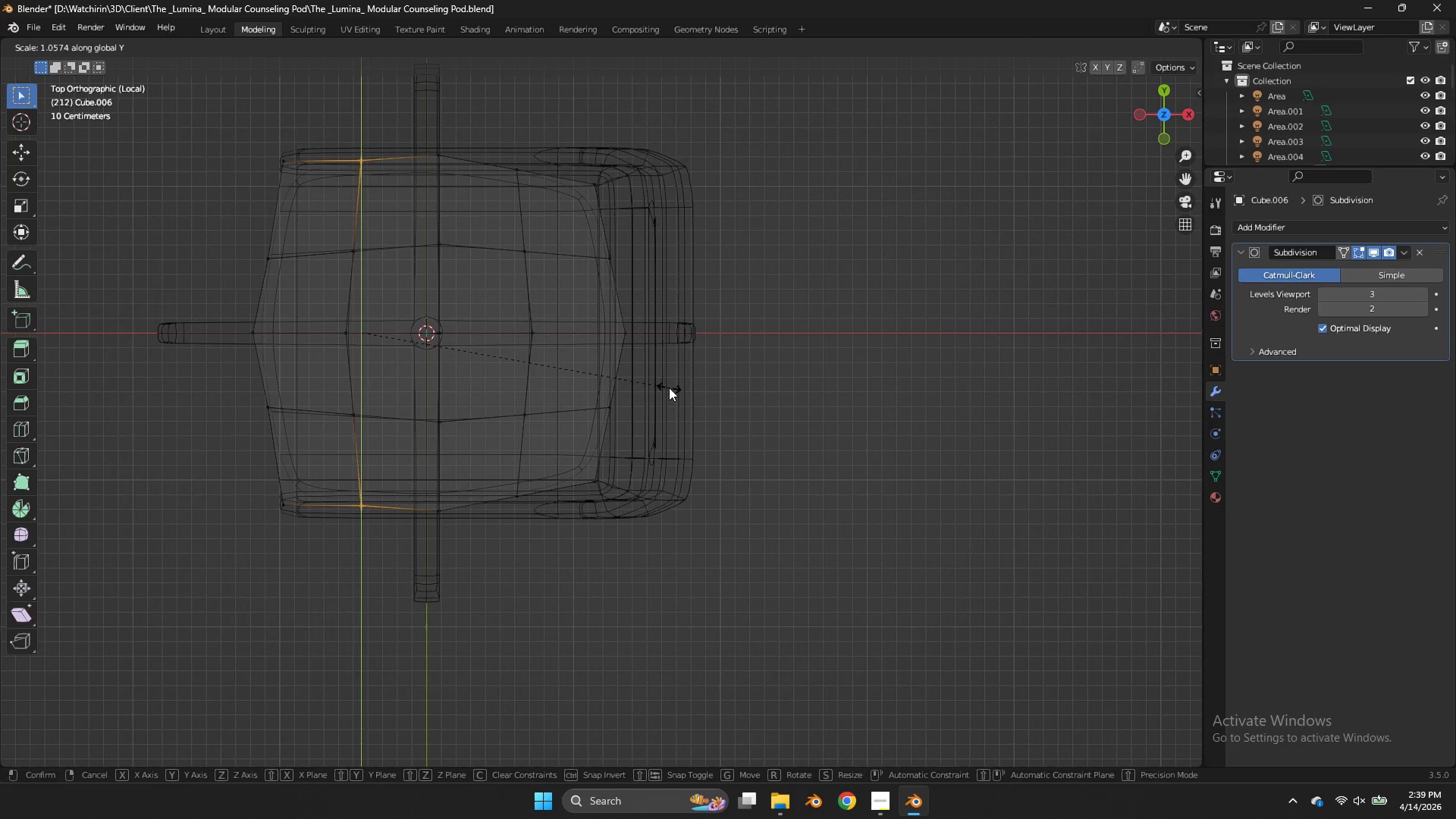 
left_click([669, 388])
 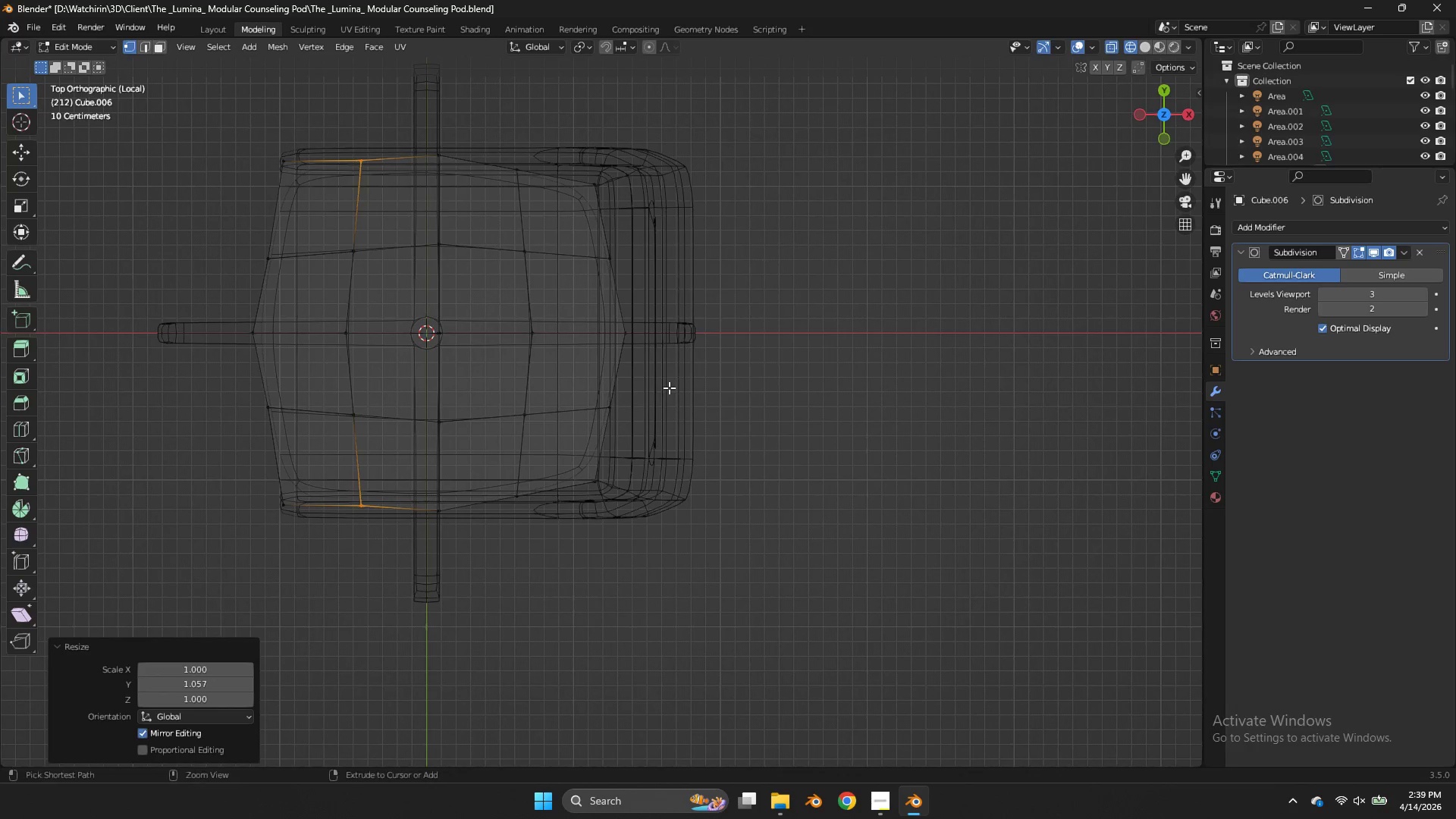 
key(Control+ControlLeft)
 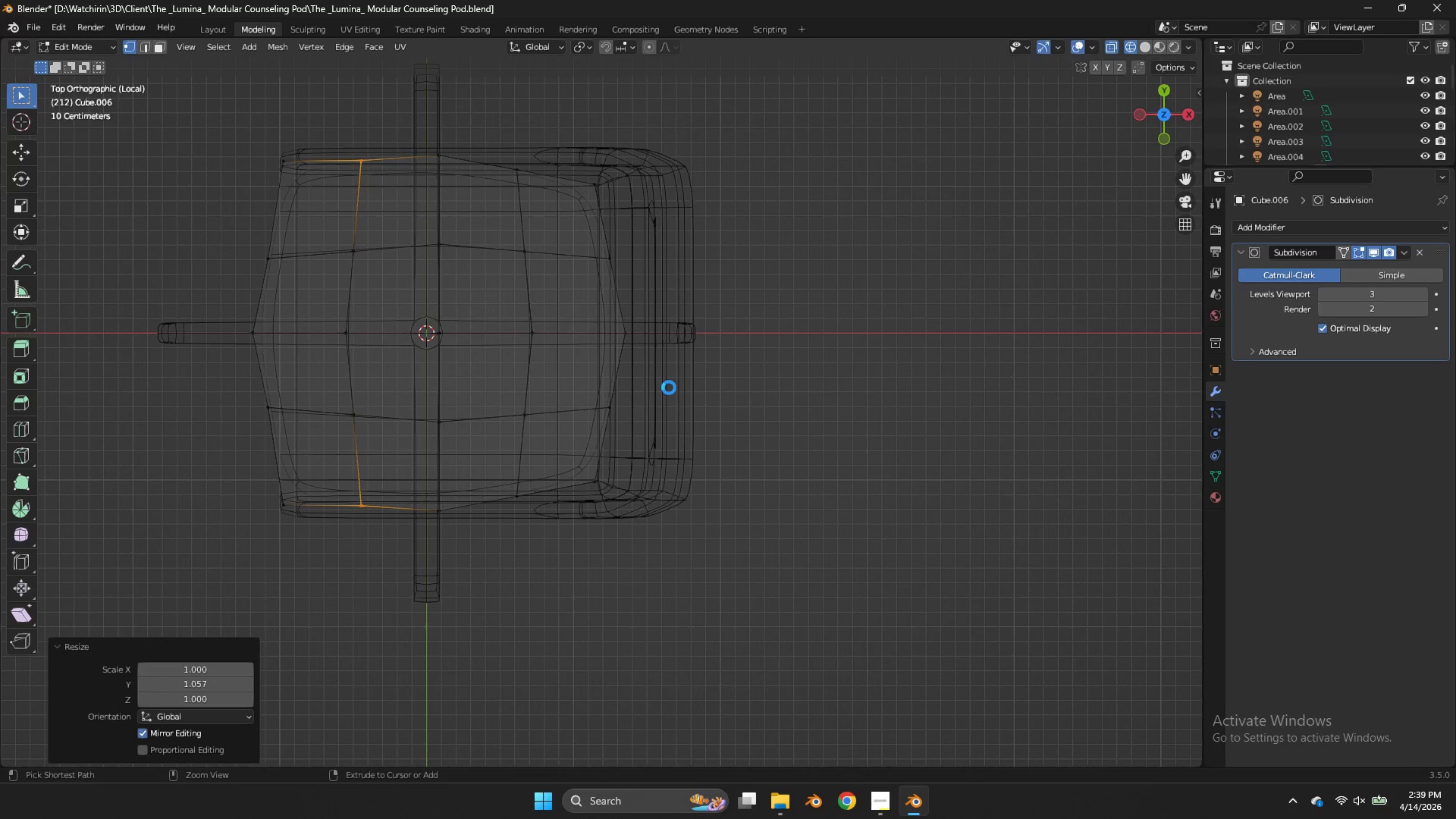 
key(Control+S)
 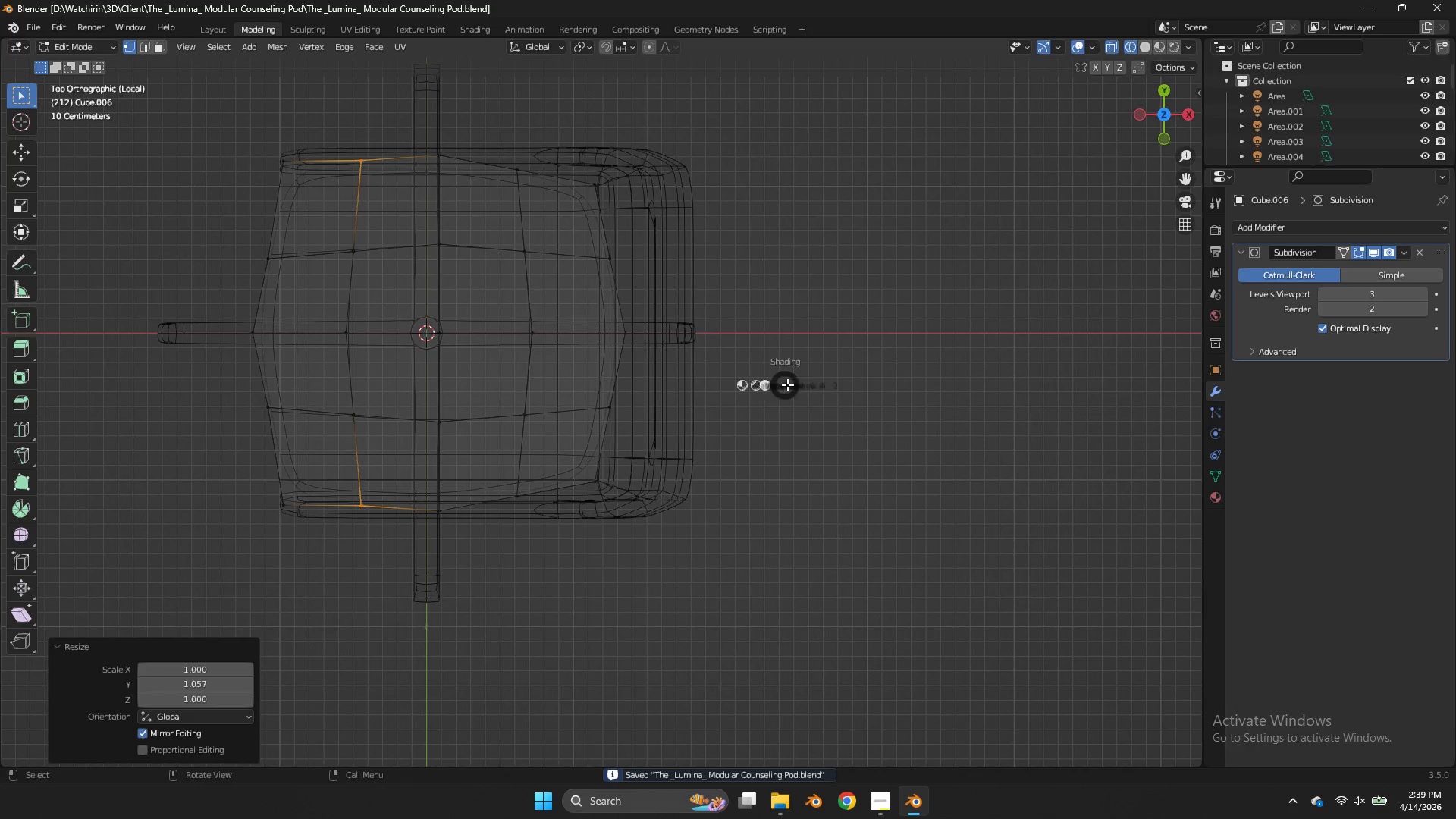 
type(z)
key(Tab)
key(Tab)
type(zgx)
 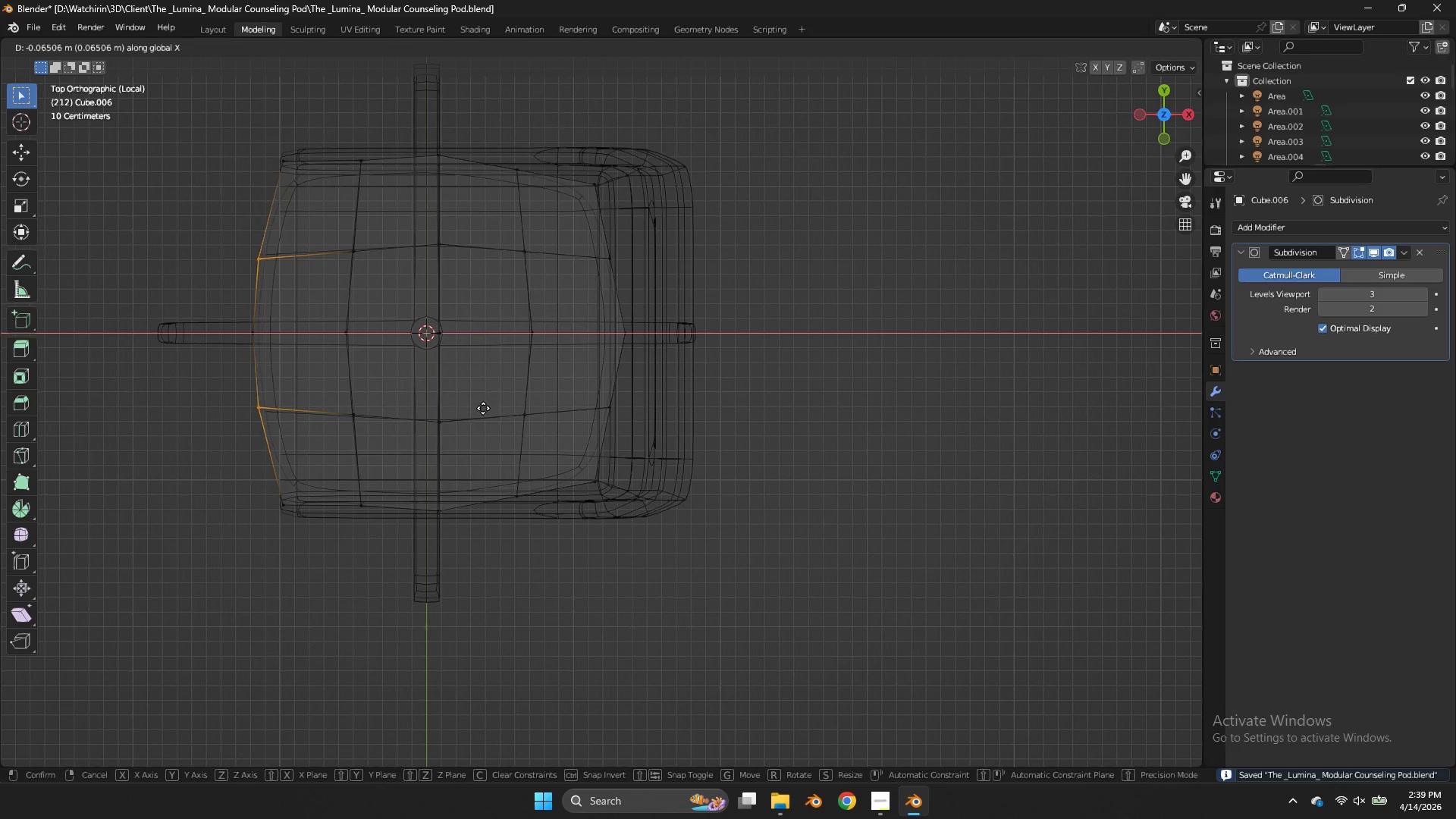 
left_click_drag(start_coordinate=[289, 240], to_coordinate=[171, 303])
 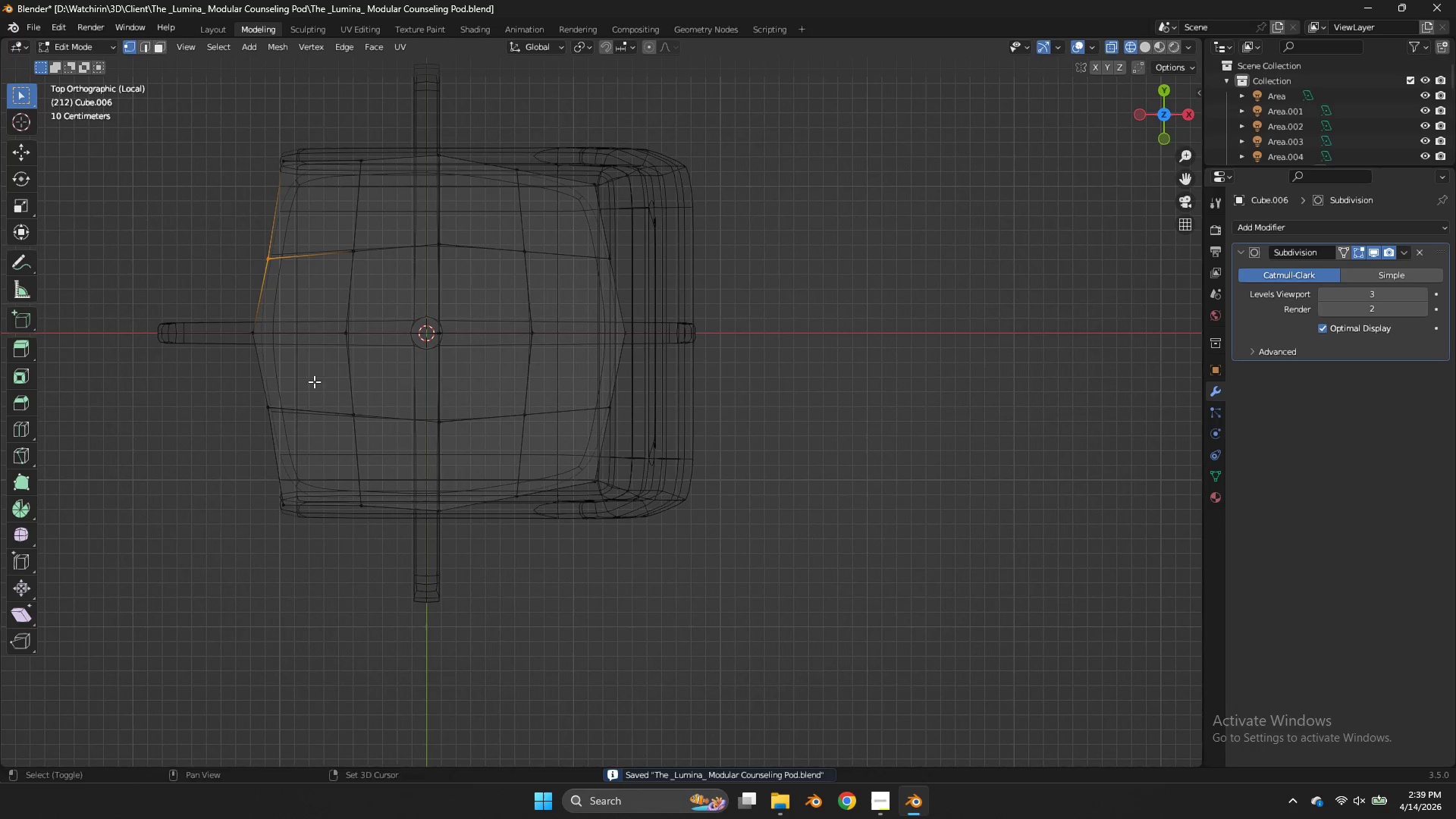 
left_click_drag(start_coordinate=[310, 381], to_coordinate=[216, 443])
 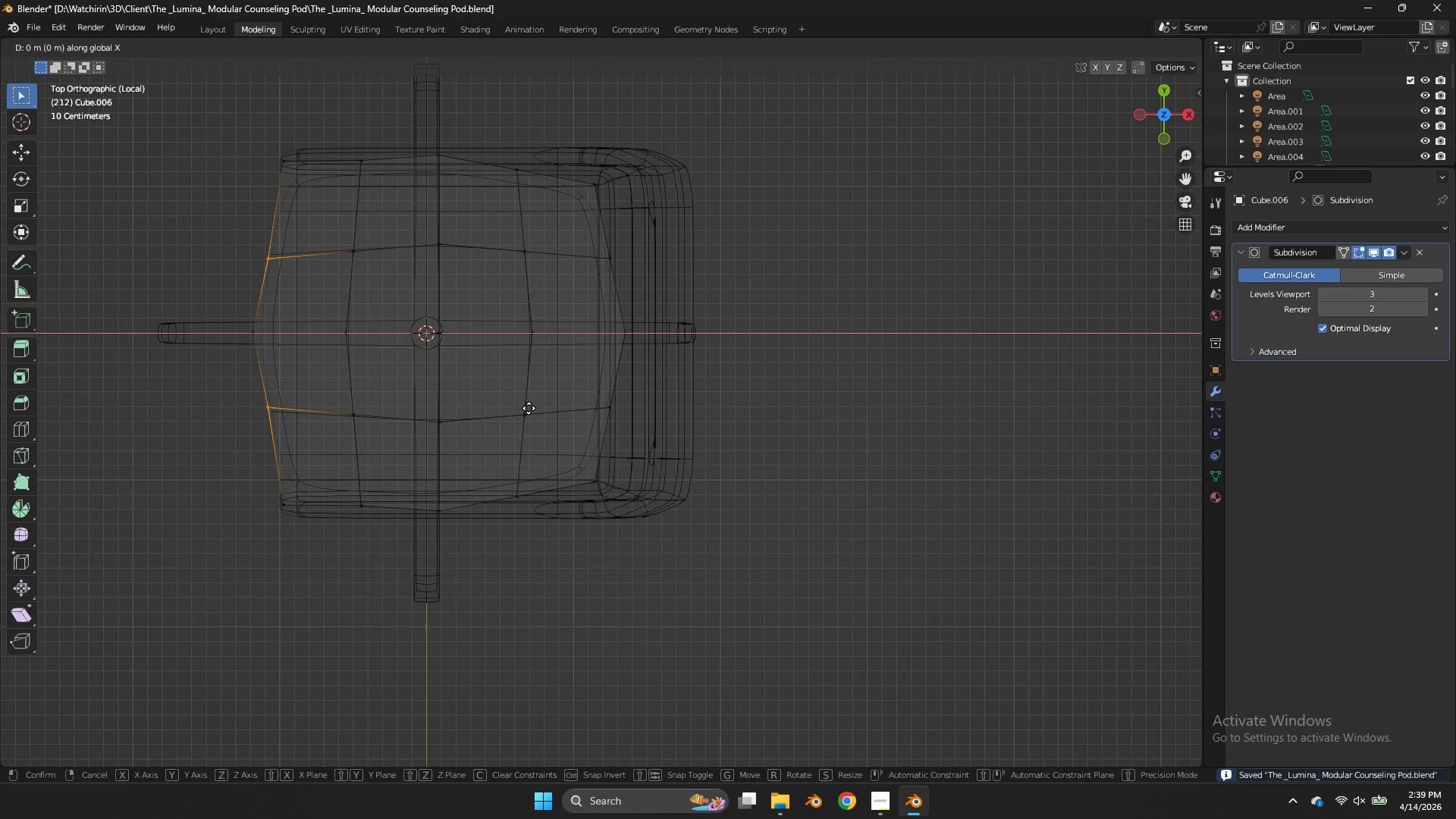 
hold_key(key=ShiftLeft, duration=0.53)
left_click([464, 406])
 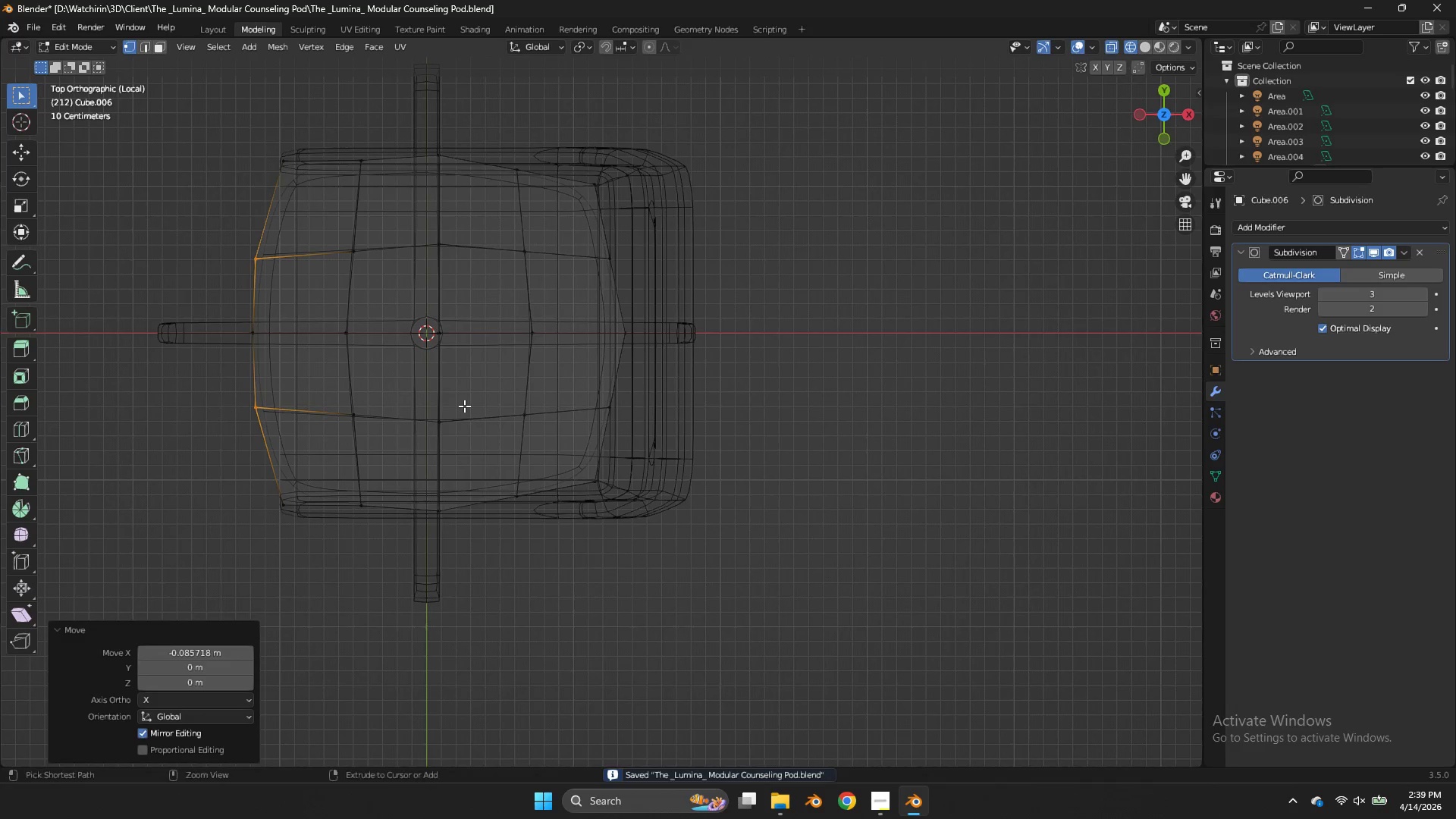 
key(Control+ControlLeft)
 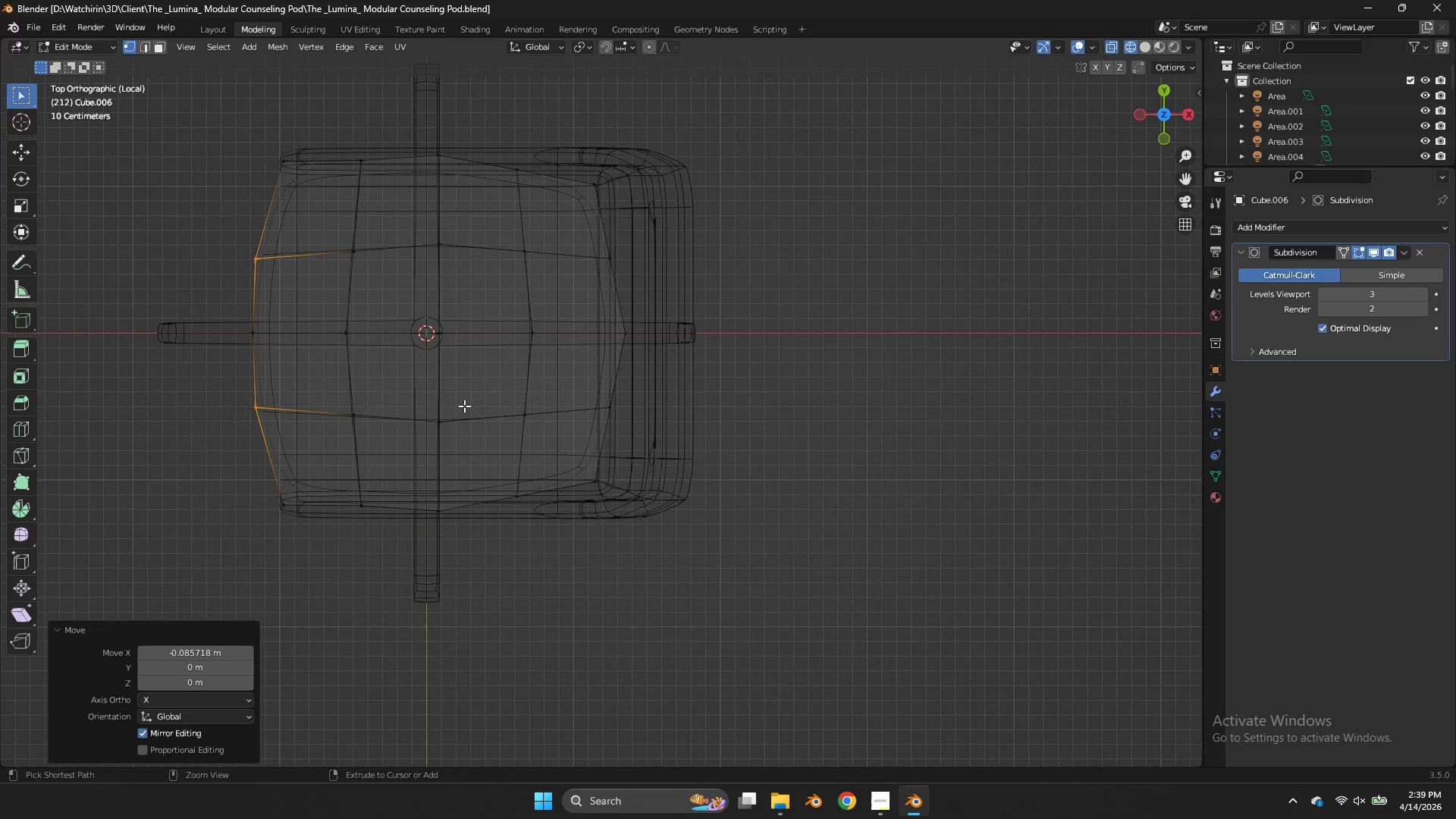 
key(Control+S)
 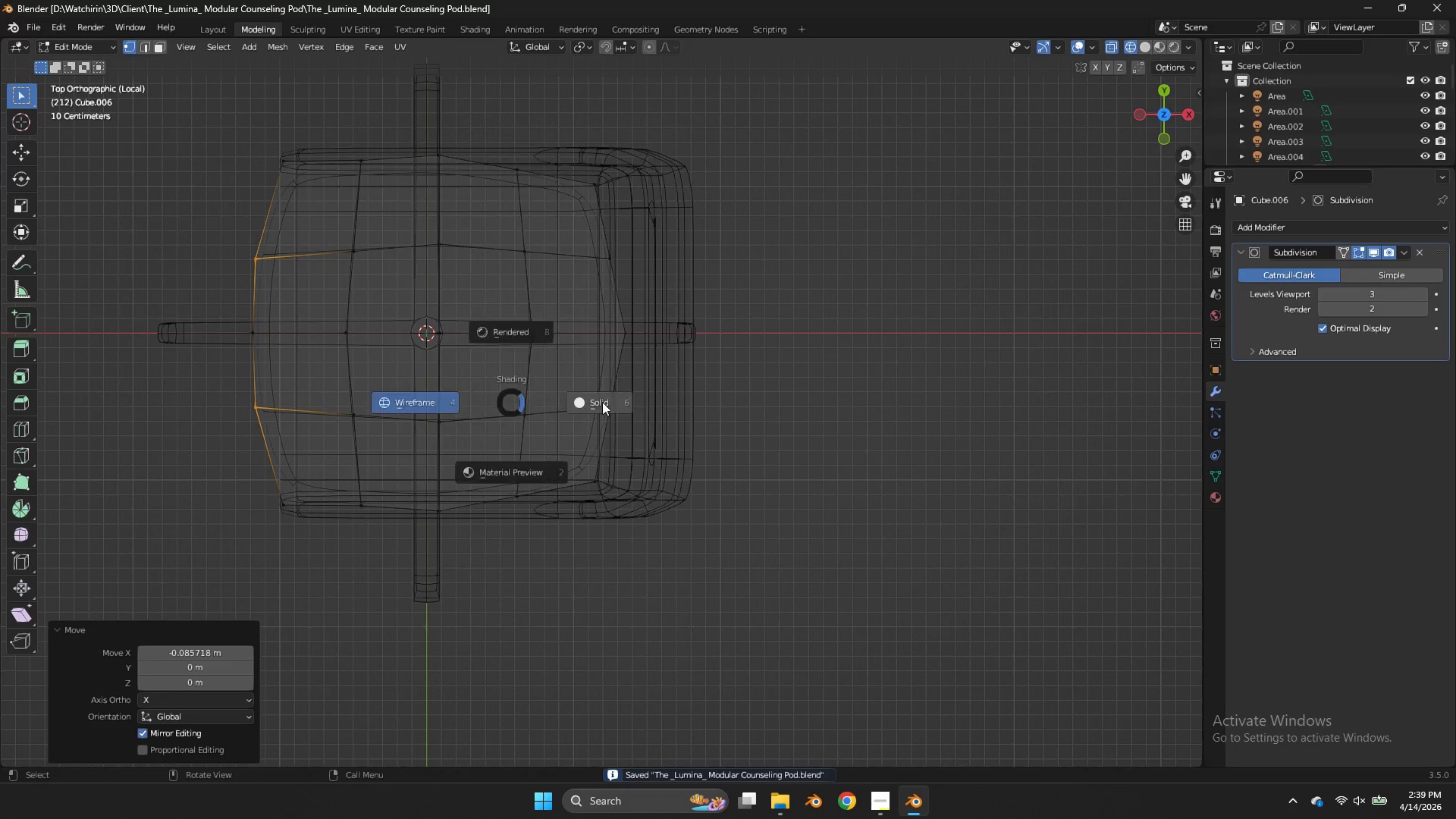 
type(z)
key(Tab)
key(Tab)
type(zsyhc)
 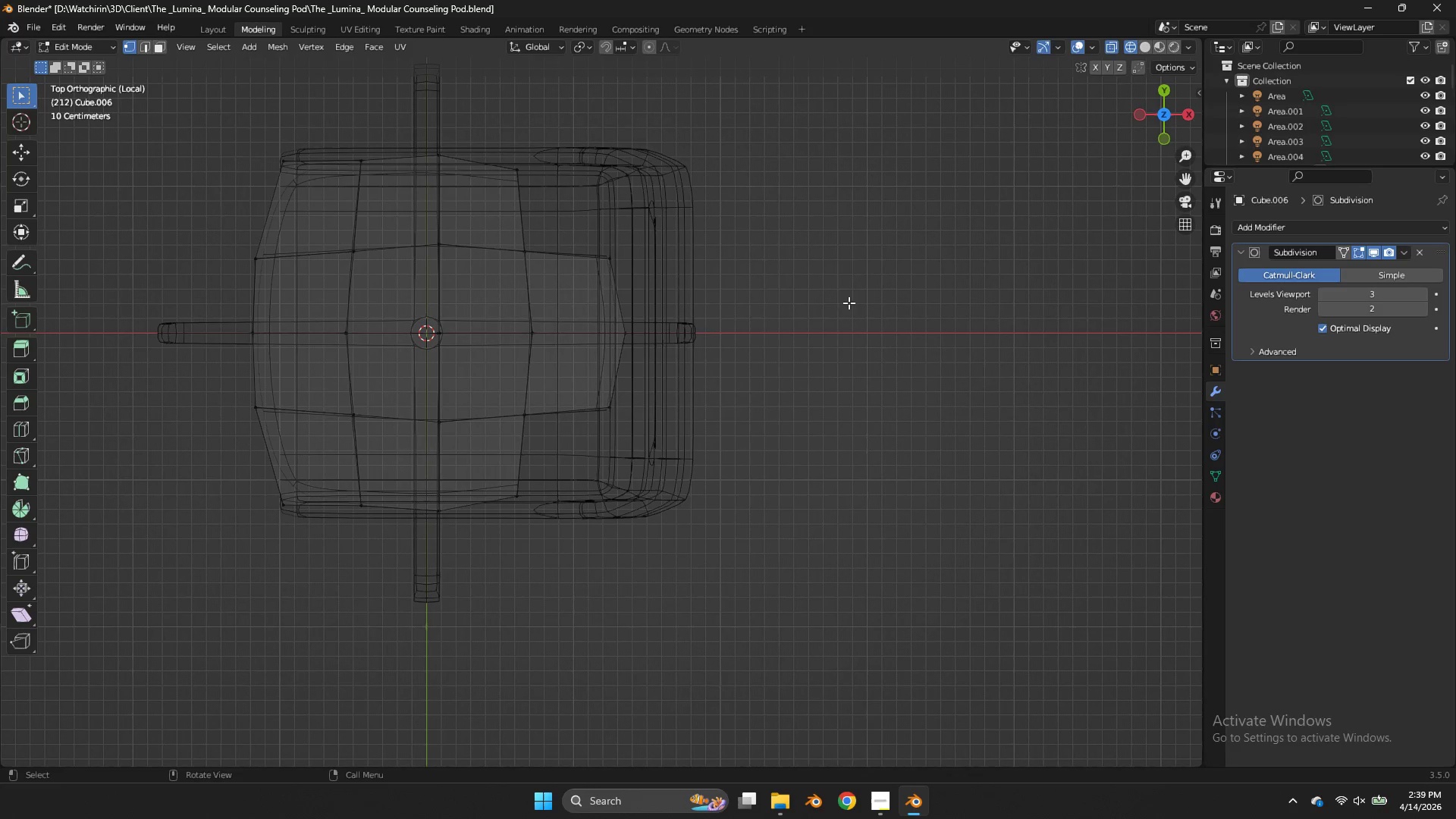 
left_click_drag(start_coordinate=[616, 156], to_coordinate=[532, 230])
 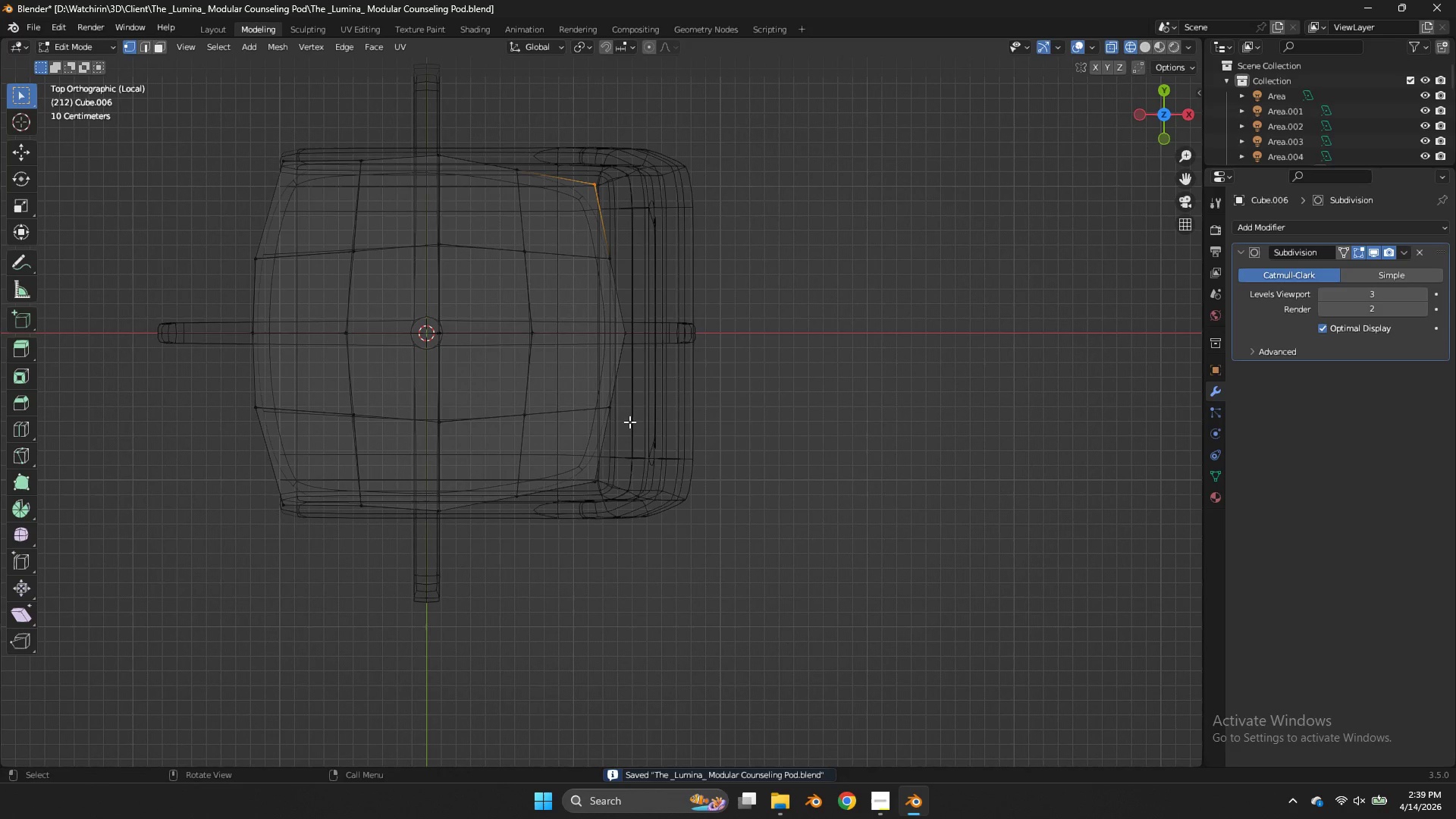 
left_click_drag(start_coordinate=[632, 460], to_coordinate=[557, 509])
 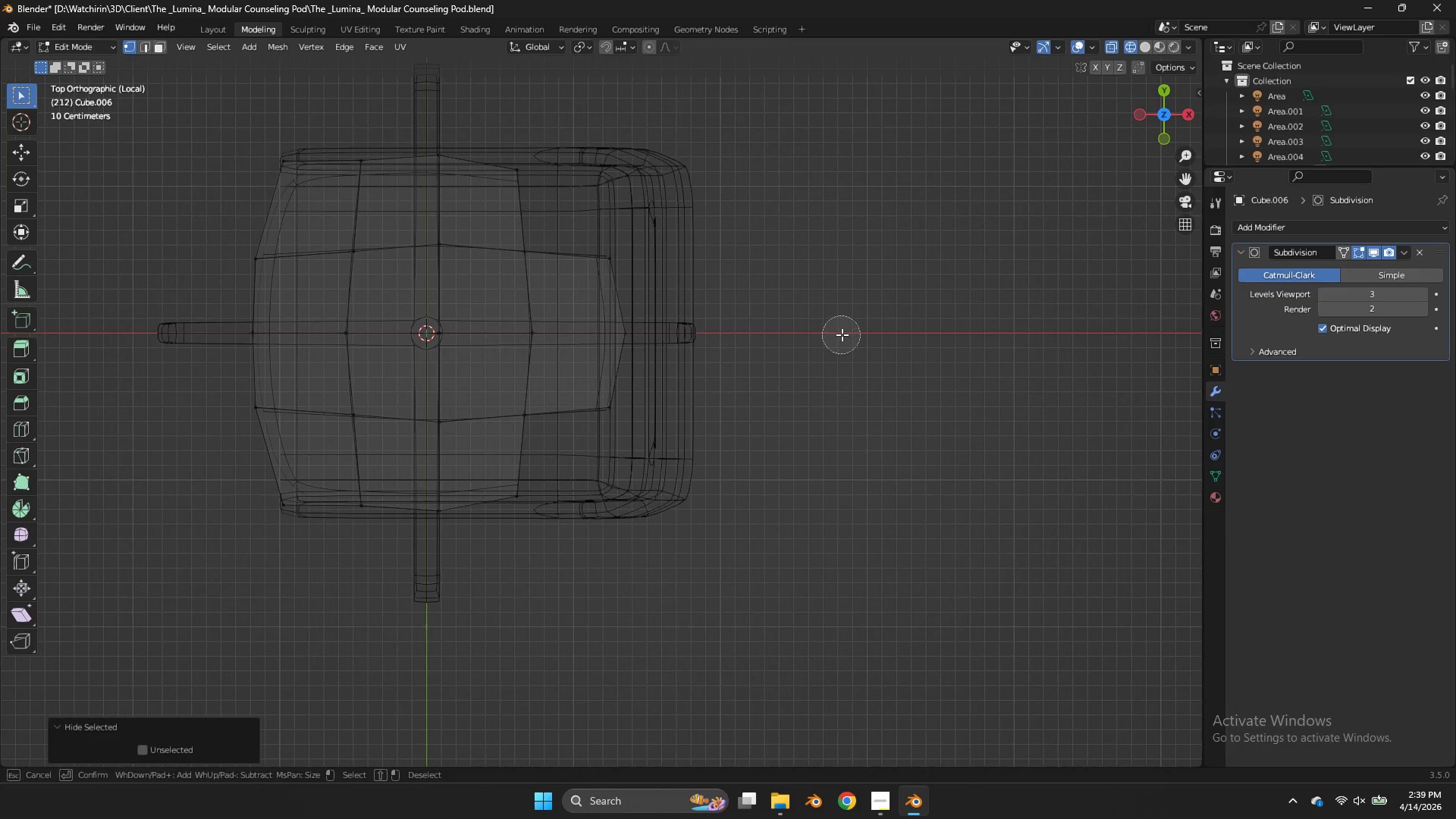 
key(Control+ControlLeft)
 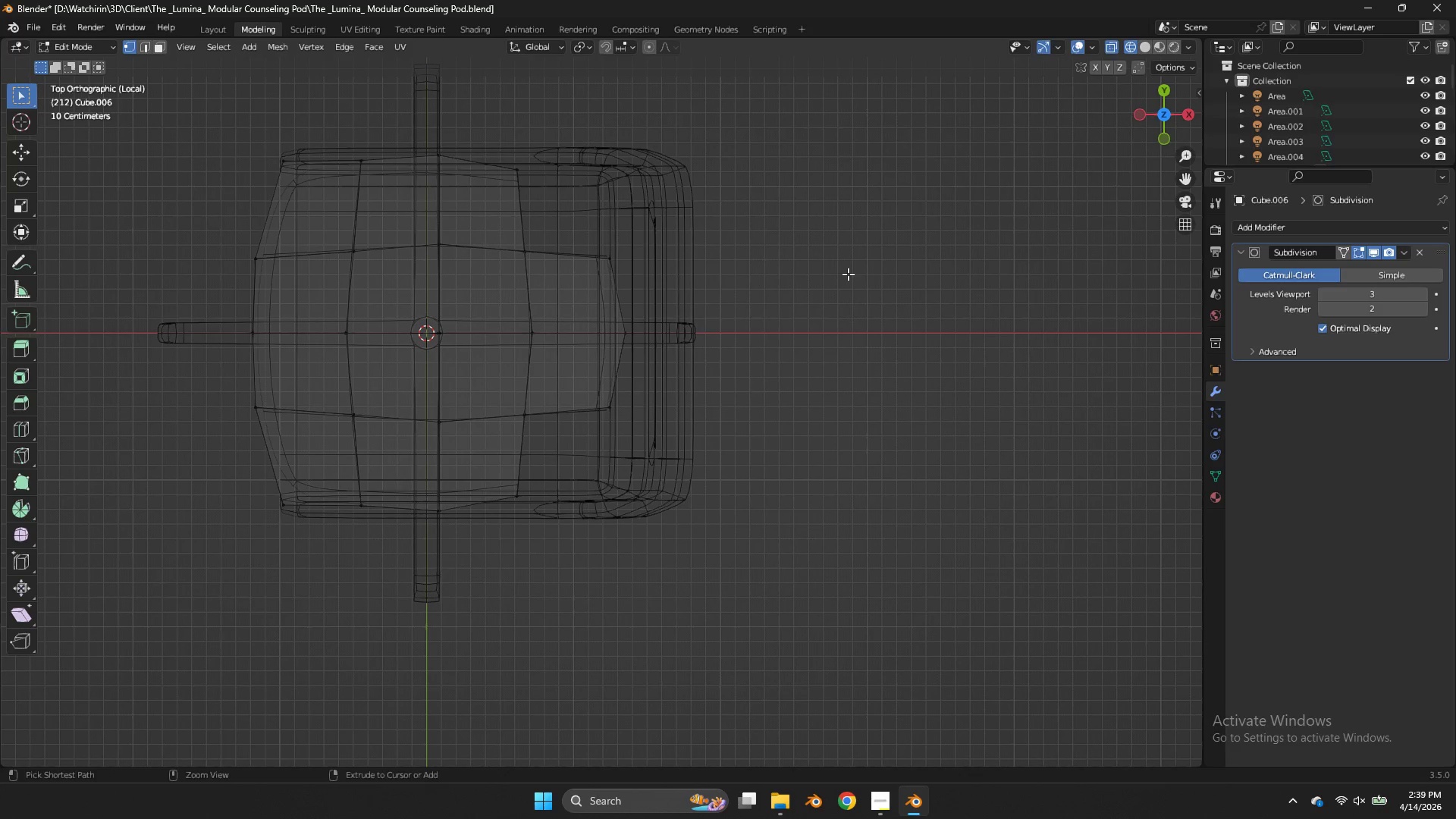 
key(Control+Z)
 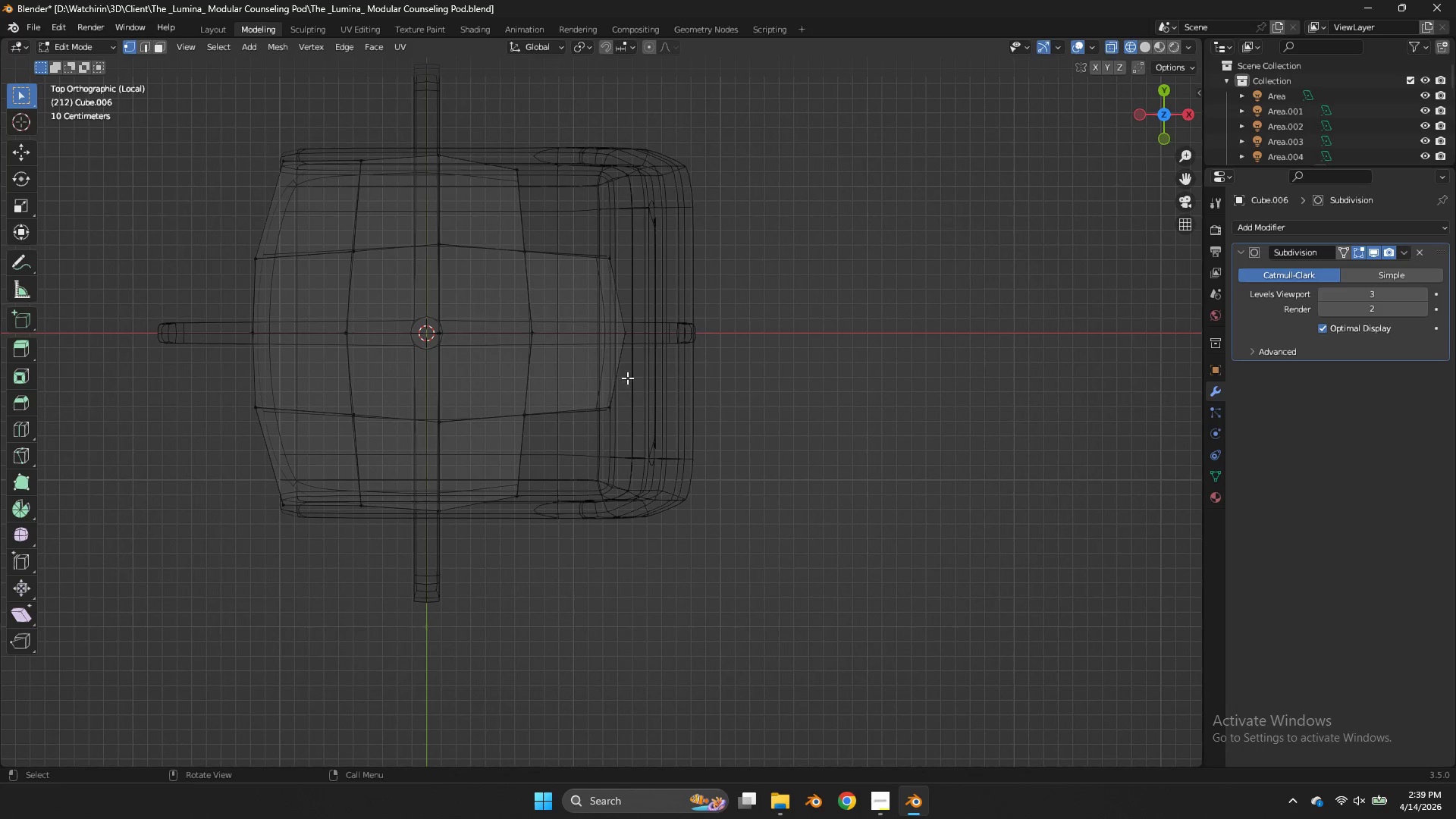 
key(Control+ControlLeft)
 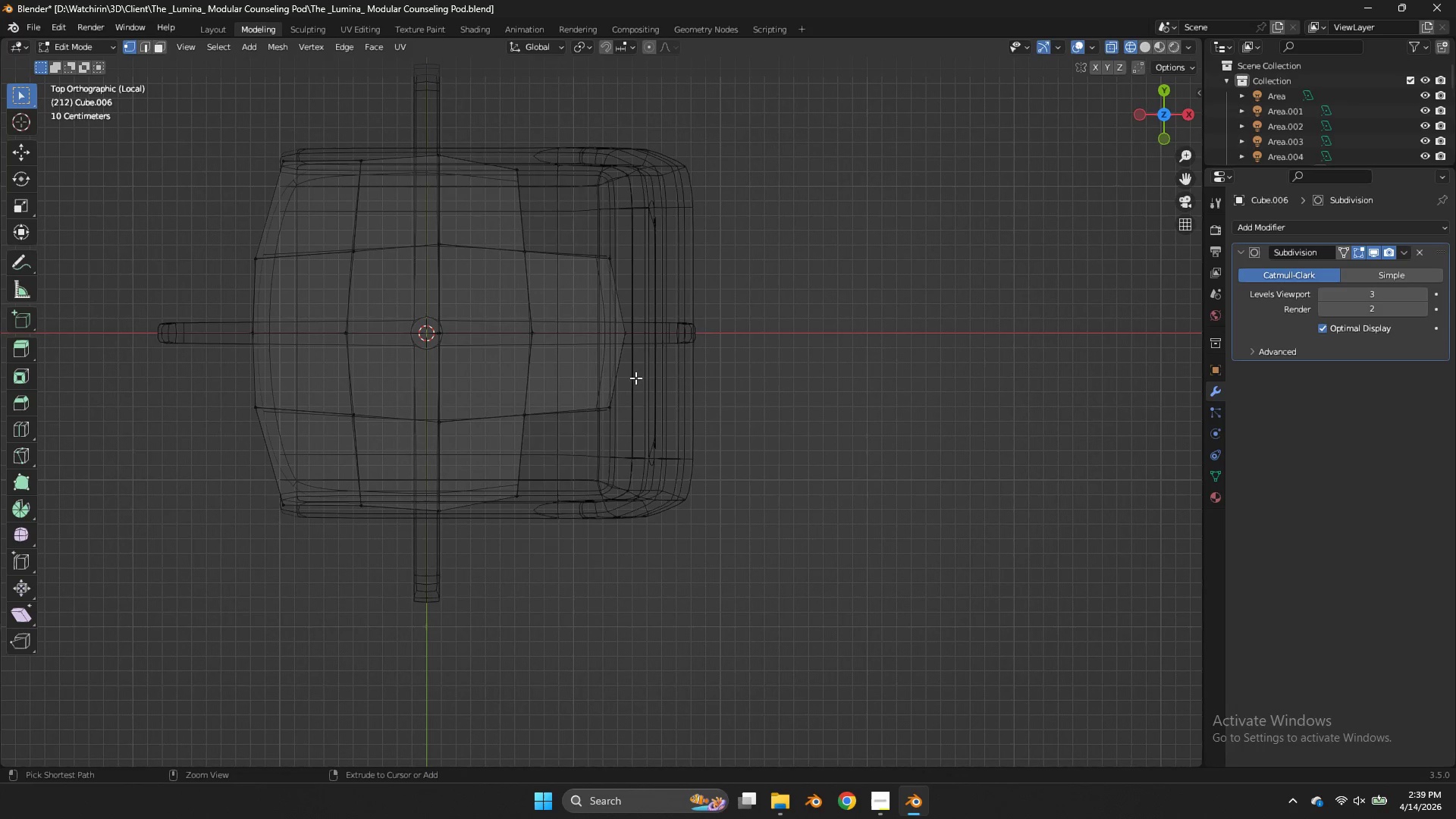 
key(Control+Z)
 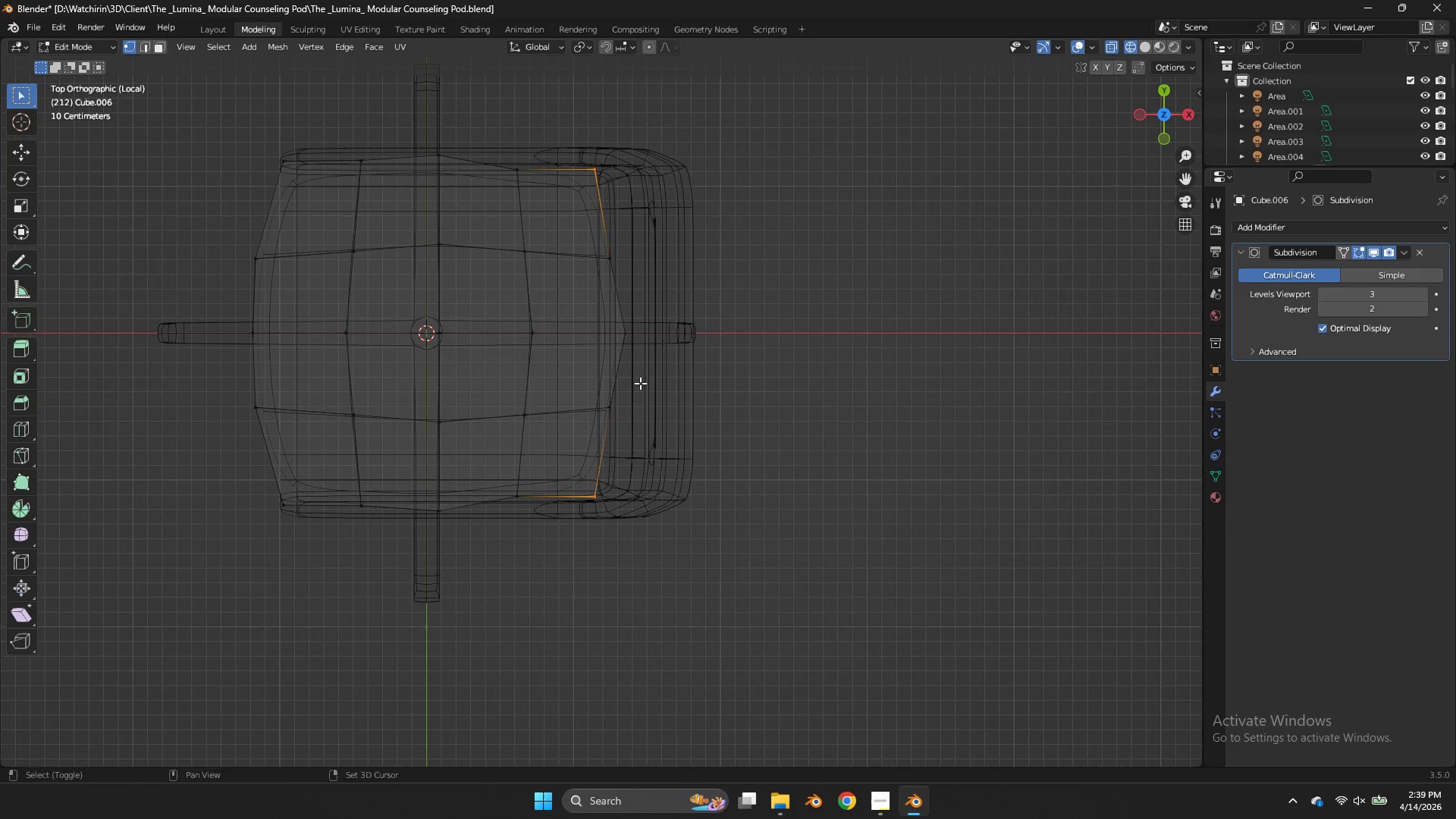 
hold_key(key=ShiftLeft, duration=1.17)
left_click_drag(start_coordinate=[634, 386], to_coordinate=[567, 541])
 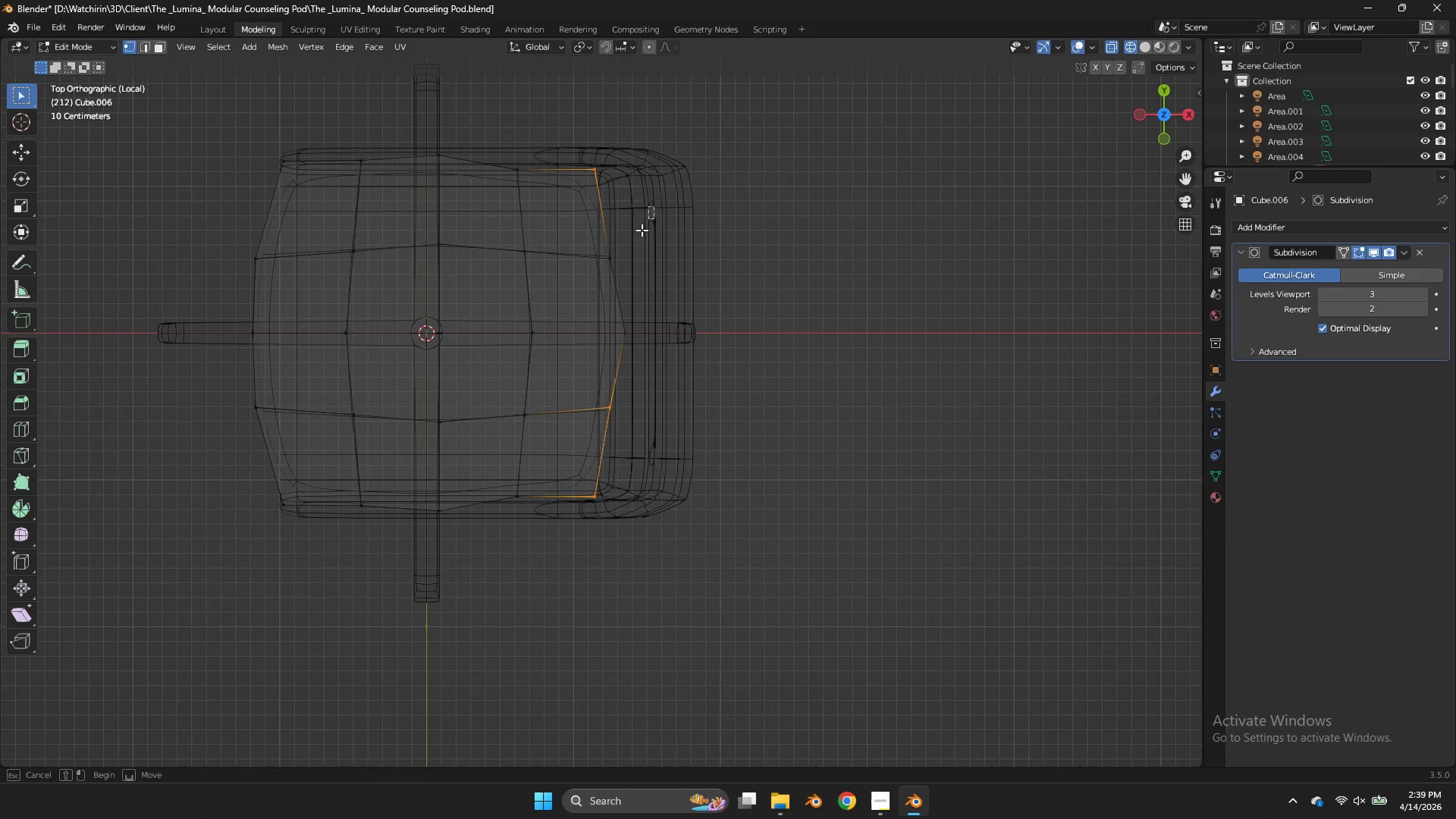 
left_click_drag(start_coordinate=[654, 206], to_coordinate=[595, 289])
 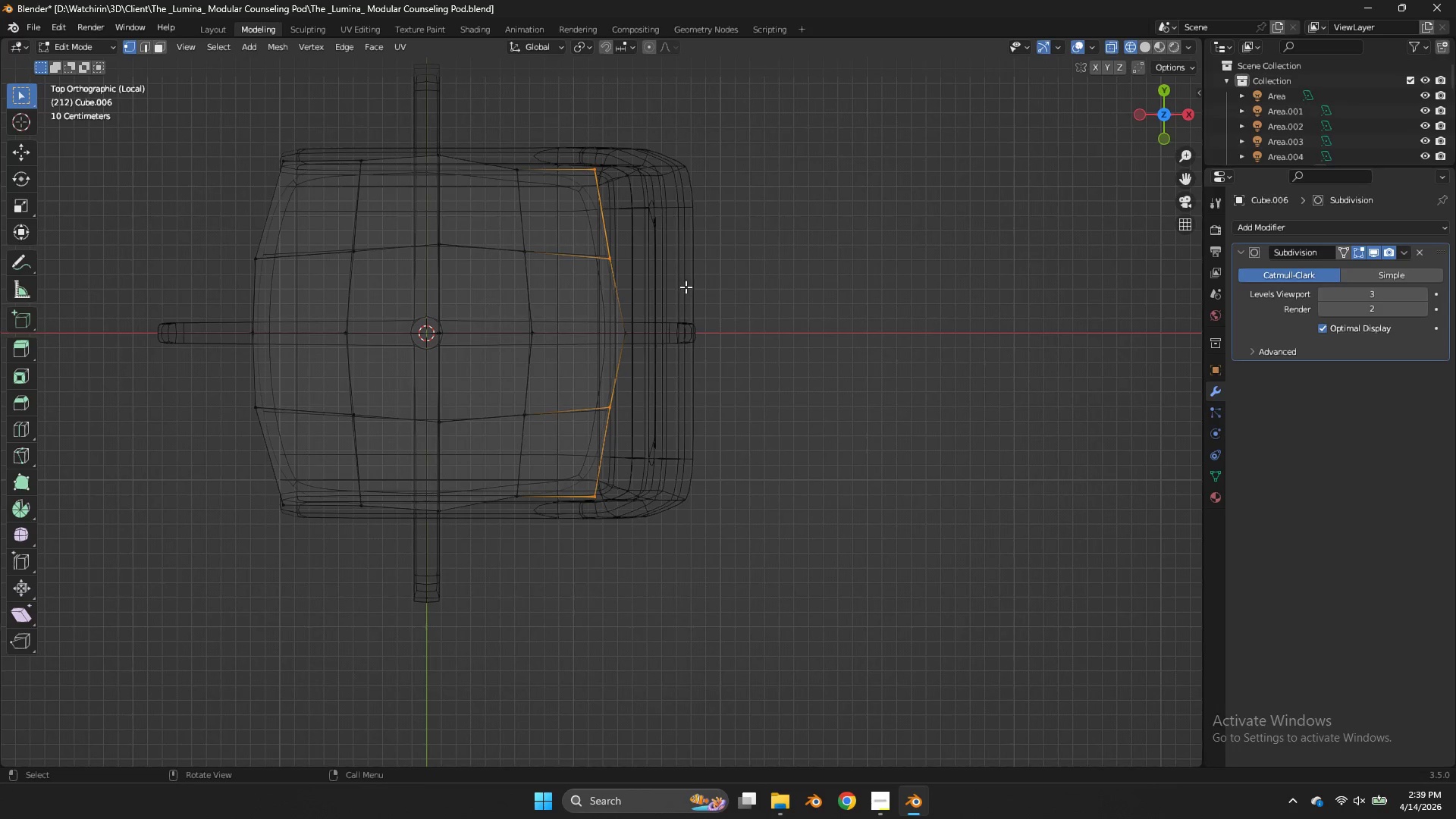 
type(gx)
 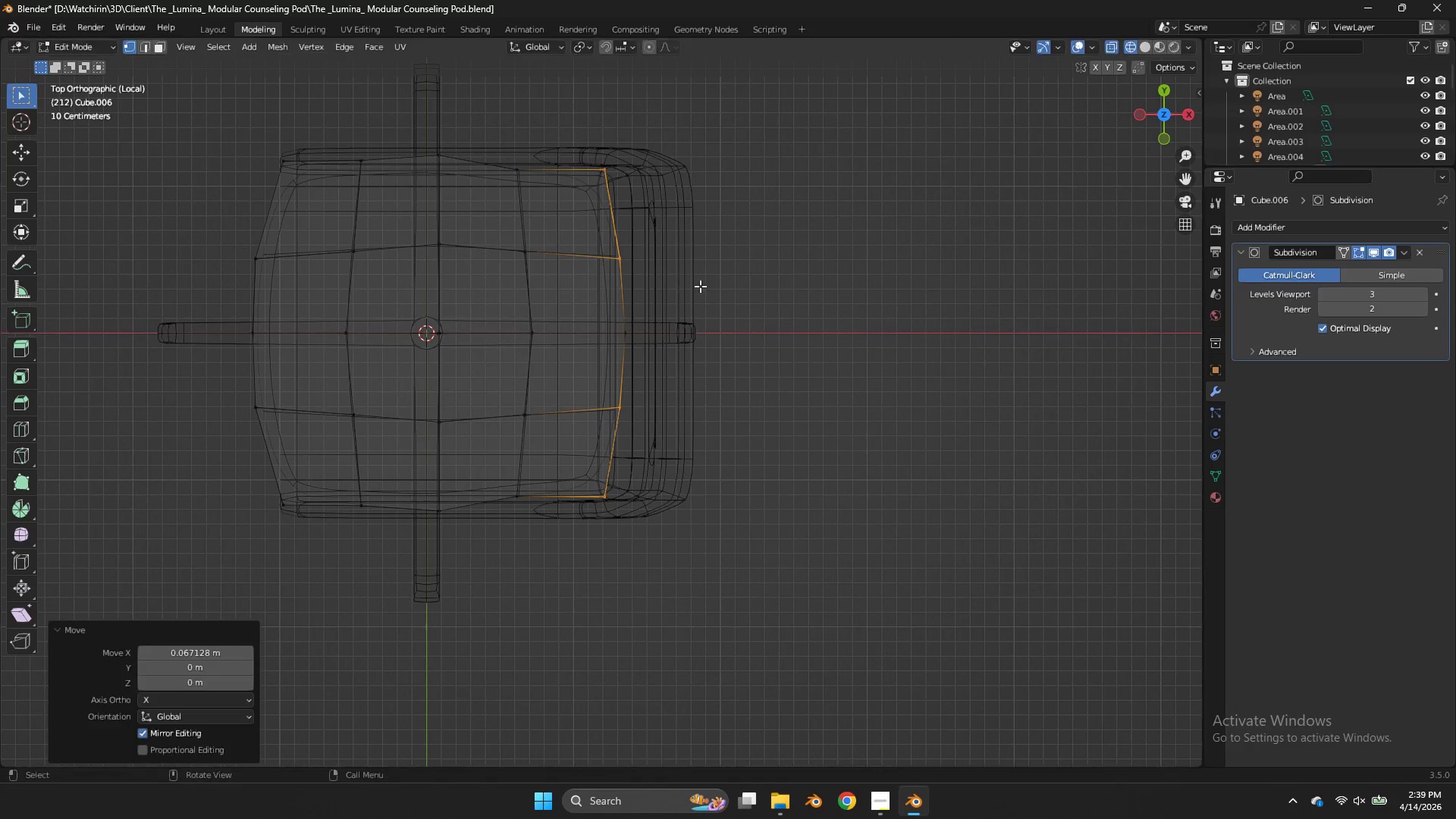 
key(Control+S)
 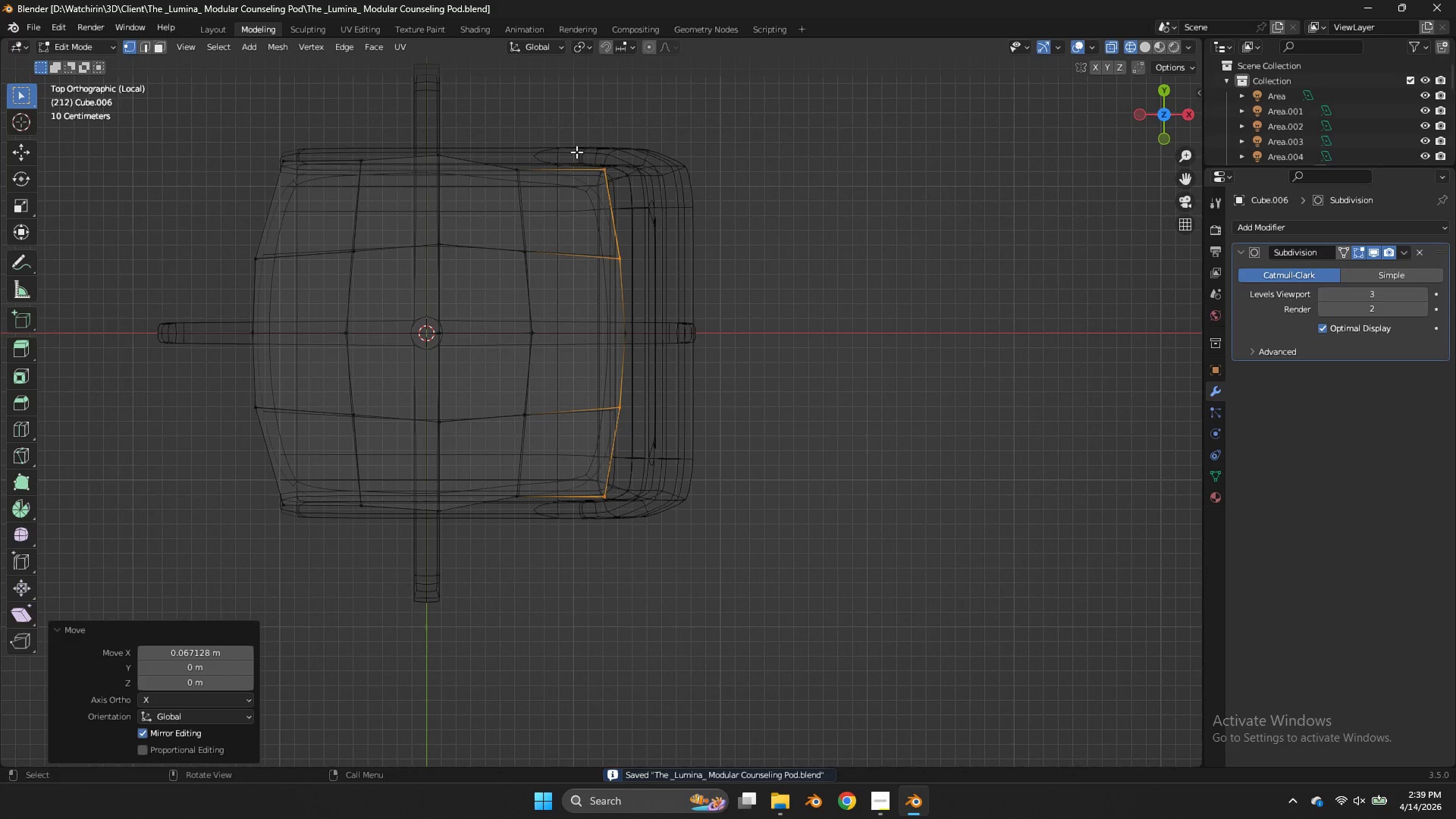 
left_click_drag(start_coordinate=[567, 147], to_coordinate=[482, 197])
 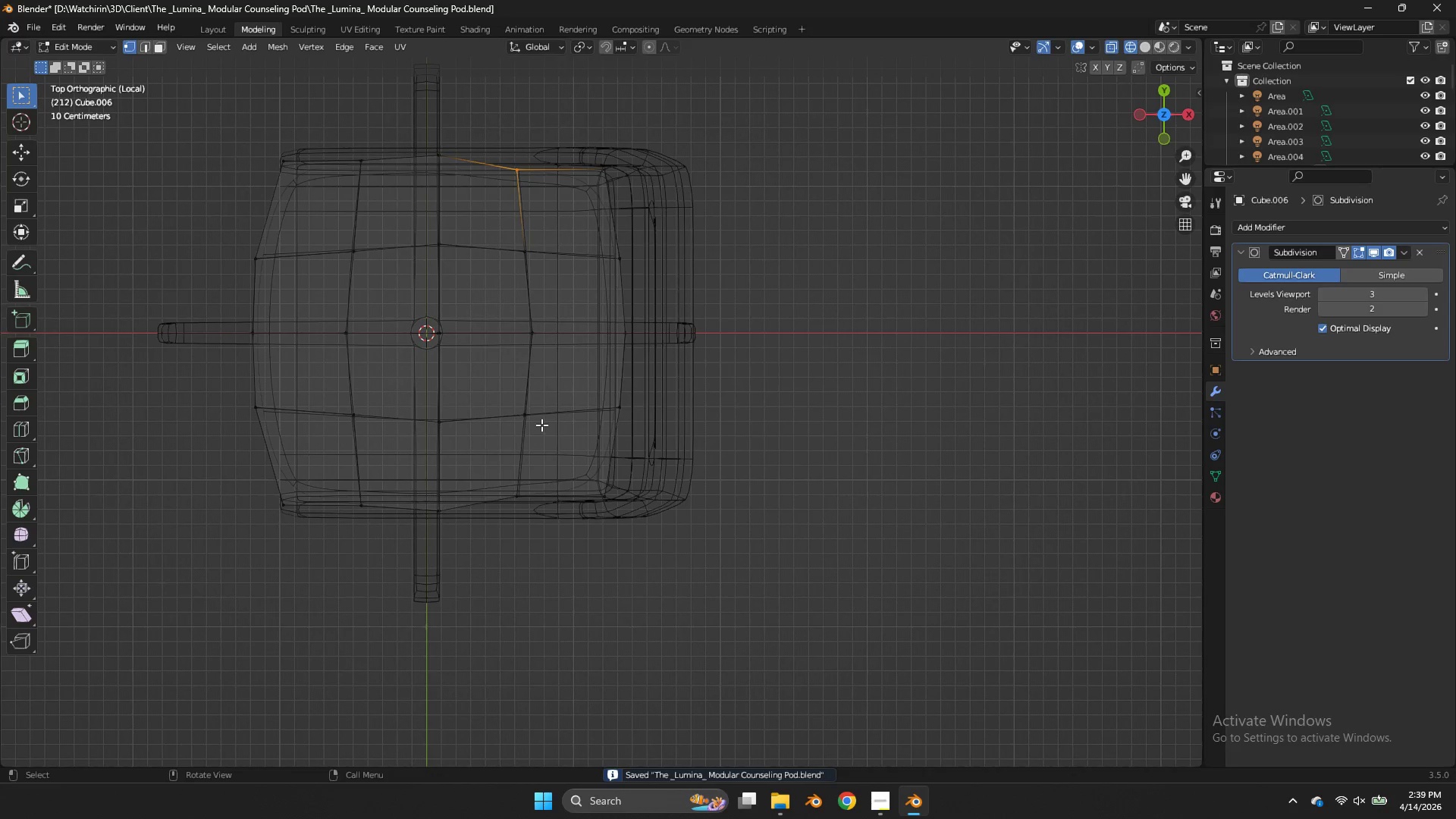 
hold_key(key=ShiftLeft, duration=0.47)
left_click_drag(start_coordinate=[522, 457], to_coordinate=[484, 514])
 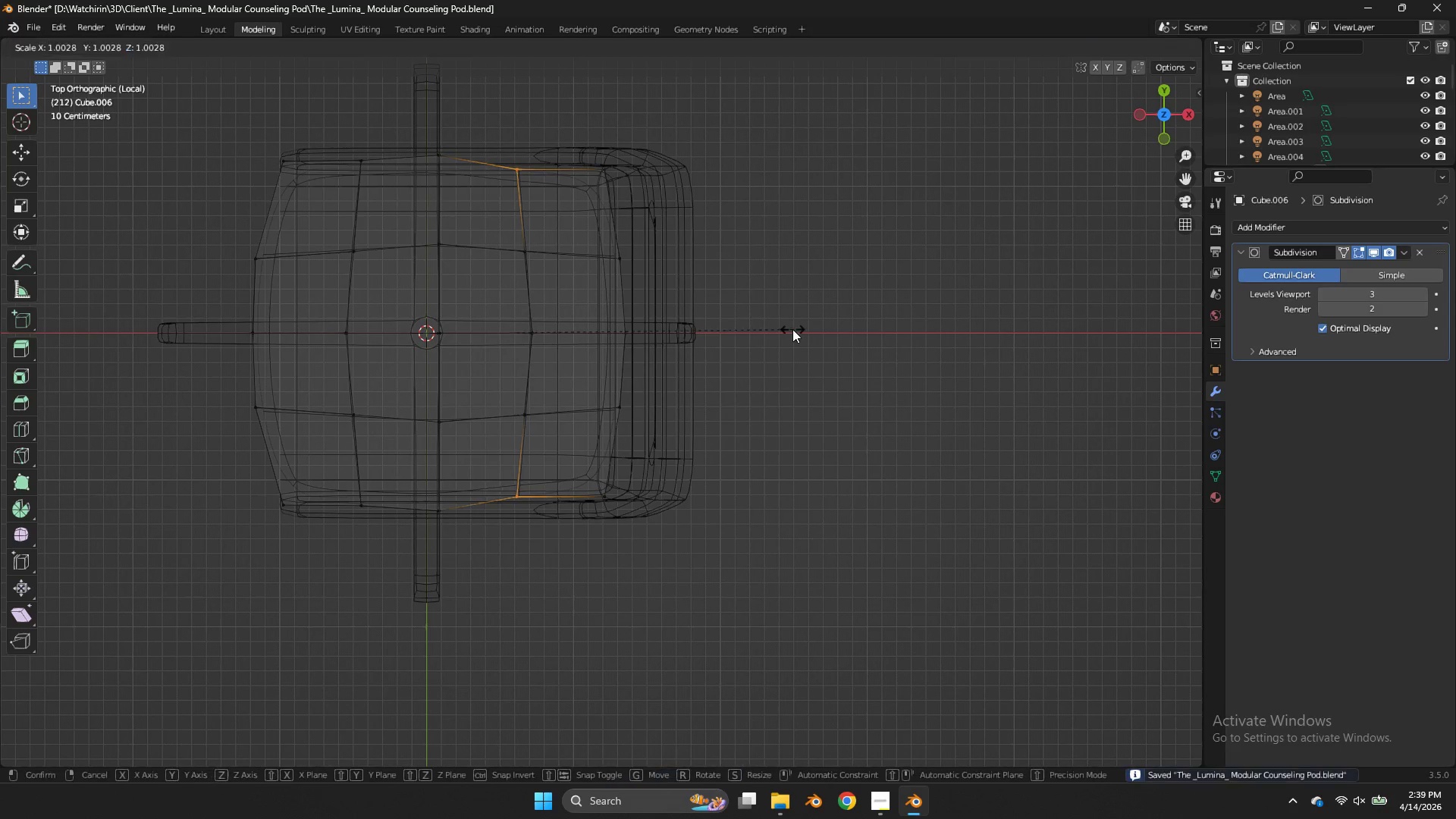 
type(sy)
 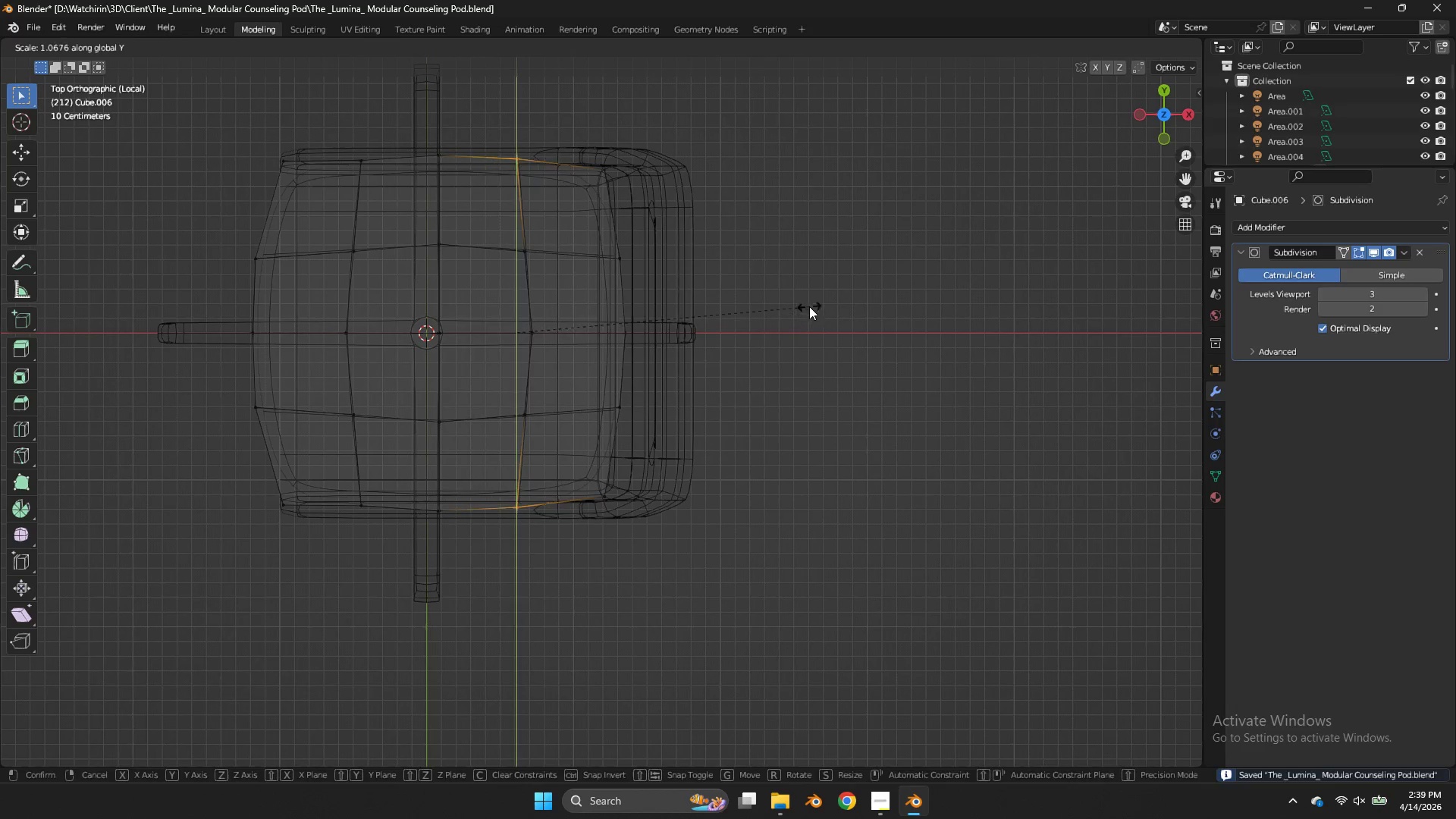 
left_click([809, 306])
 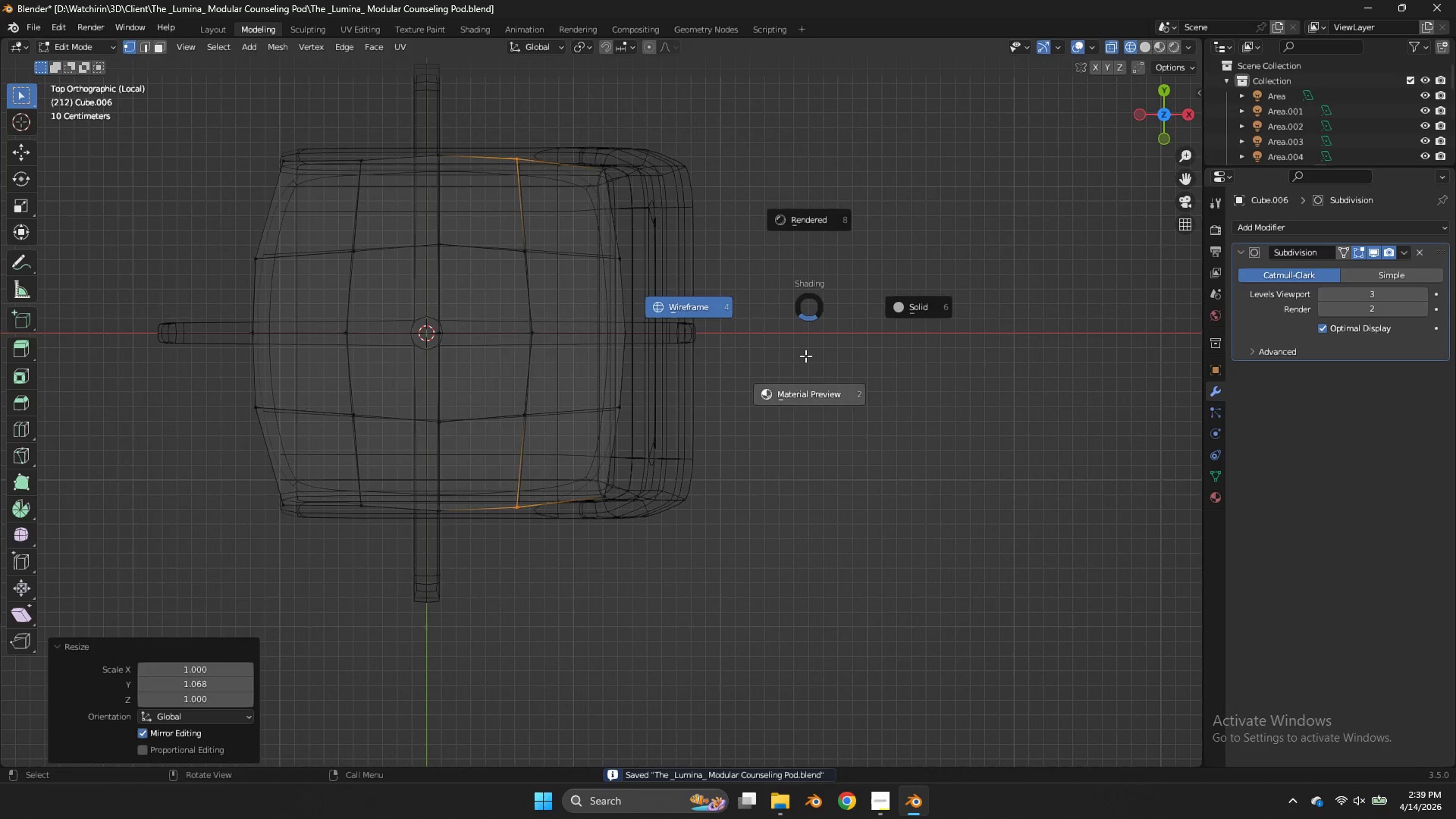 
type(z)
key(Tab)
type(zz)
 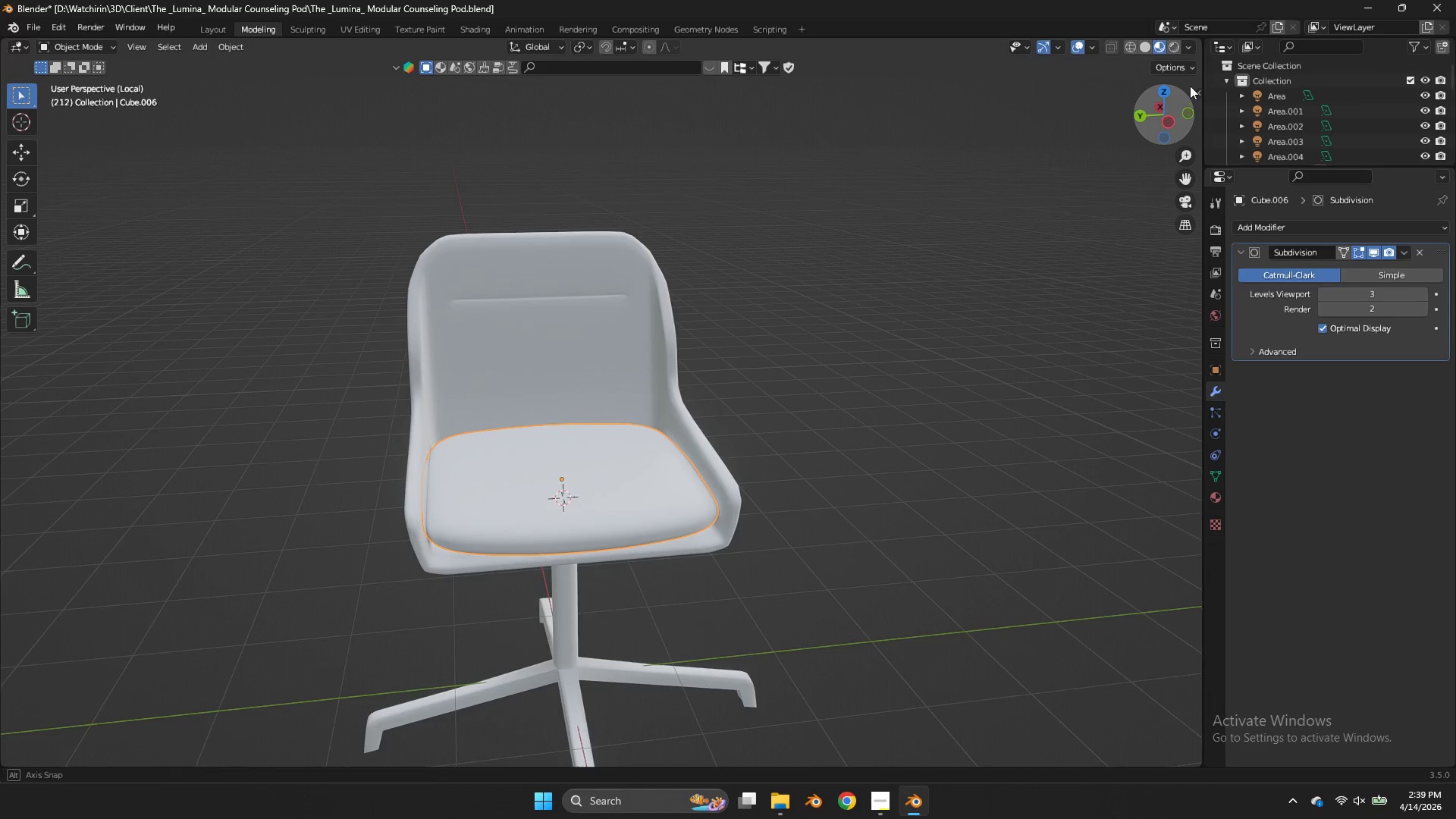 
left_click_drag(start_coordinate=[1163, 103], to_coordinate=[158, 672])
 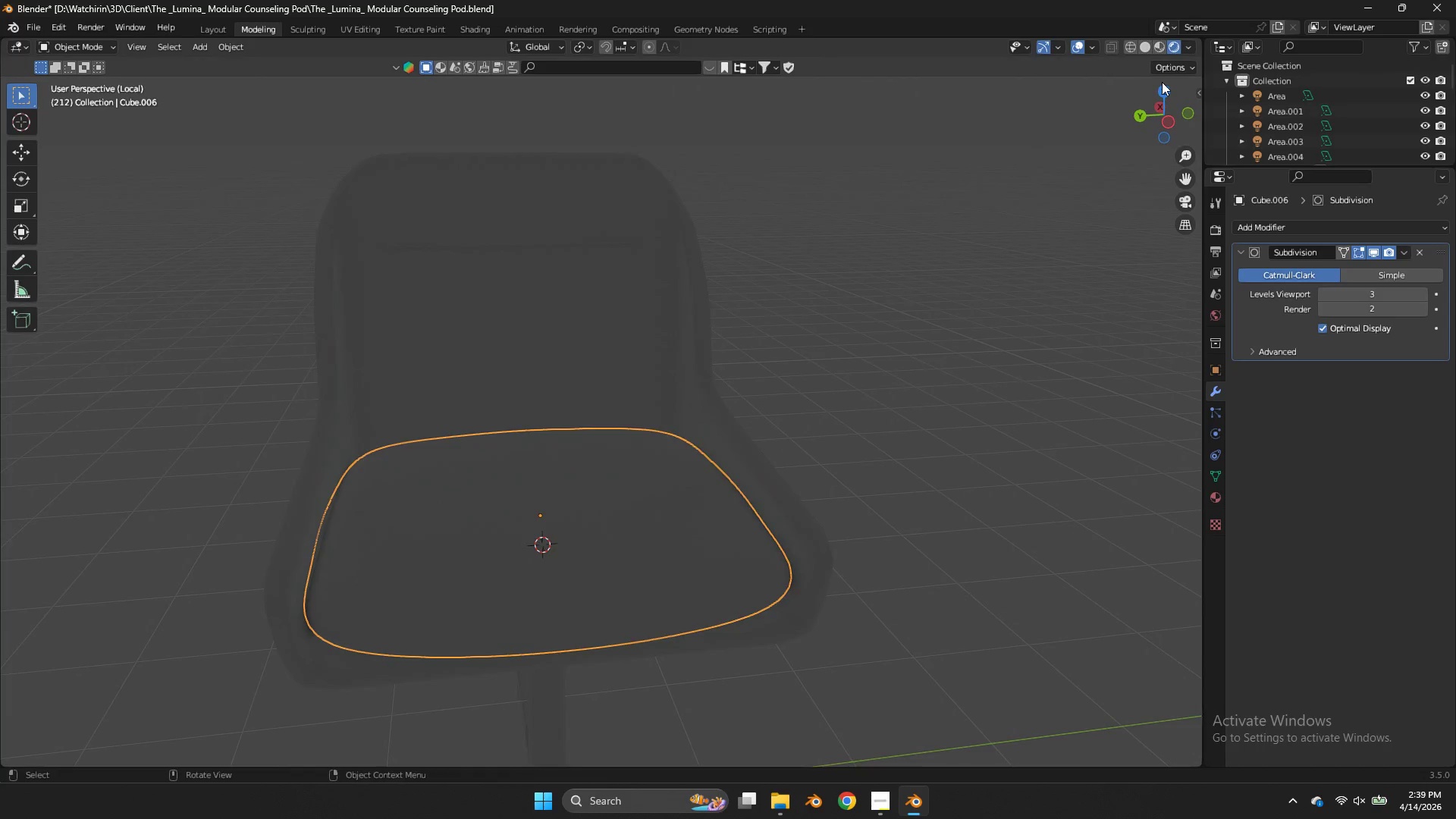 
scroll: coordinate [1162, 82], scroll_direction: down, amount: 2.0
 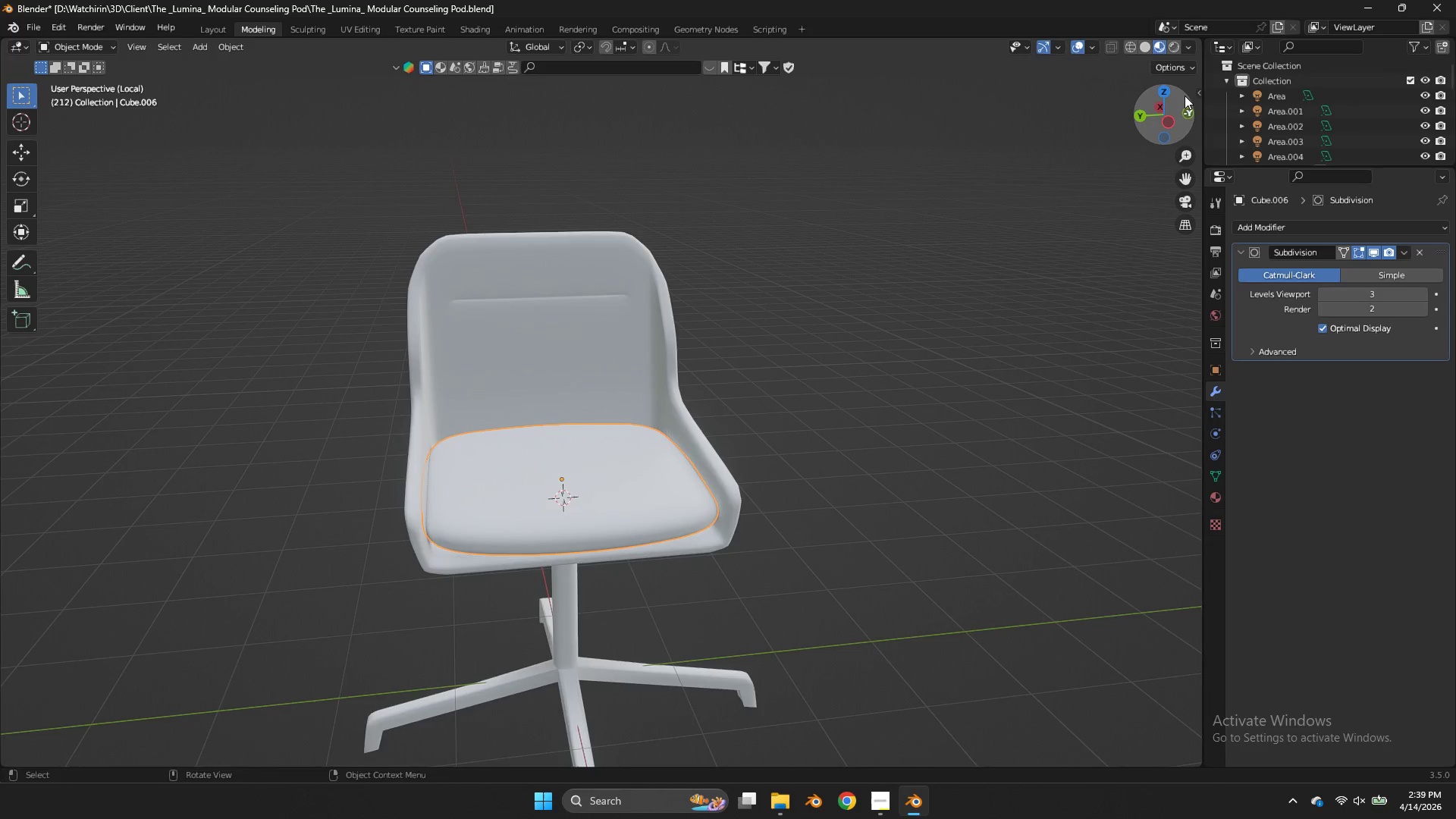 
left_click_drag(start_coordinate=[1185, 96], to_coordinate=[112, 701])
 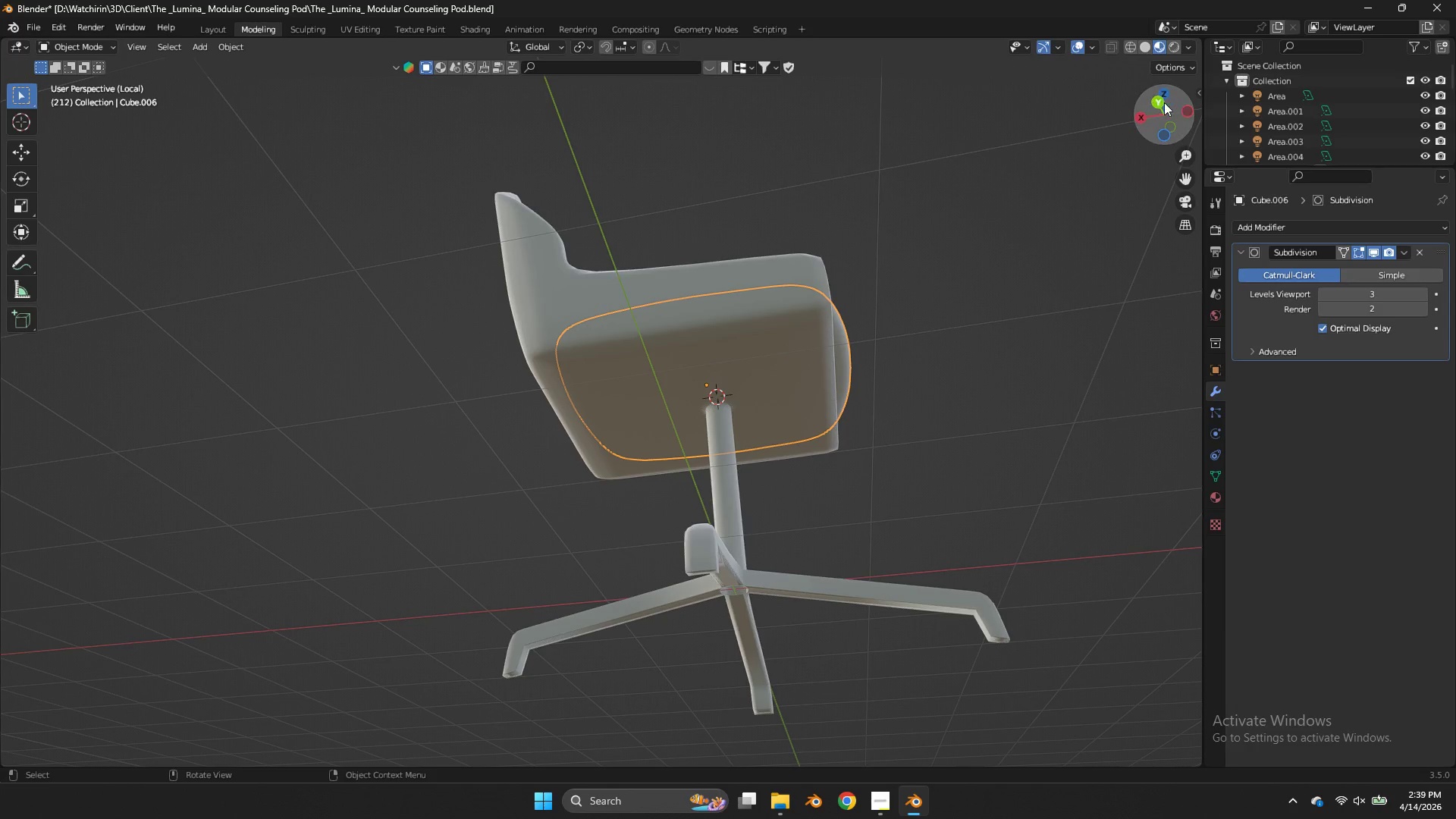 
left_click([1163, 102])
 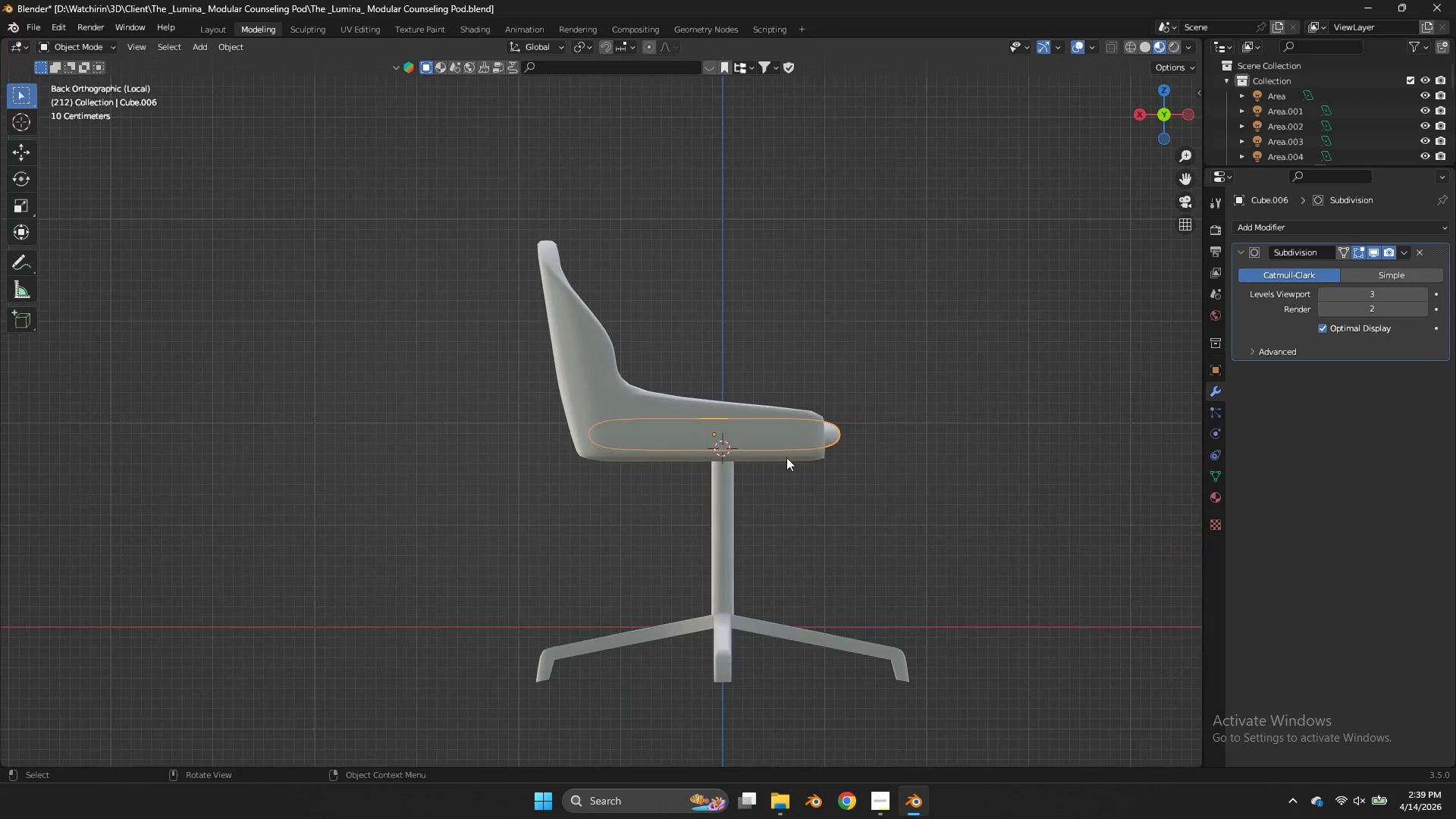 
left_click([780, 449])
 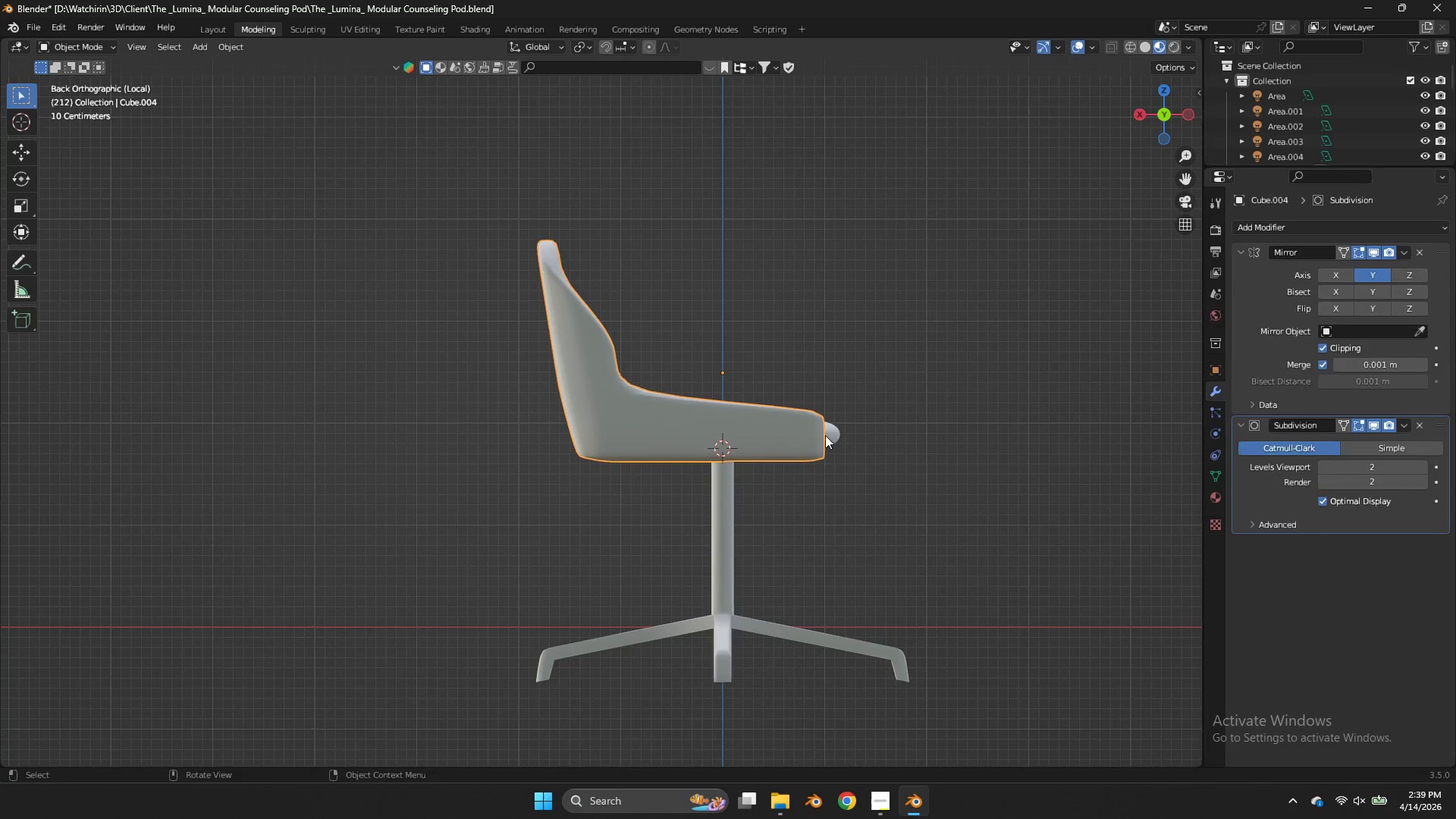 
hold_key(key=ShiftLeft, duration=0.34)
left_click([829, 435])
 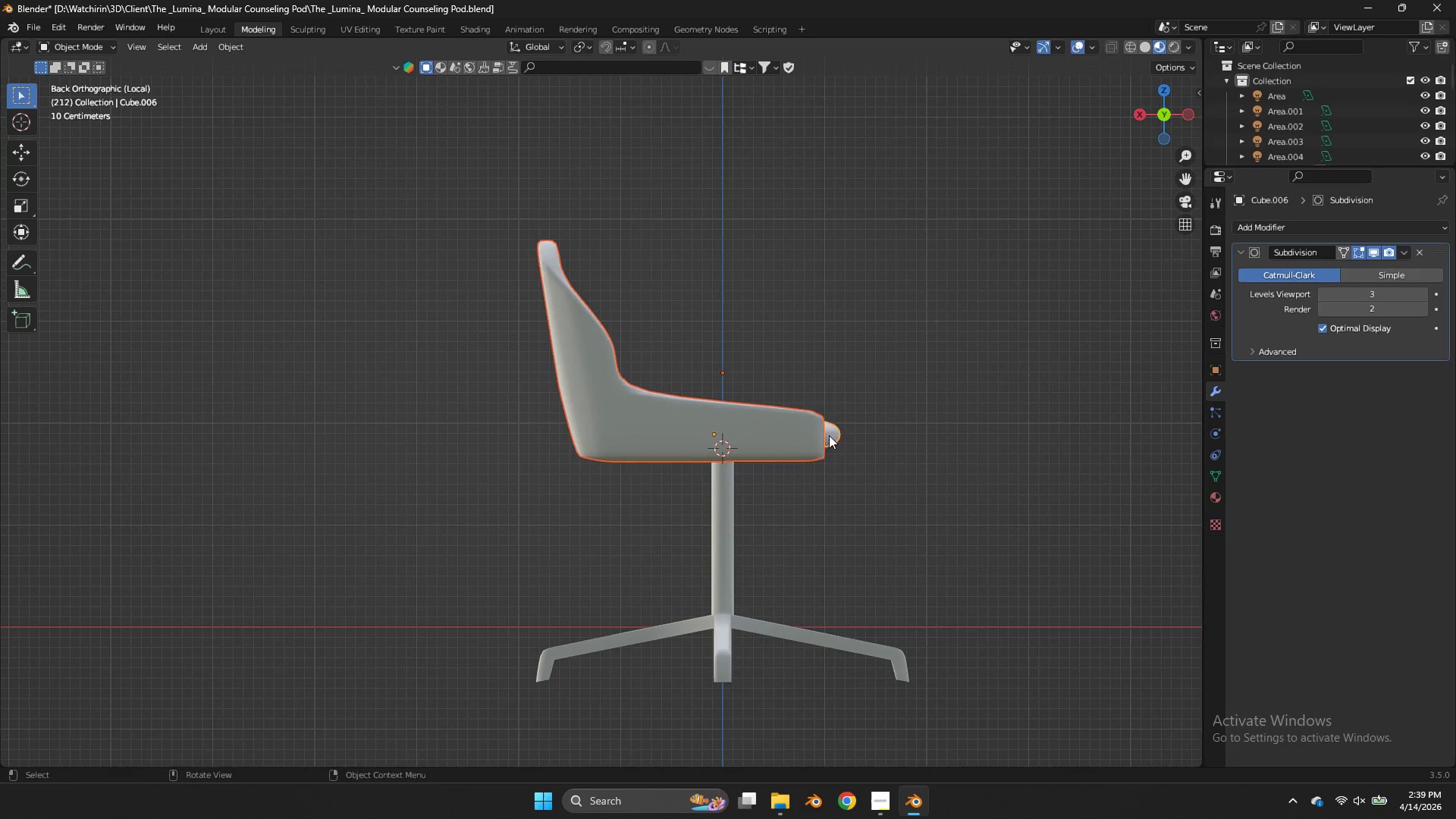 
key(G)
 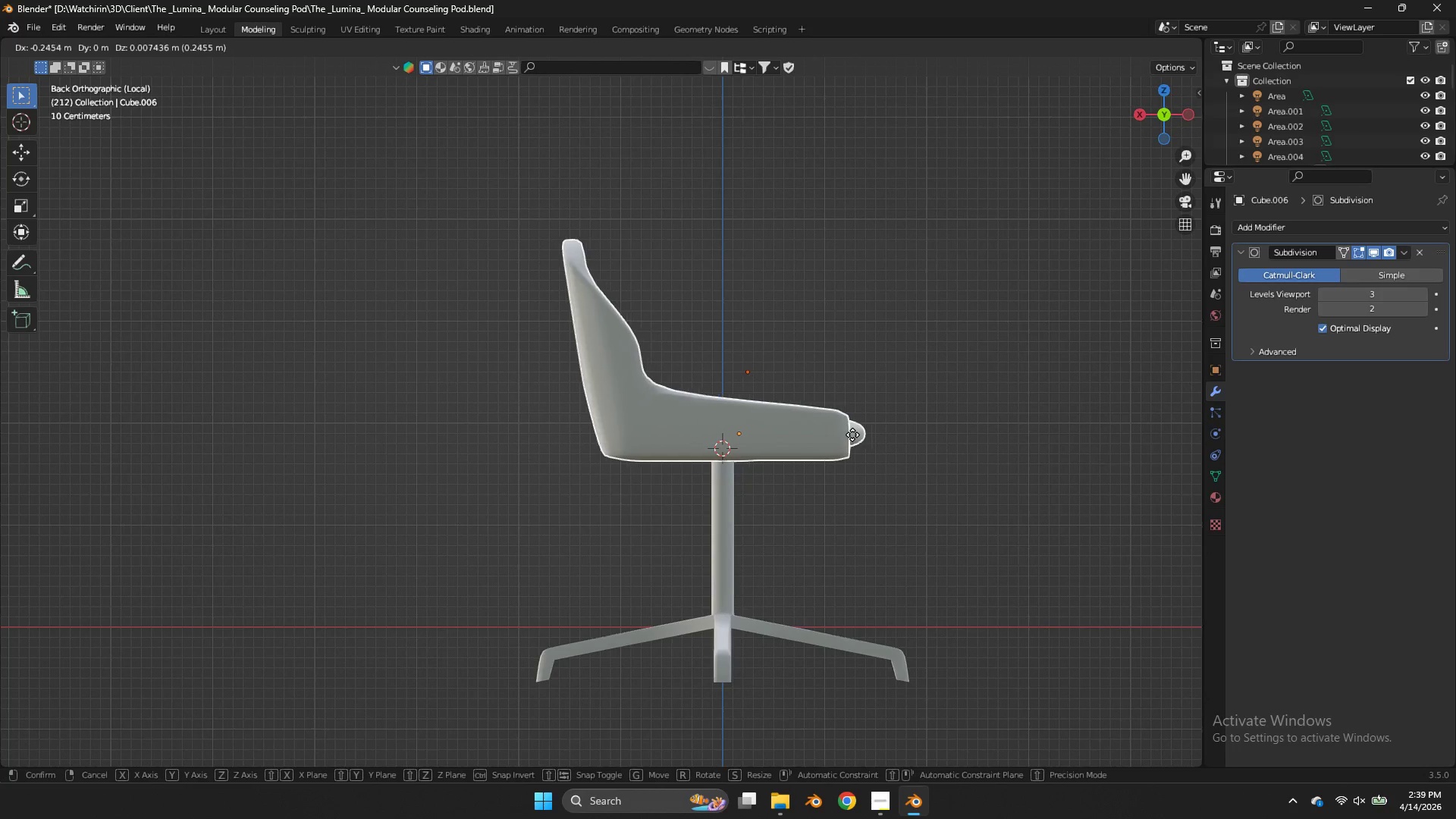 
left_click([849, 435])
 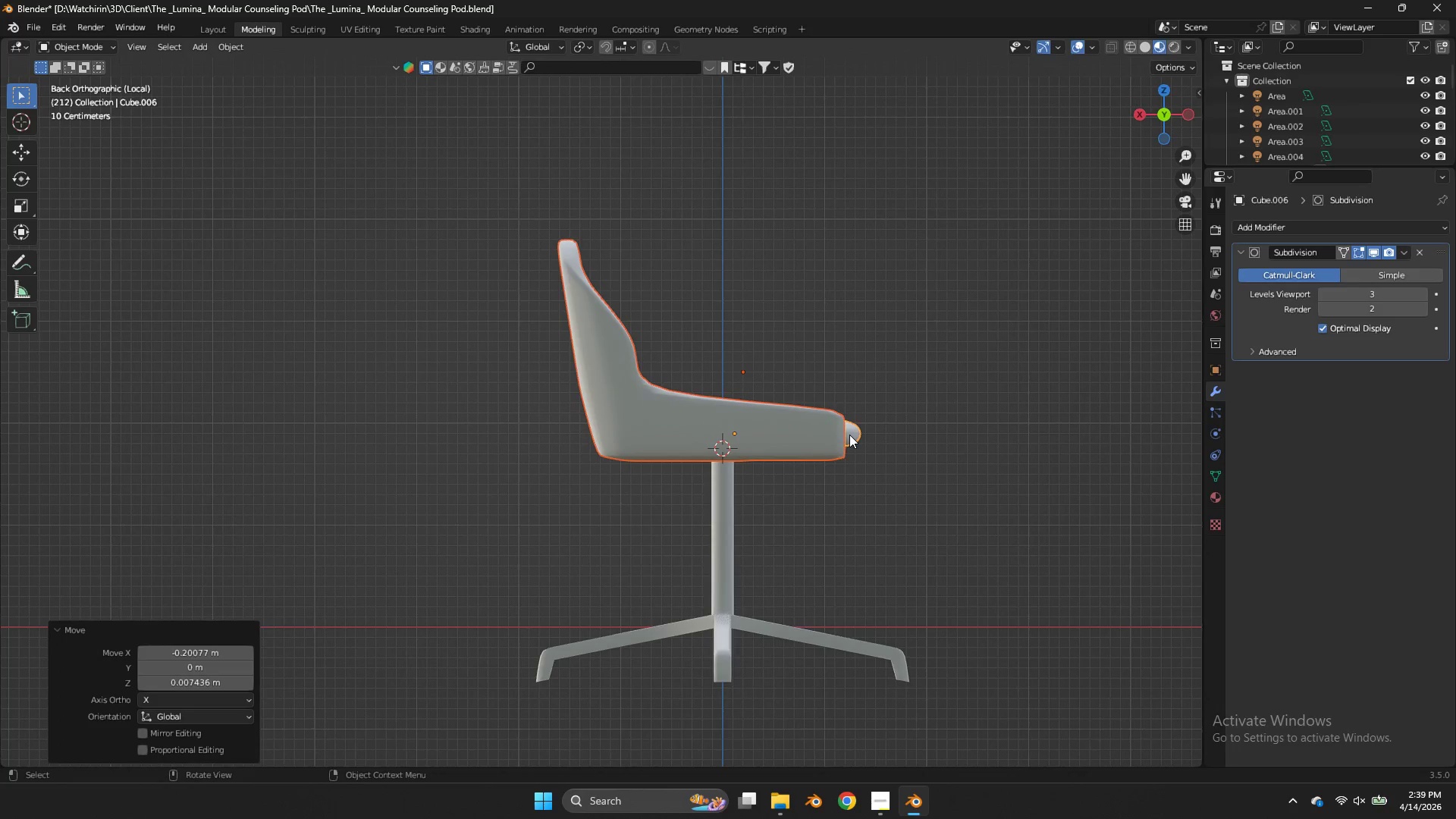 
key(Control+ControlLeft)
 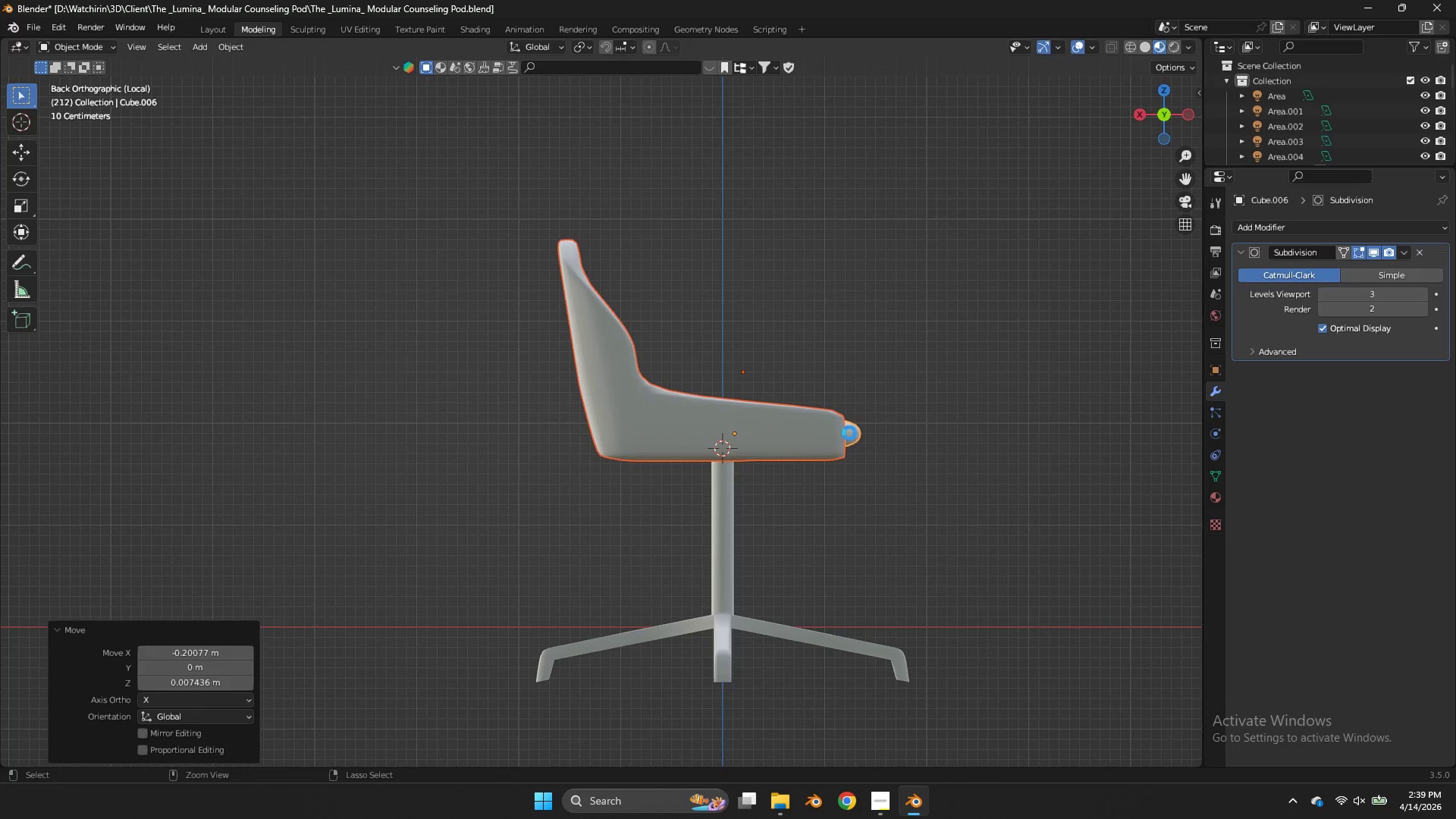 
key(Control+S)
 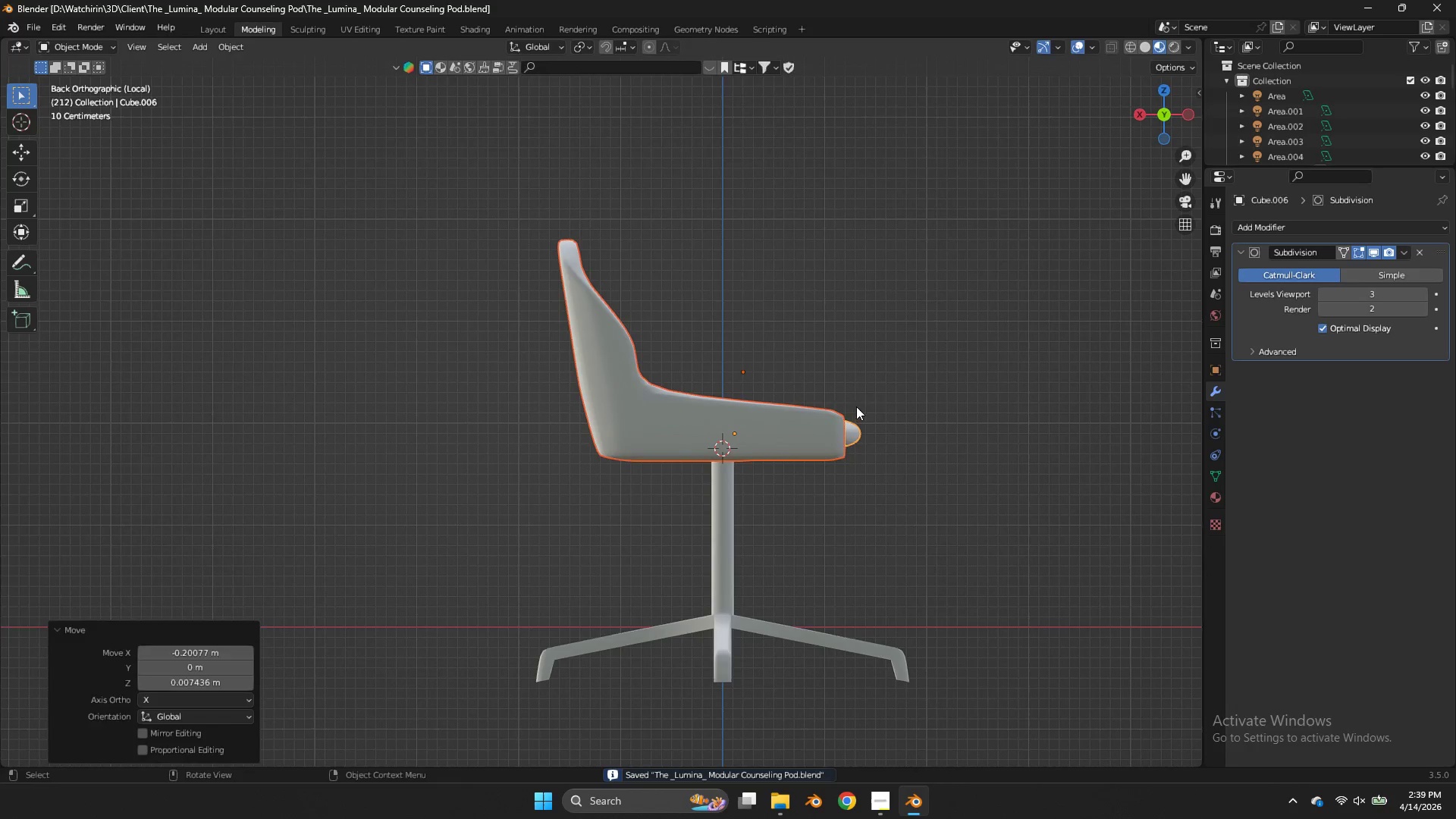 
key(Tab)
 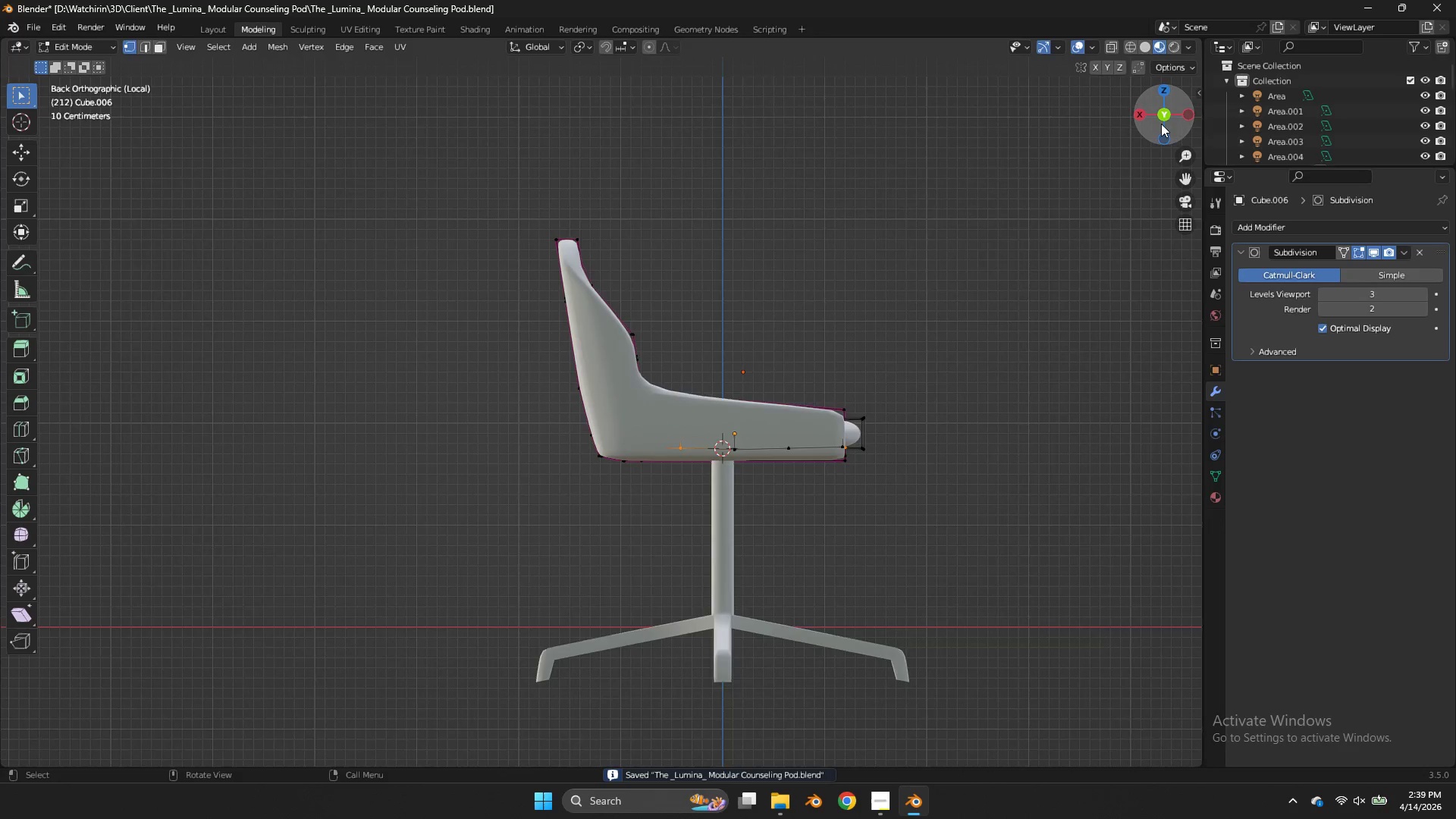 
left_click_drag(start_coordinate=[1161, 124], to_coordinate=[1028, 168])
 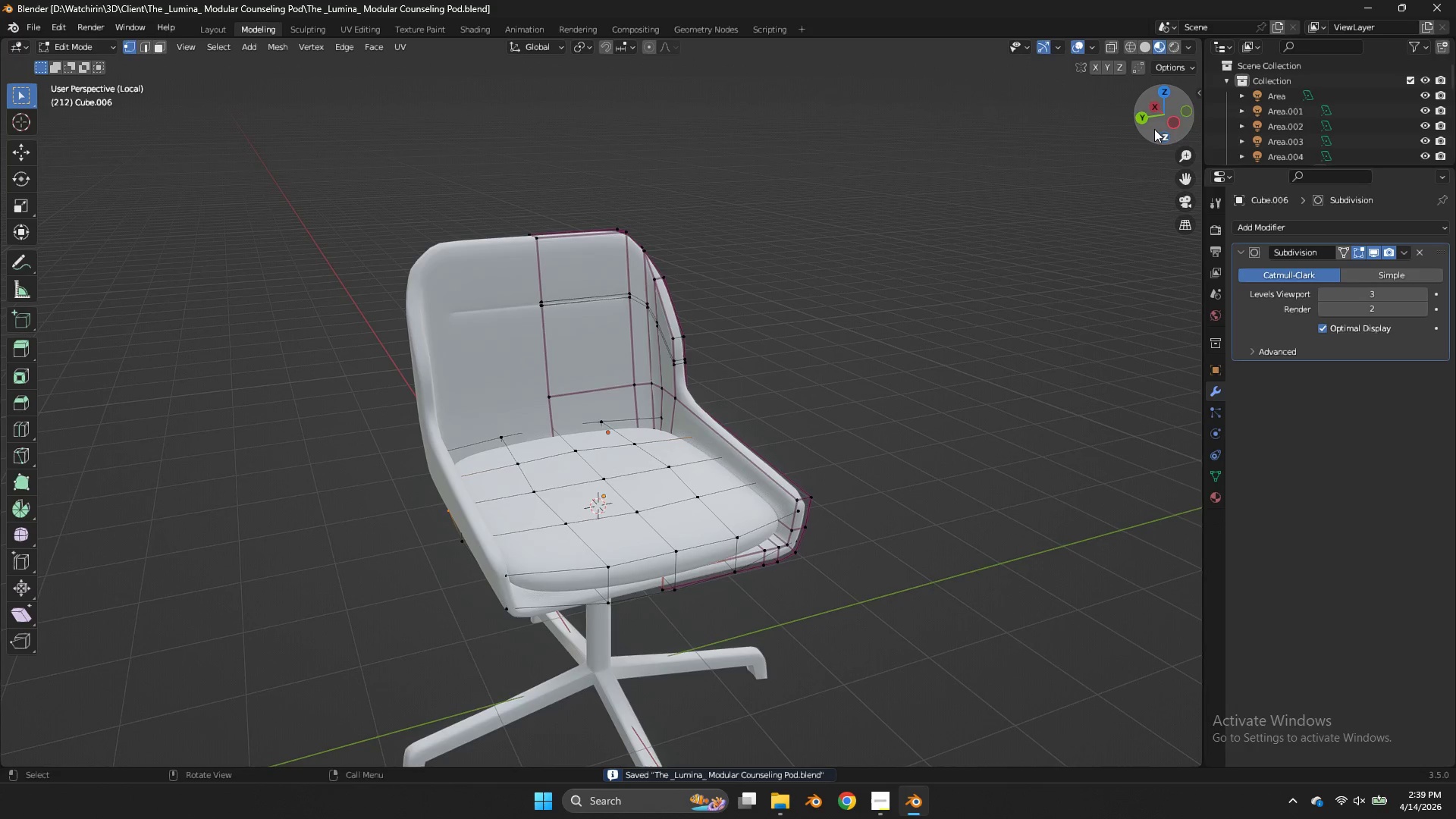 
key(Control+ControlLeft)
 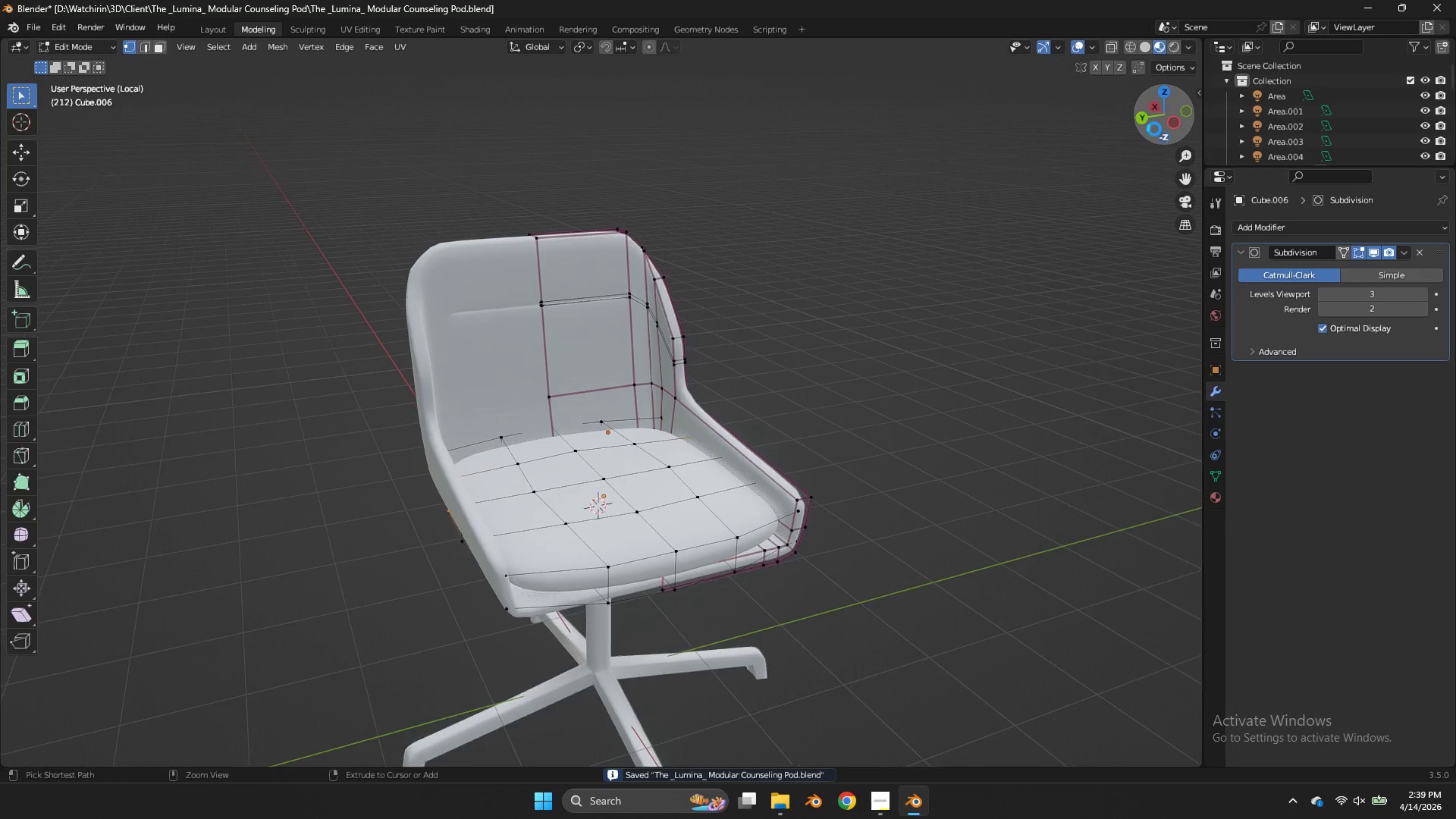 
key(Control+S)
 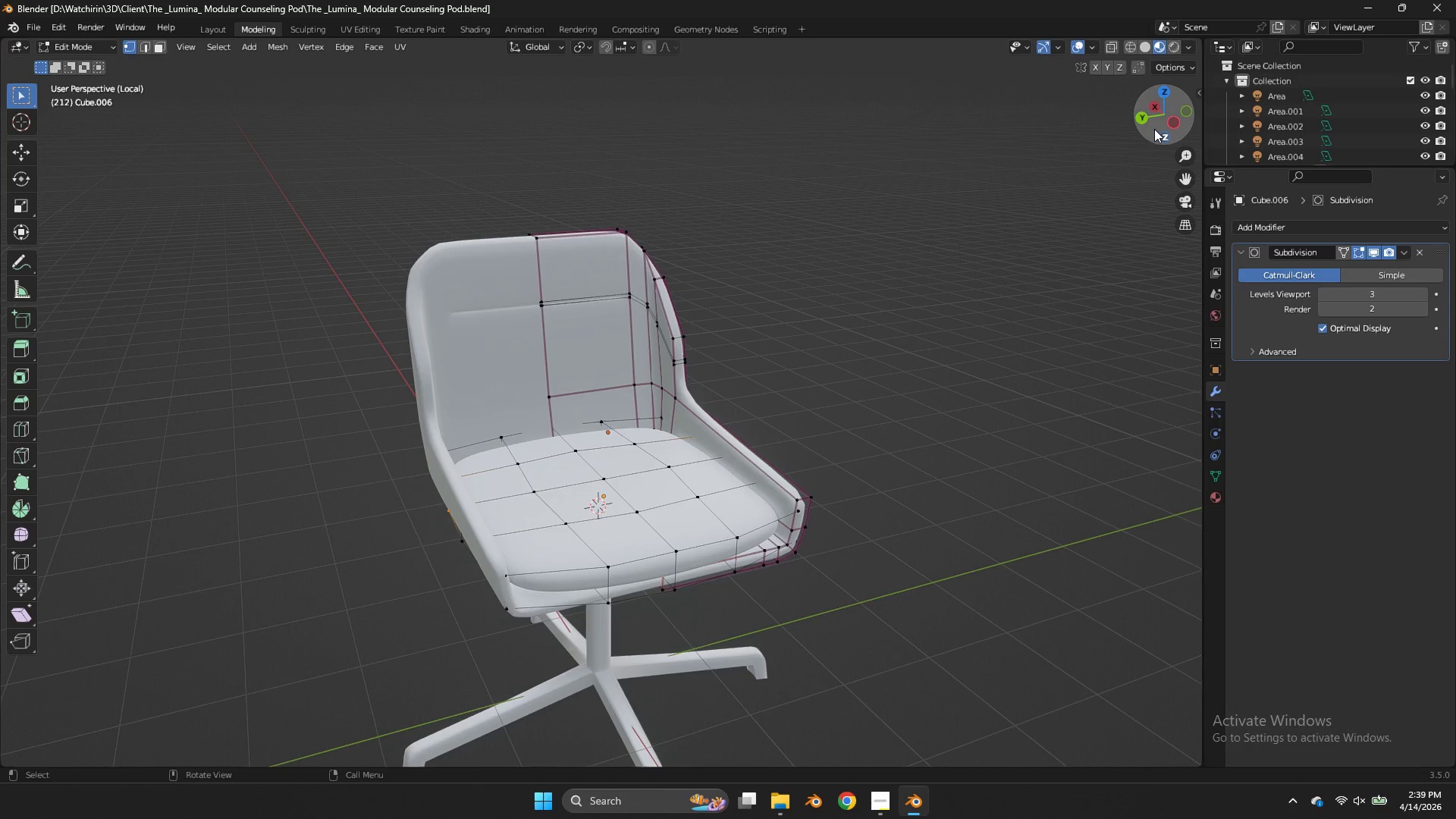 
wait(23.78)
 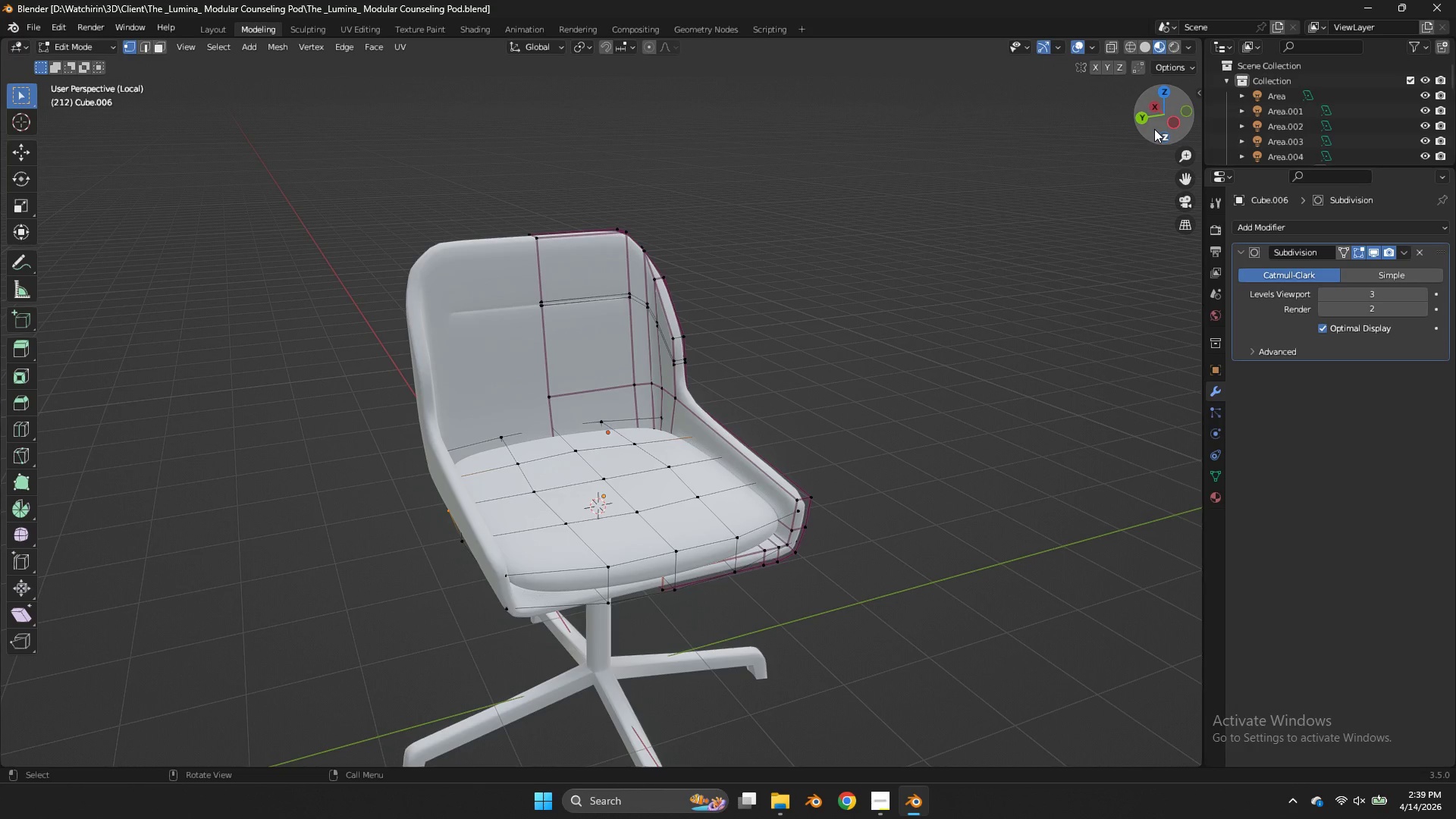 
key(Tab)
 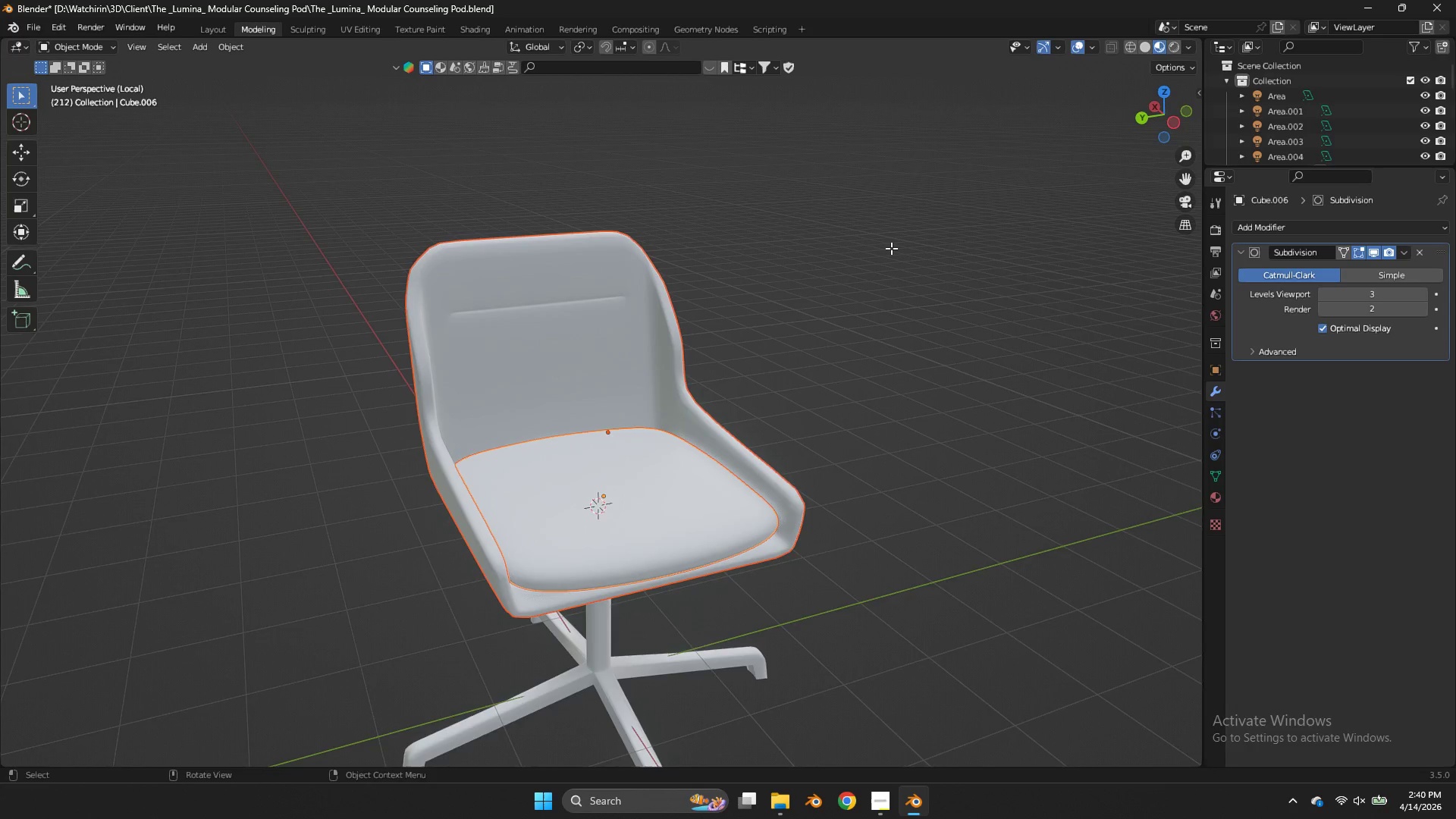 
key(Control+ControlLeft)
 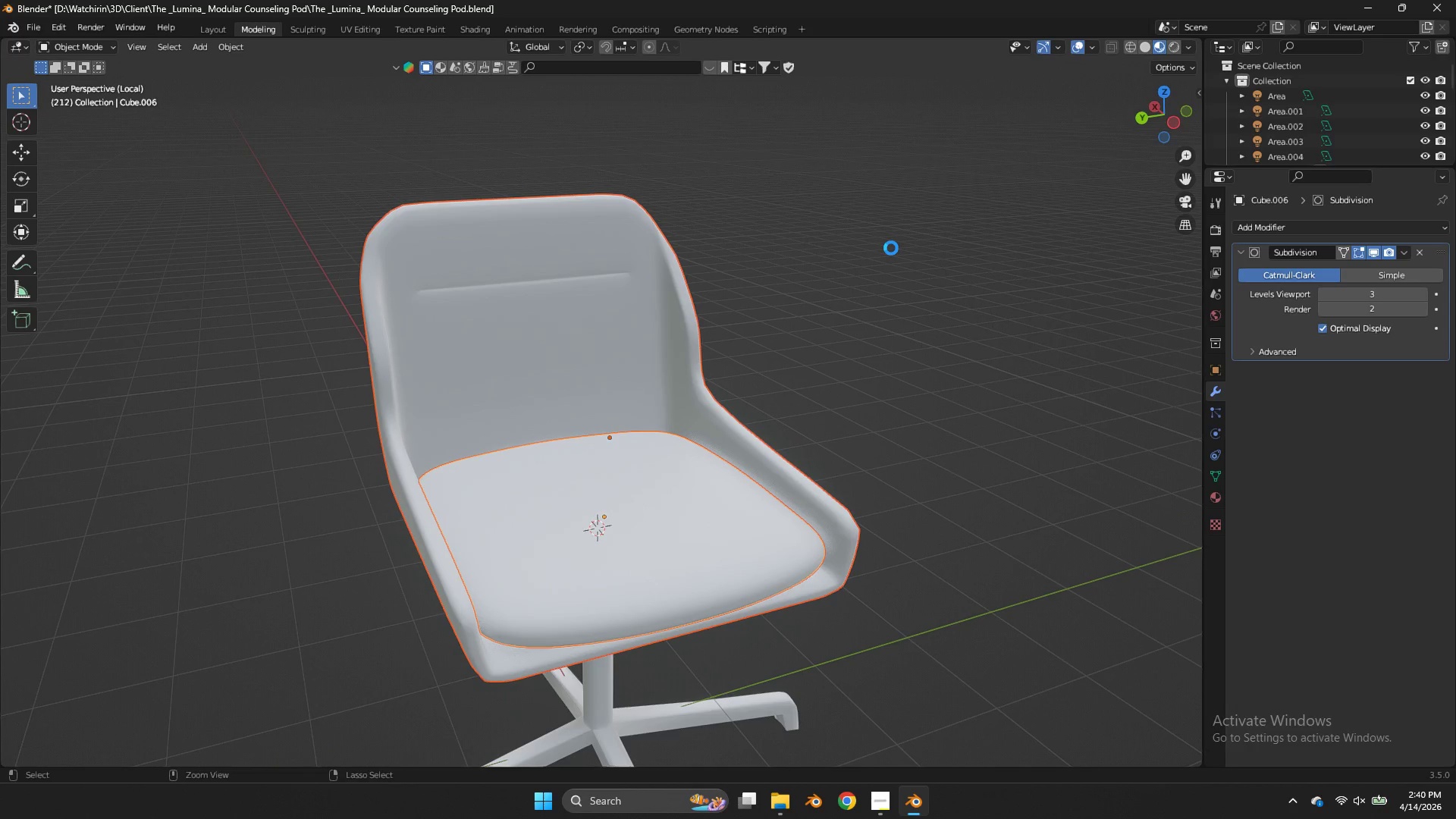 
key(Control+S)
 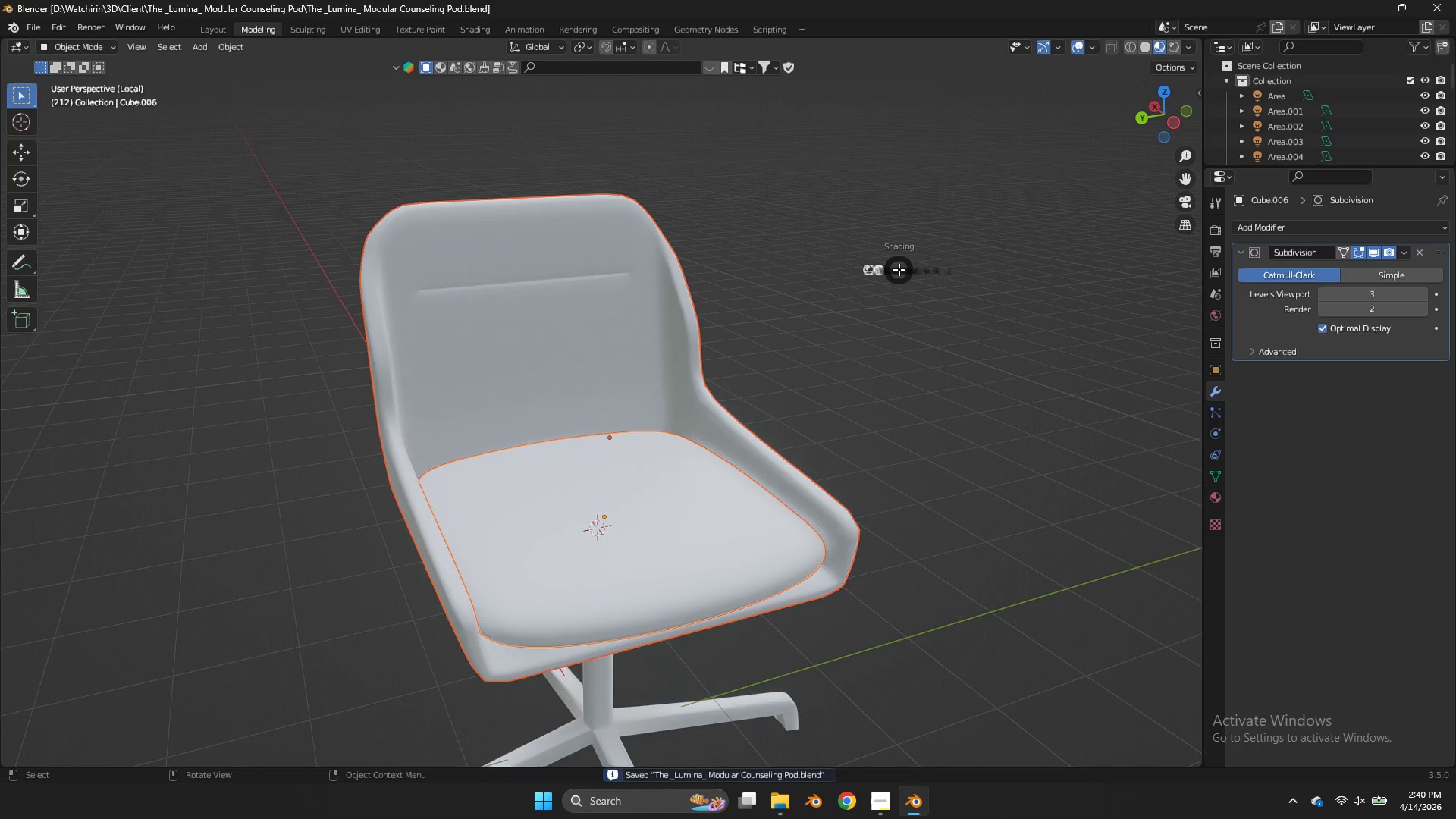 
scroll: coordinate [891, 248], scroll_direction: up, amount: 1.0
 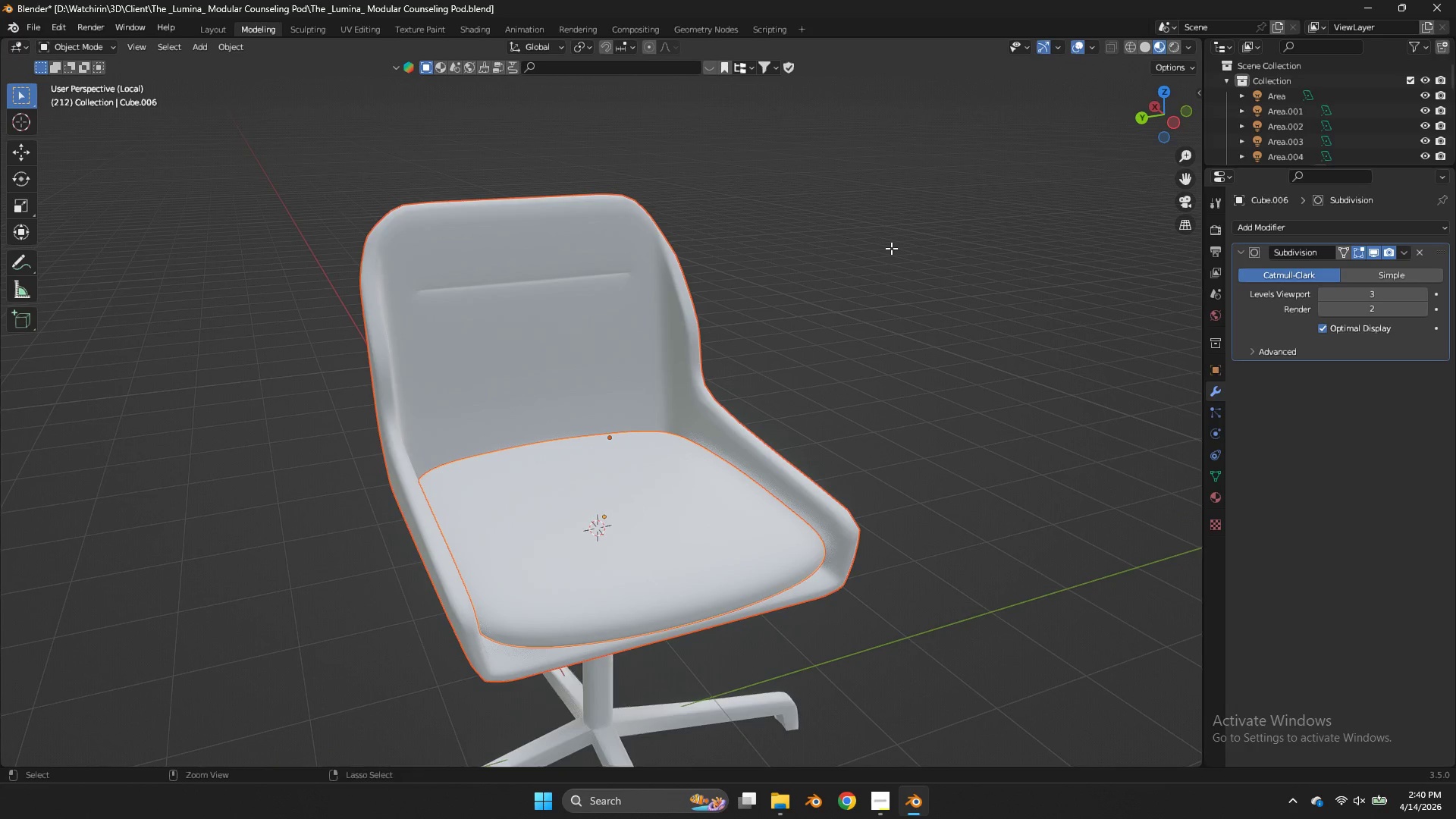 
type(zzz)
 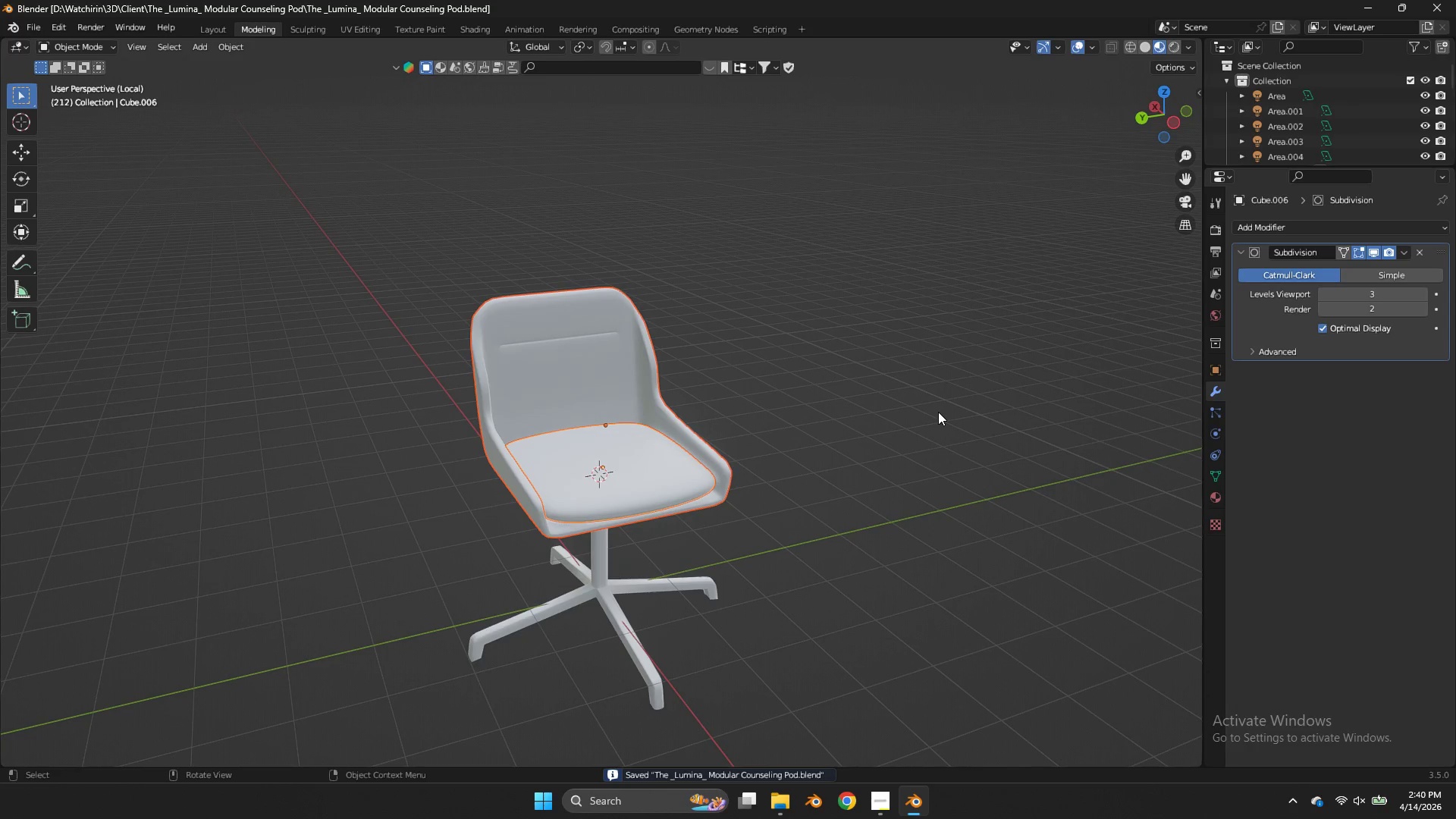 
scroll: coordinate [924, 303], scroll_direction: down, amount: 3.0
 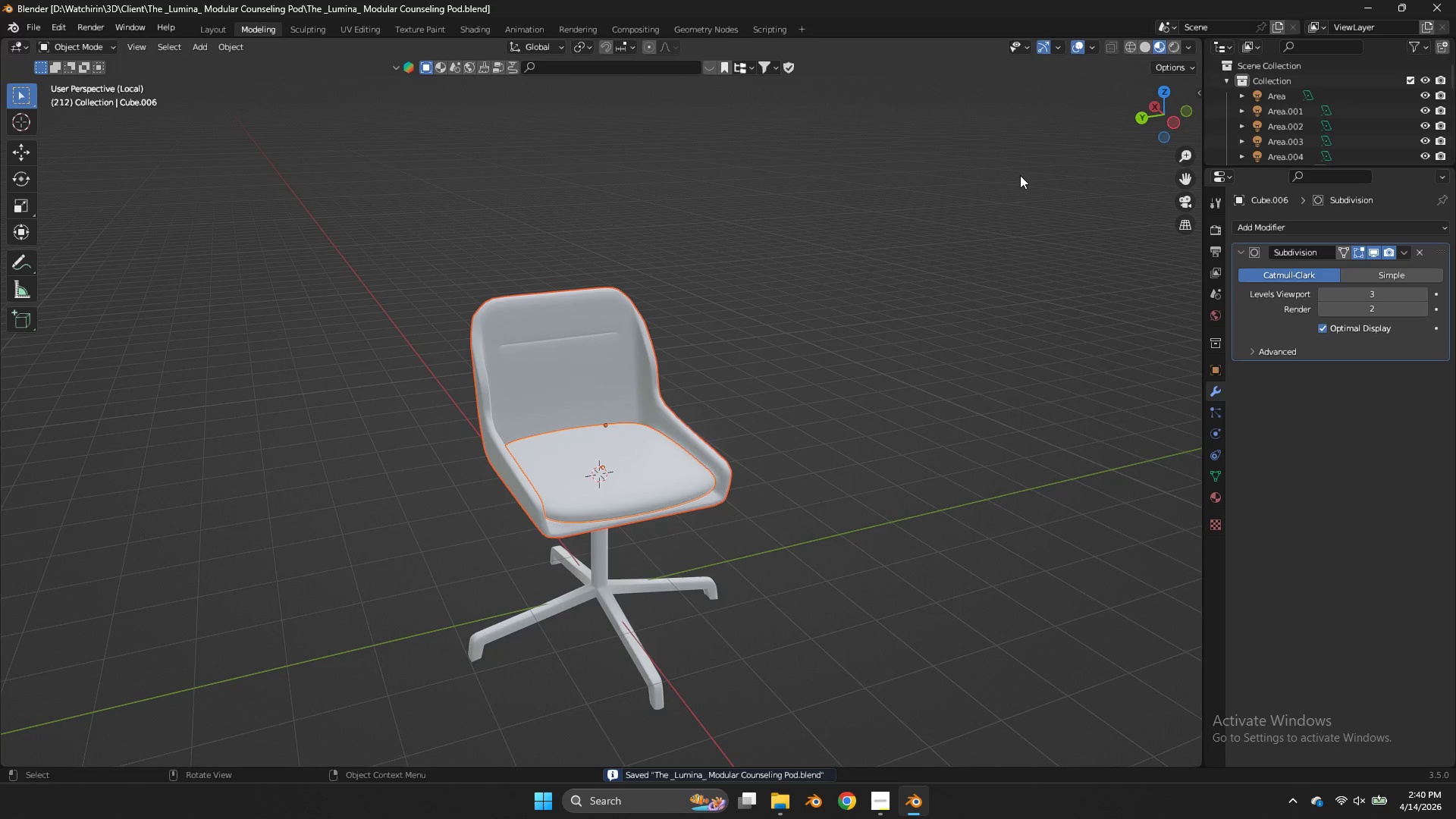 
key(NumpadDivide)
 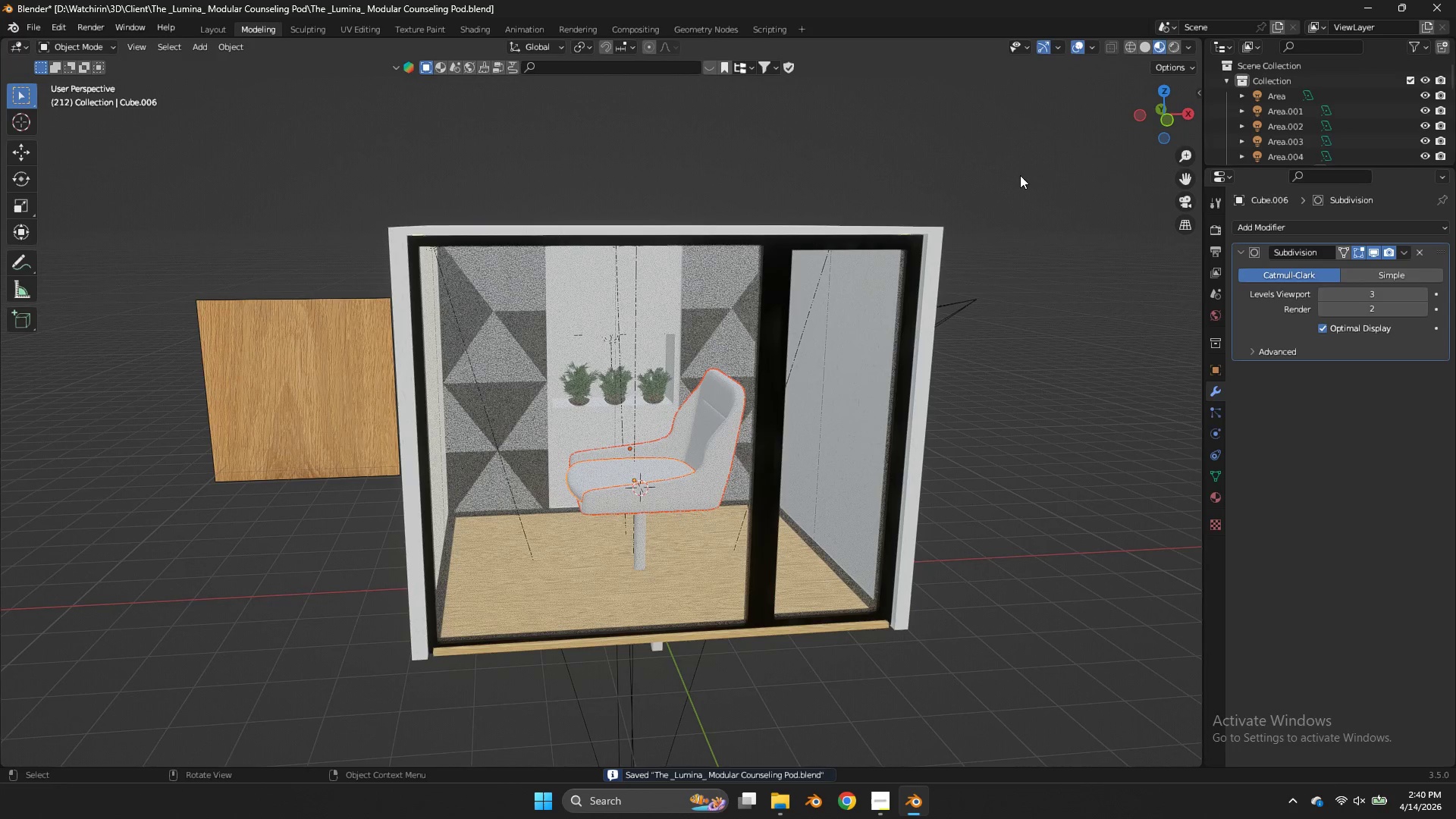 
scroll: coordinate [965, 300], scroll_direction: up, amount: 2.0
 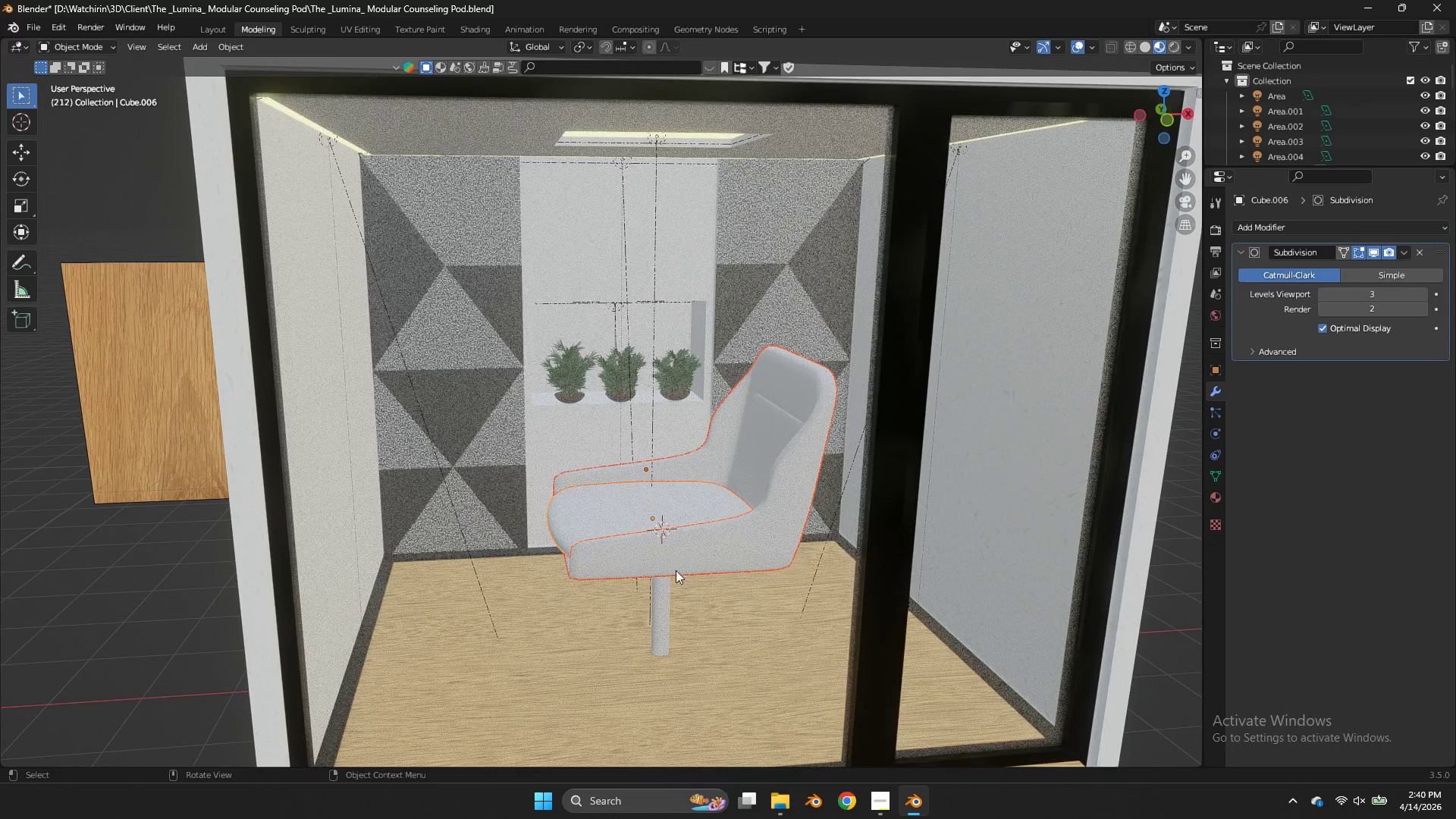 
key(Z)
 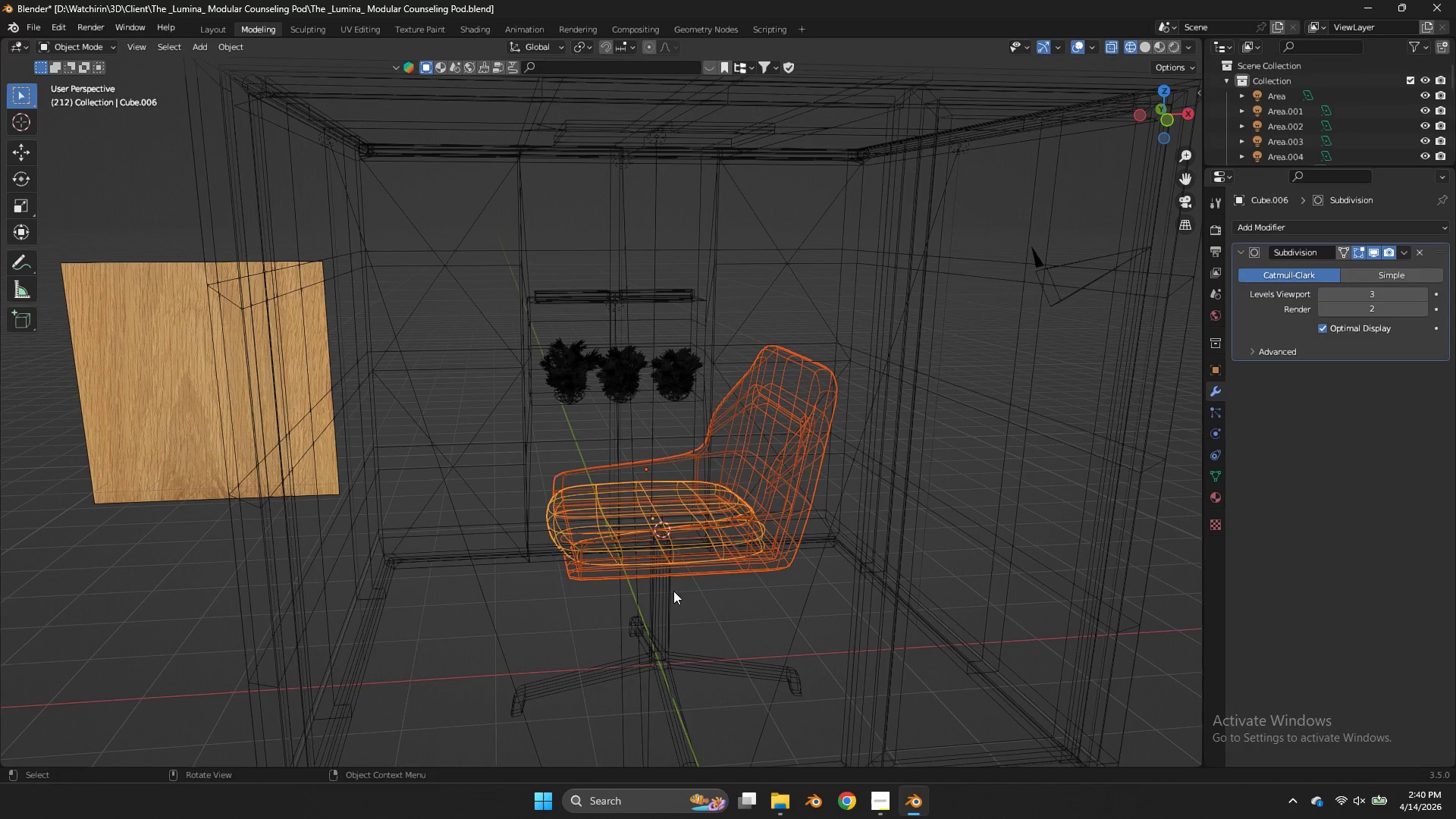 
hold_key(key=ShiftLeft, duration=0.55)
left_click([672, 592])
 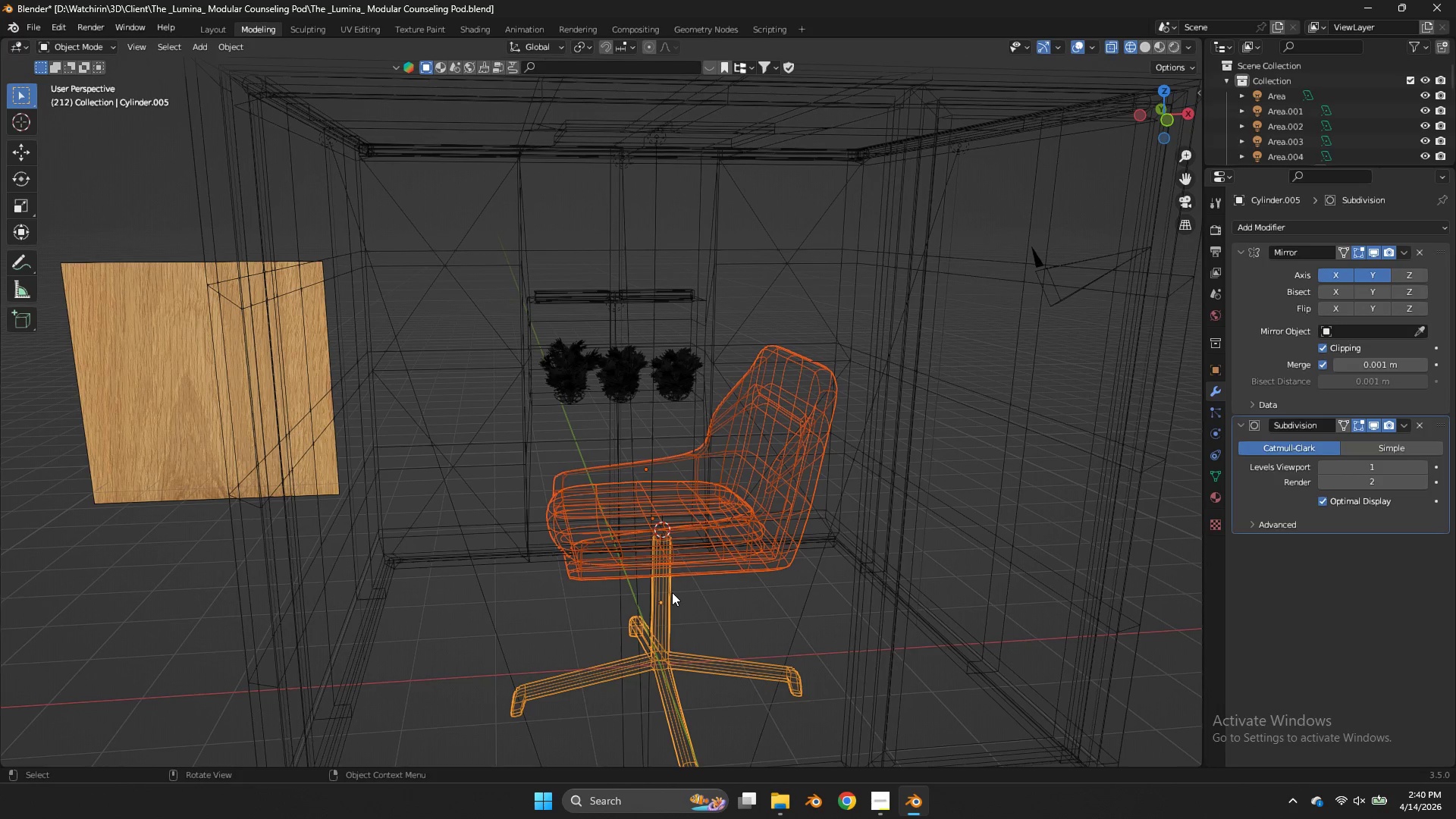 
key(NumpadMultiply)
 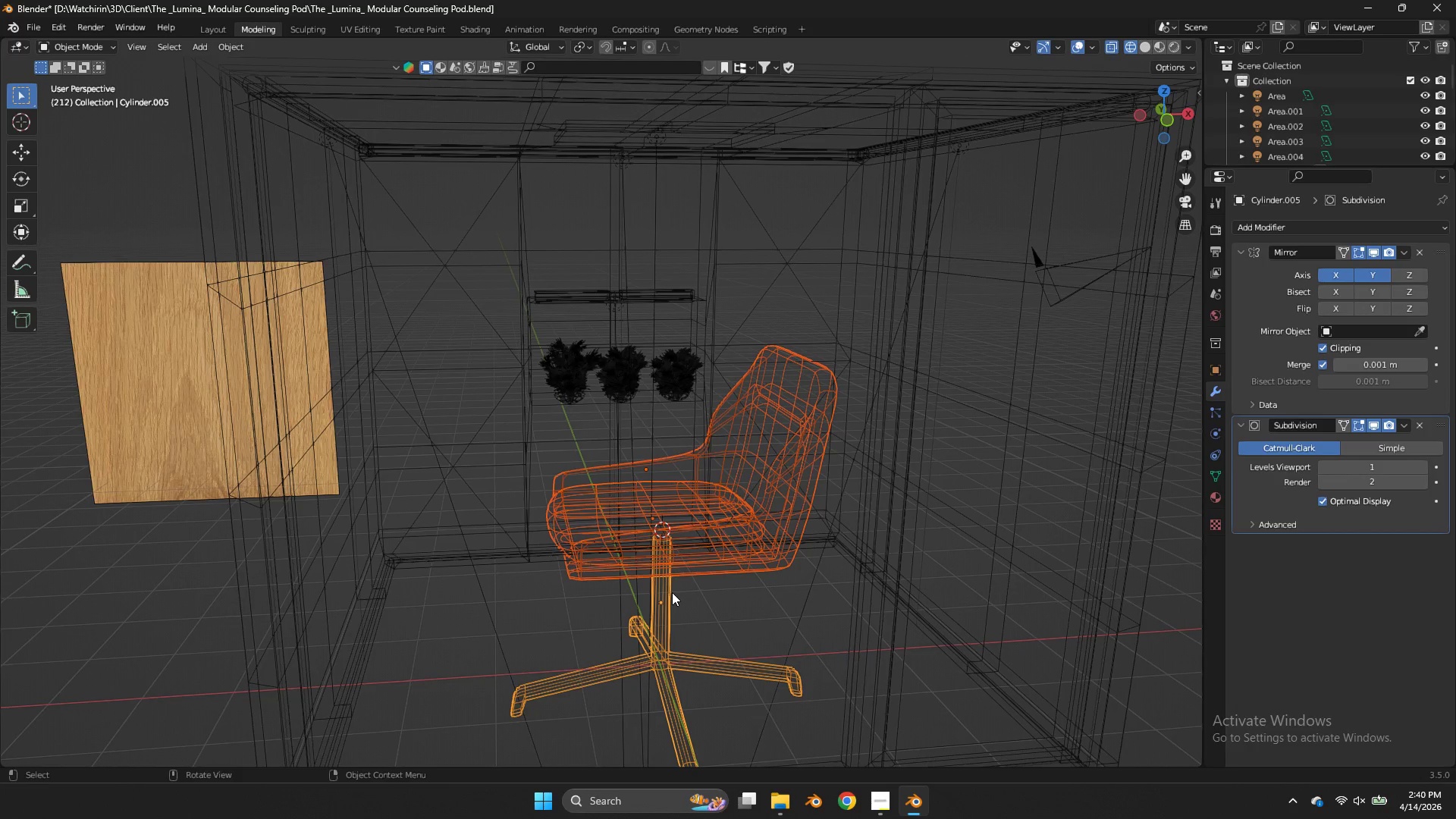 
key(NumpadDivide)
 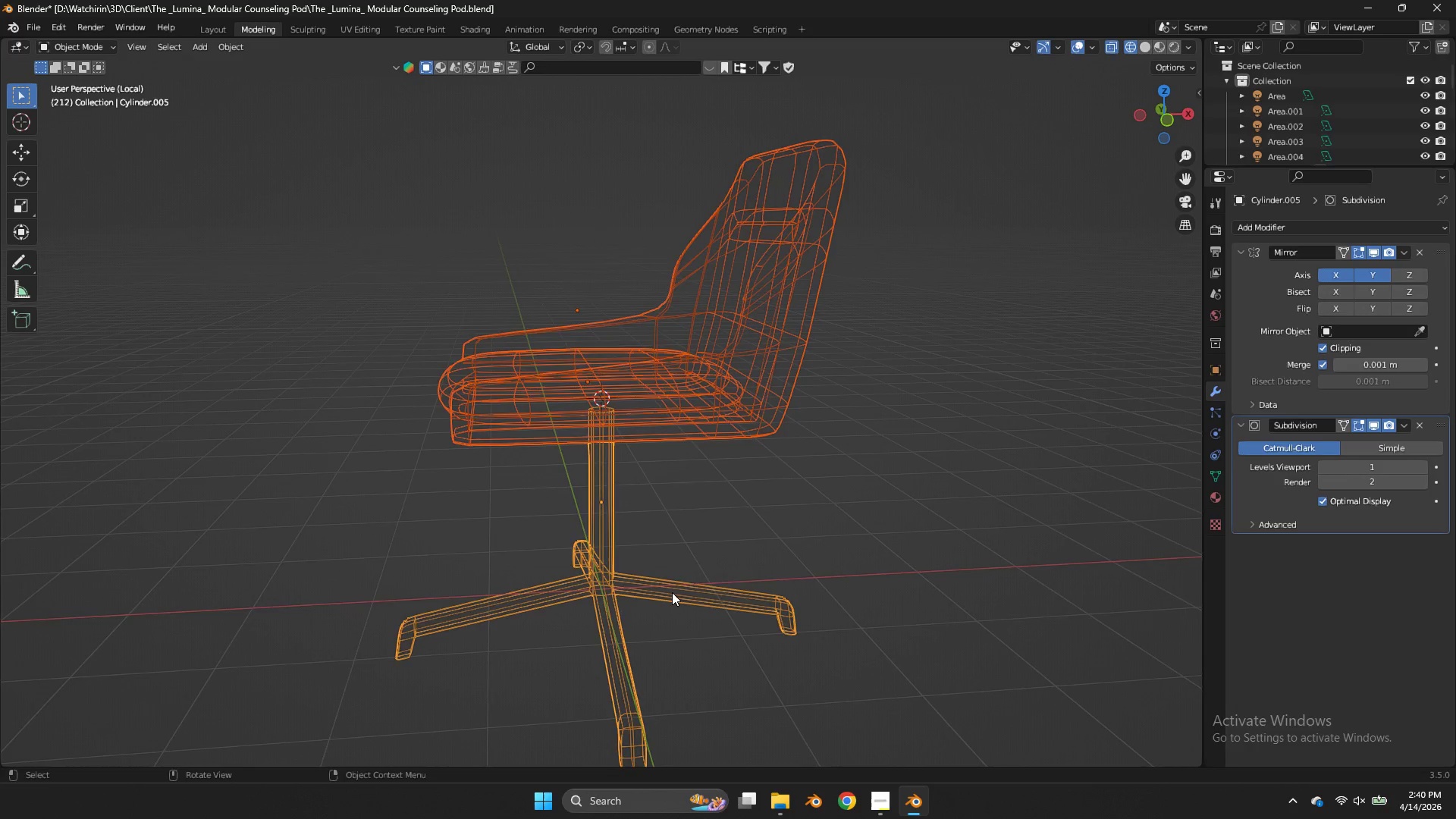 
left_click([777, 377])
 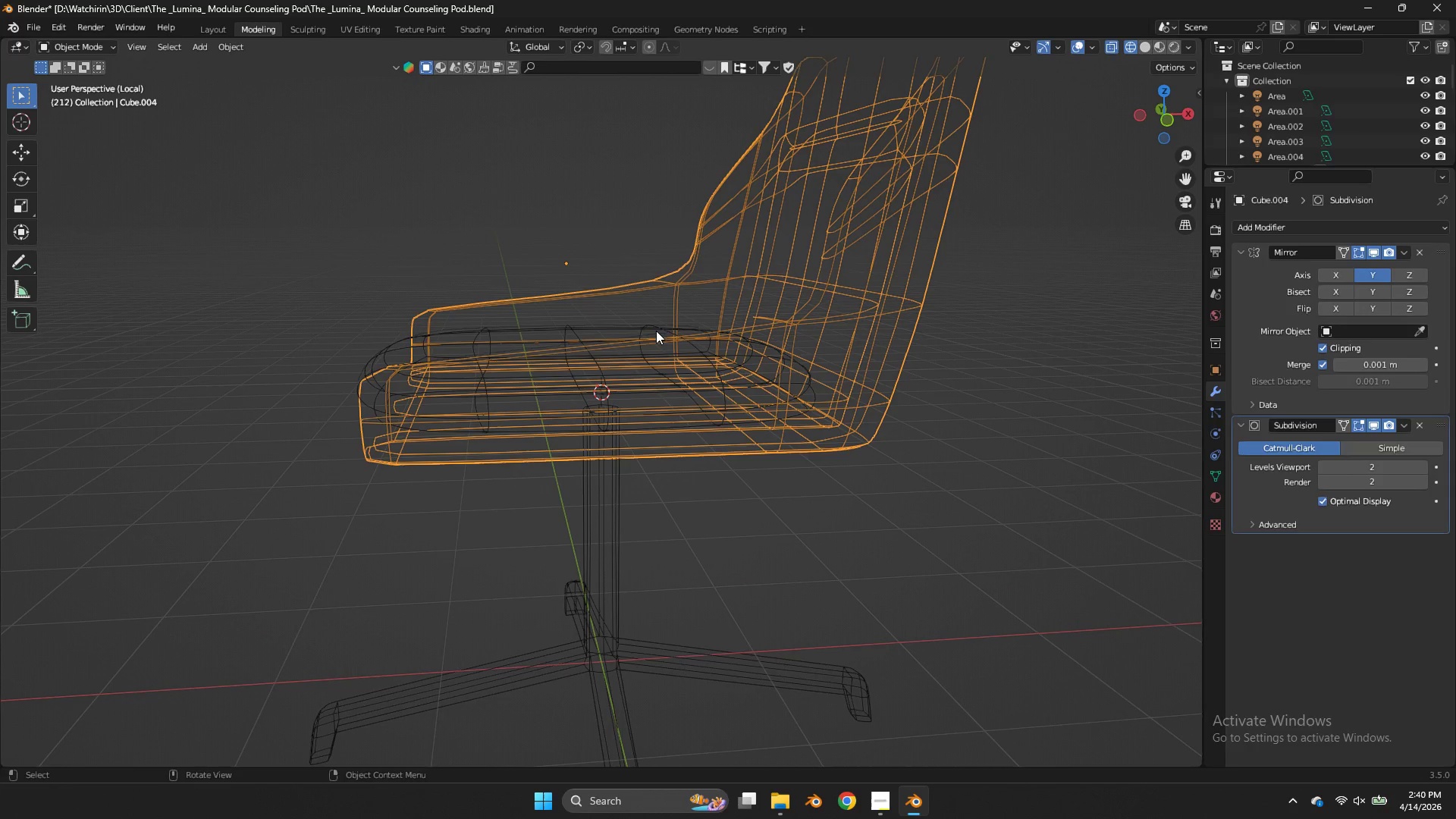 
scroll: coordinate [672, 592], scroll_direction: up, amount: 2.0
 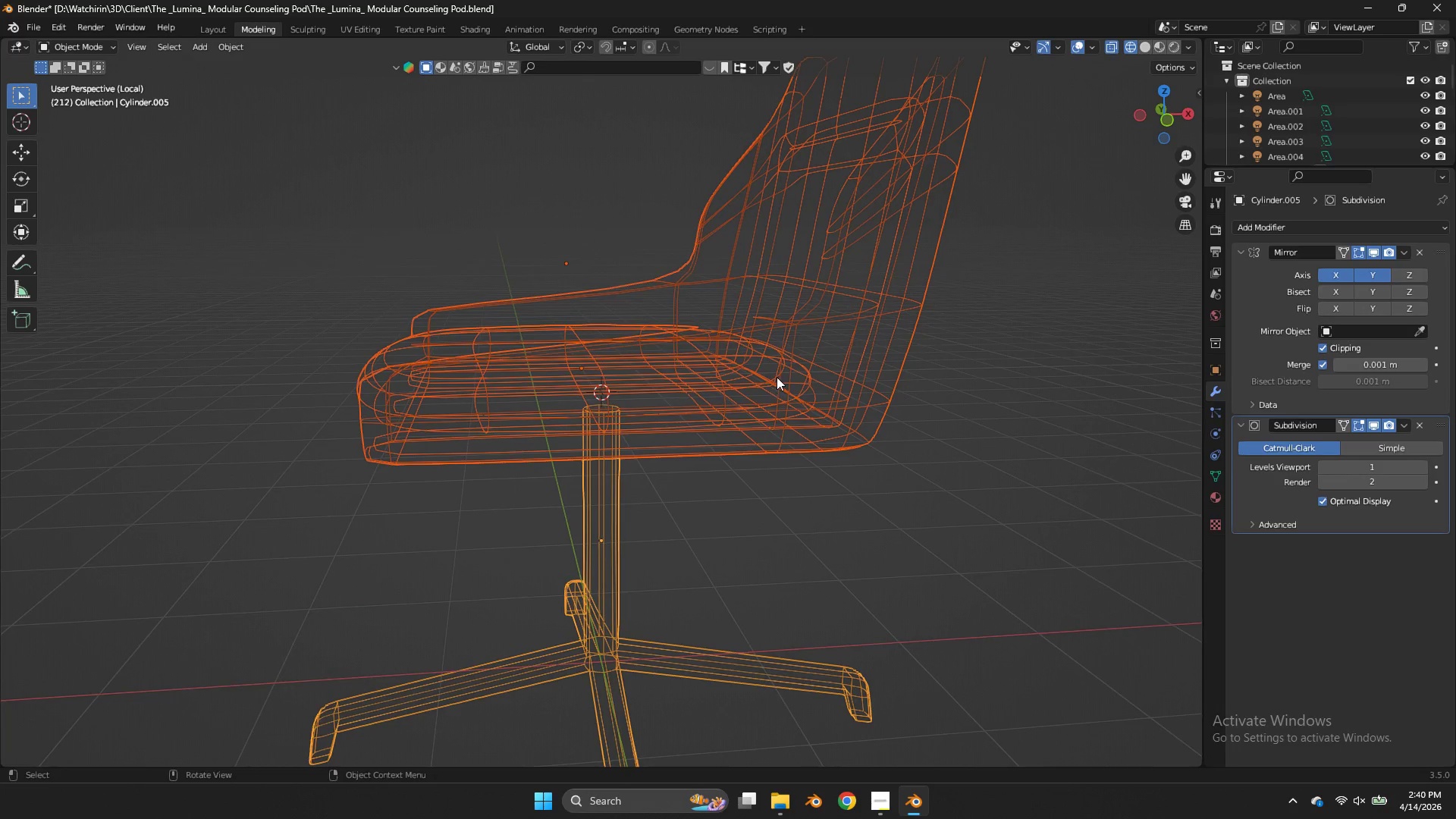 
hold_key(key=ShiftLeft, duration=1.42)
left_click([647, 329])
 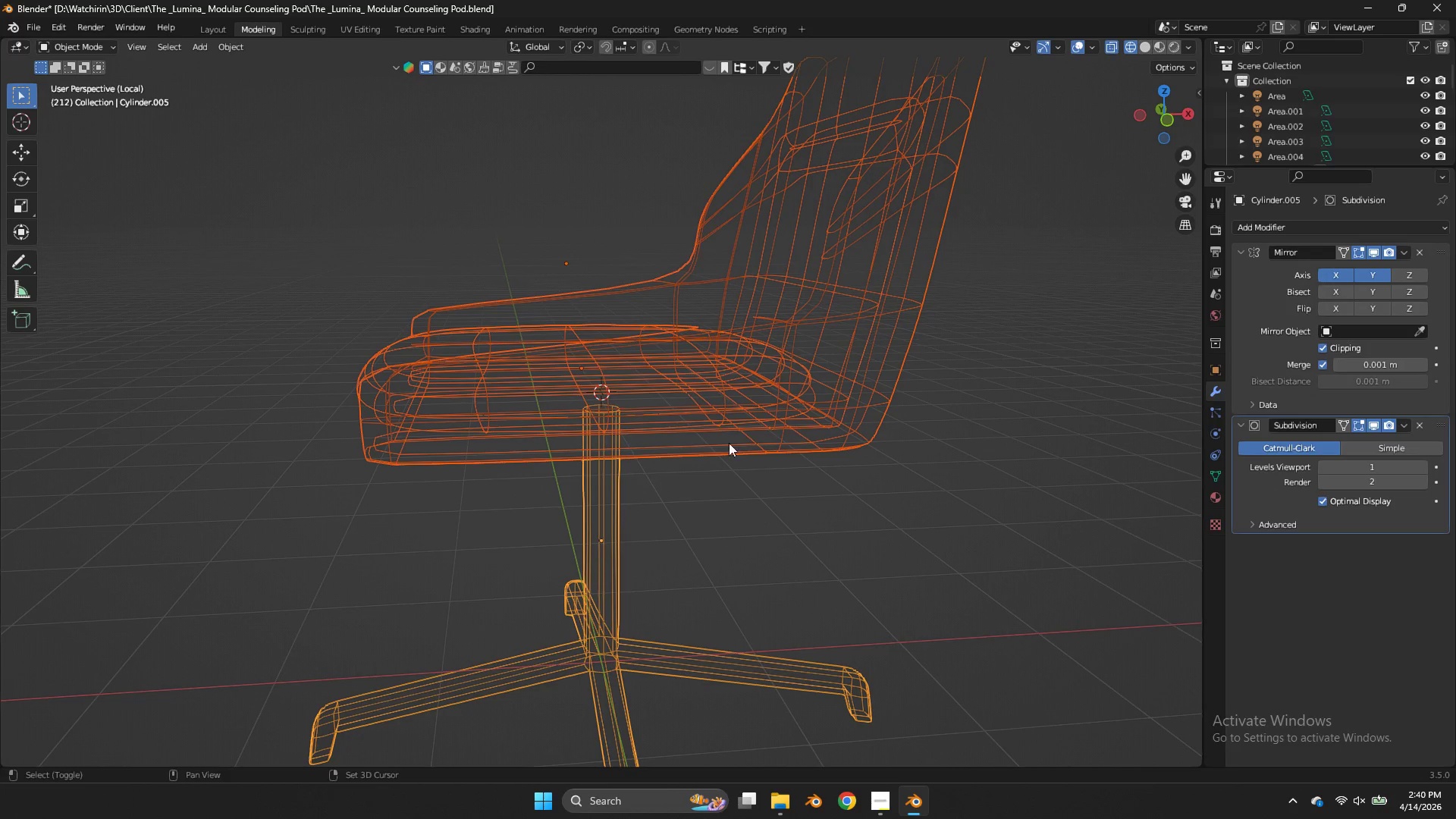 
double_click([847, 376])
 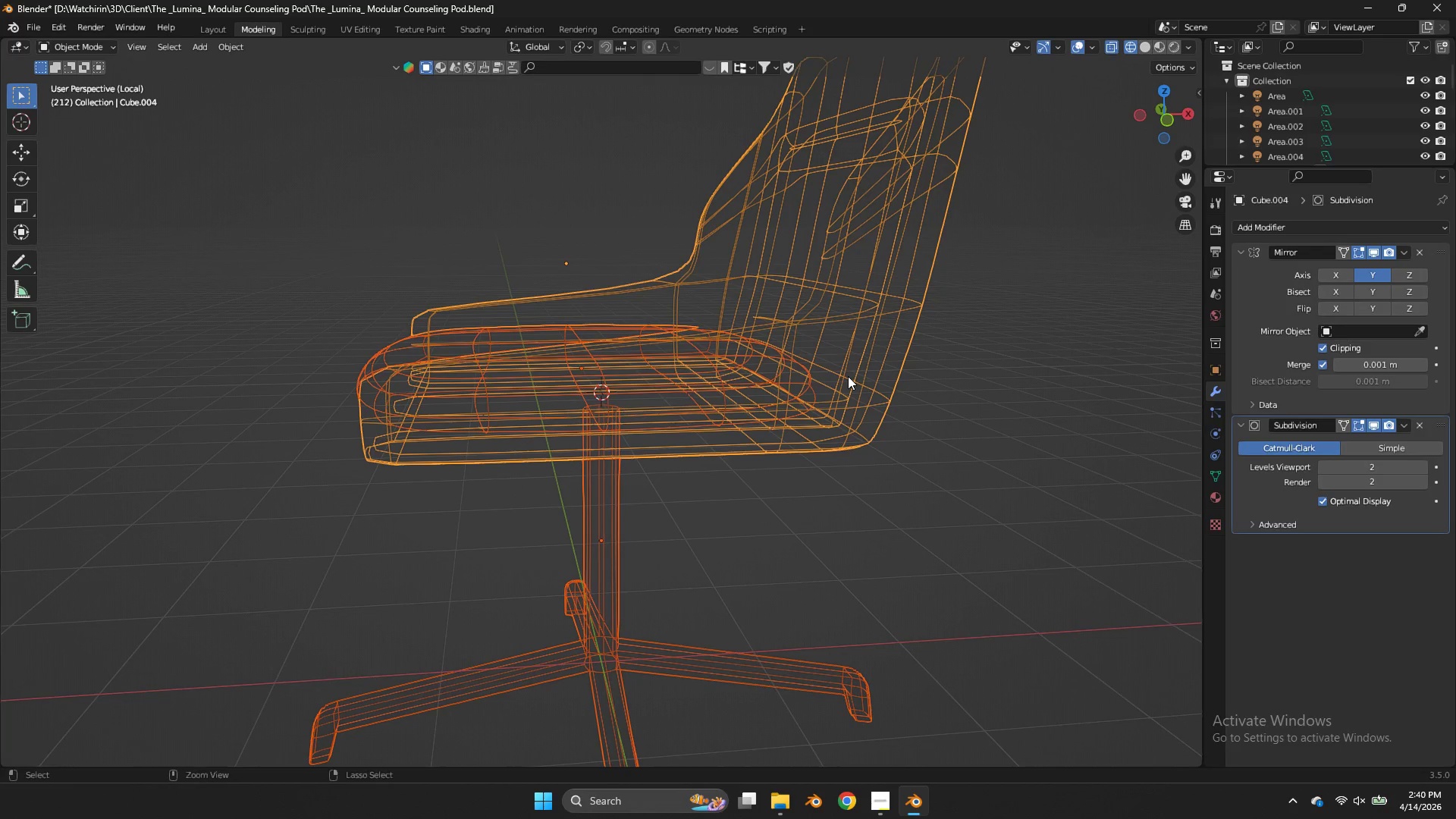 
key(Control+P)
 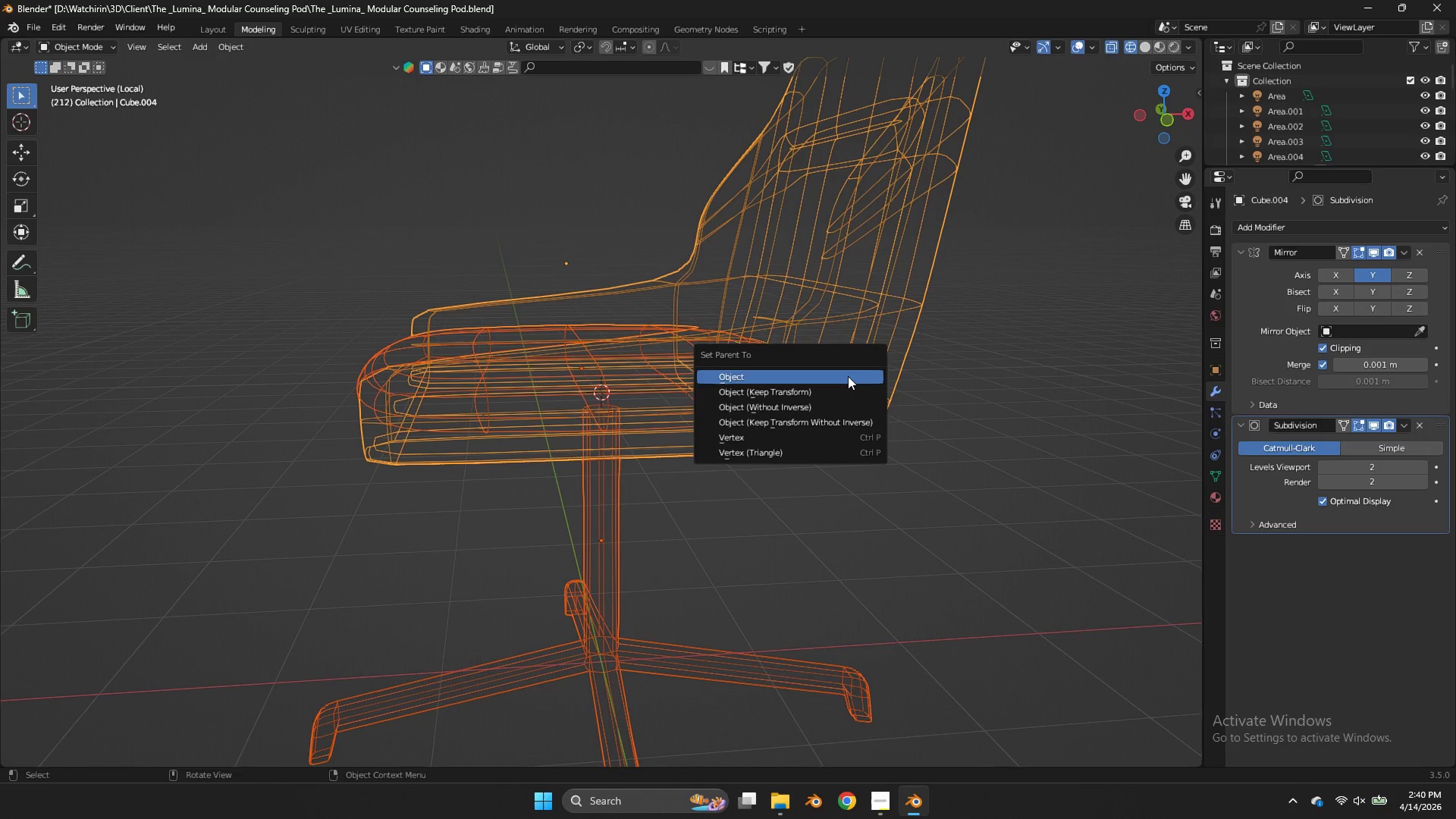 
left_click_drag(start_coordinate=[848, 376], to_coordinate=[865, 378])
 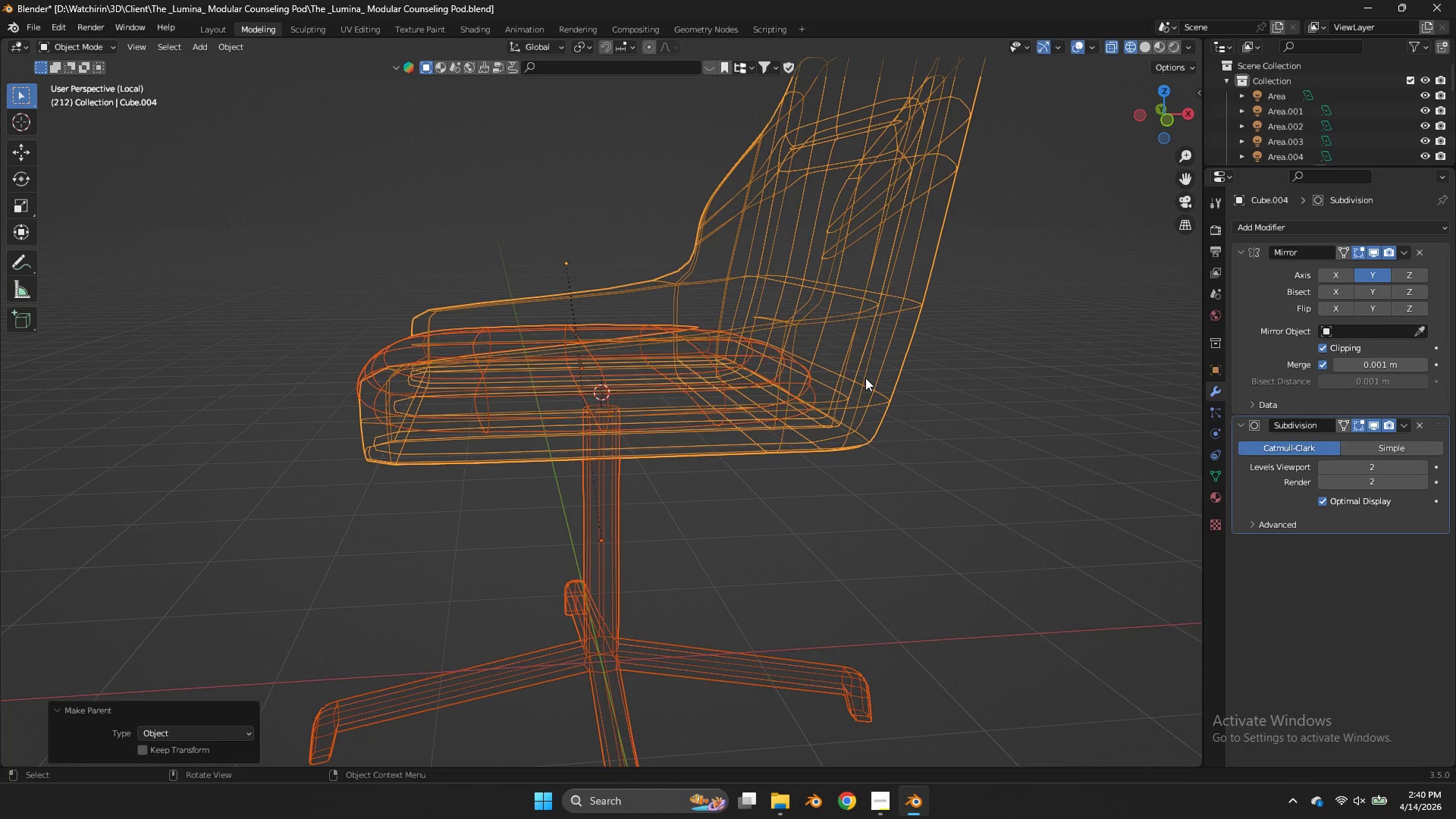 
double_click([865, 378])
 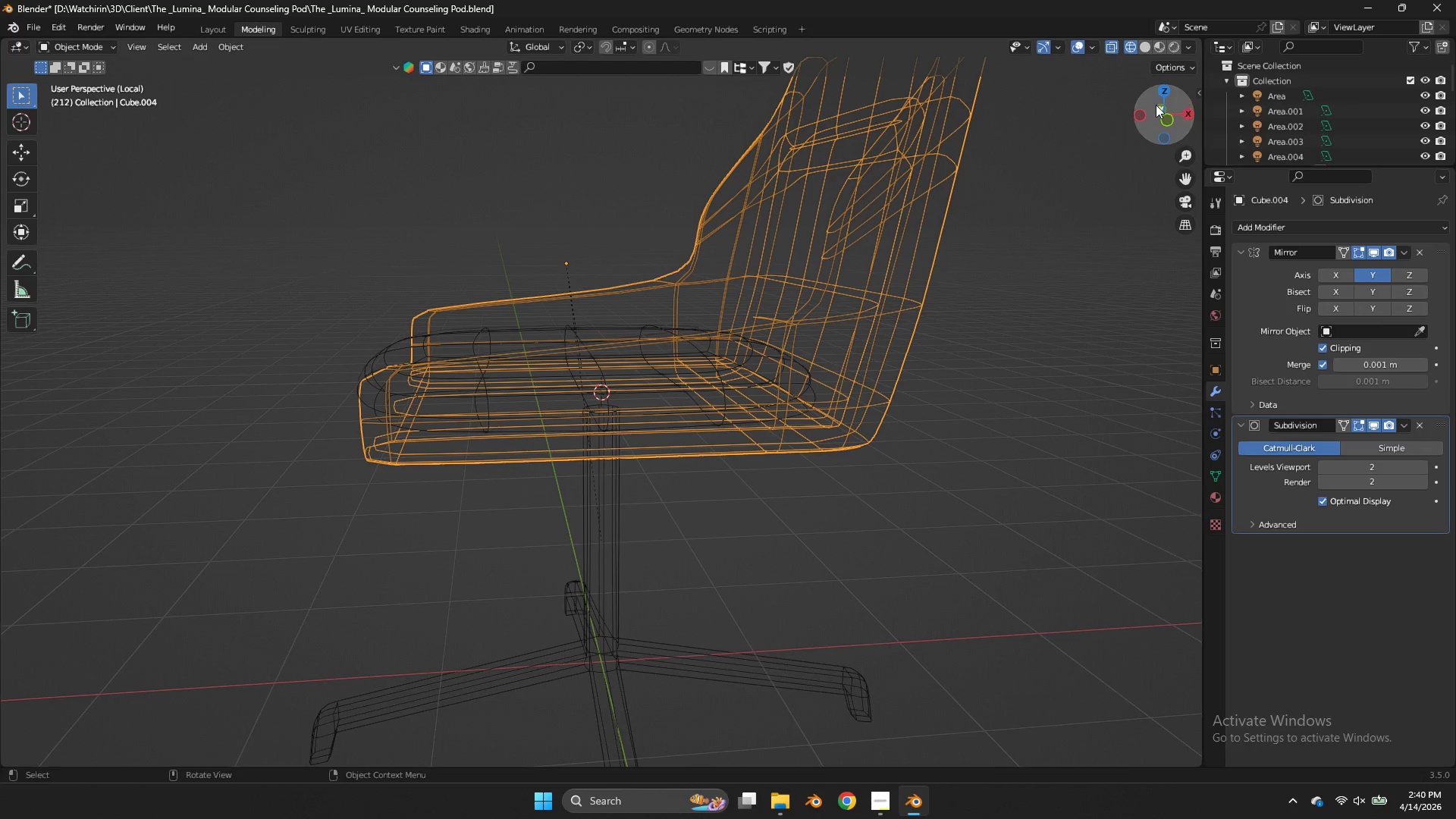 
left_click([1169, 89])
 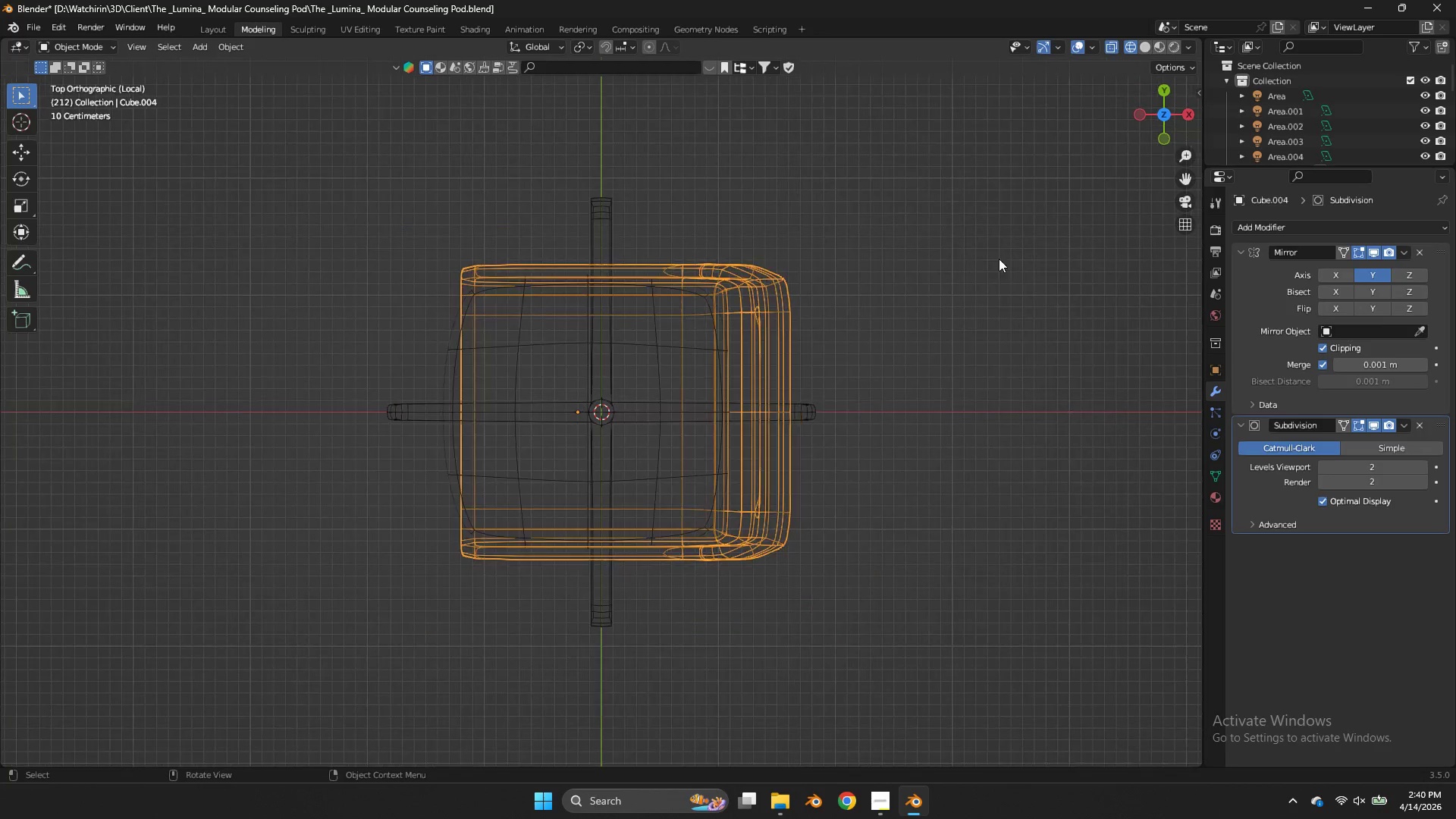 
key(R)
 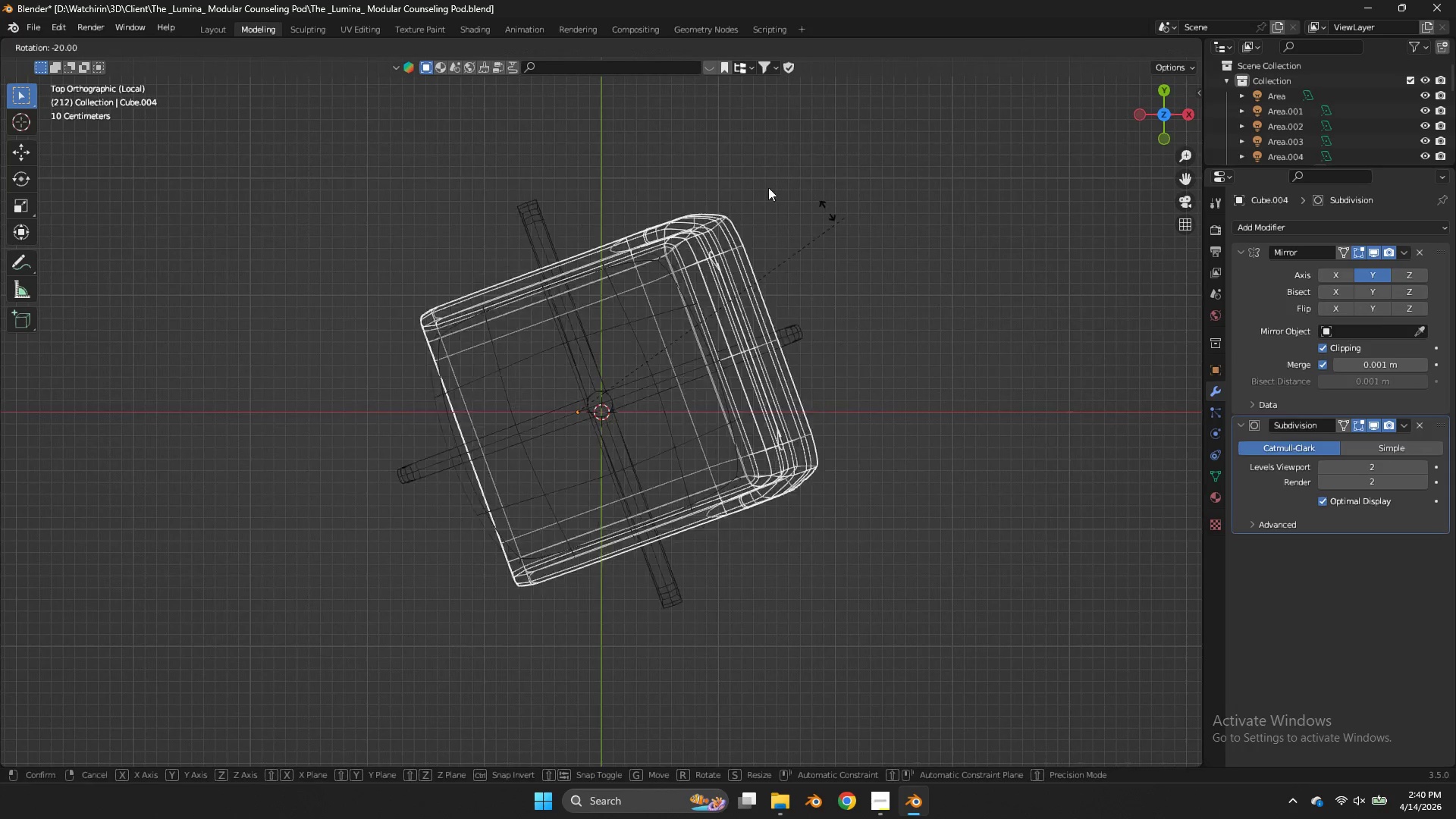 
hold_key(key=ControlLeft, duration=1.97)
 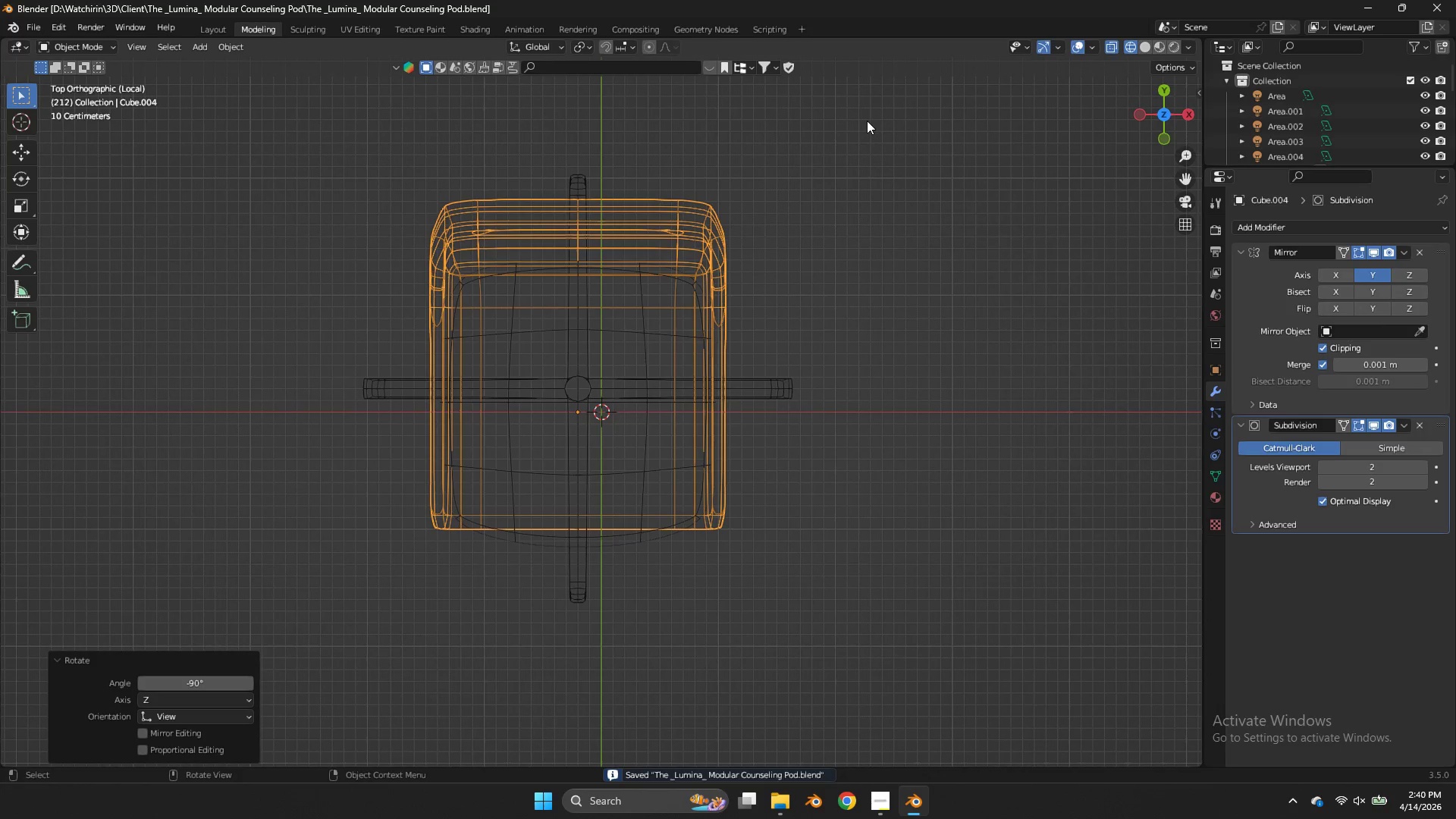 
scroll: coordinate [1008, 246], scroll_direction: down, amount: 2.0
 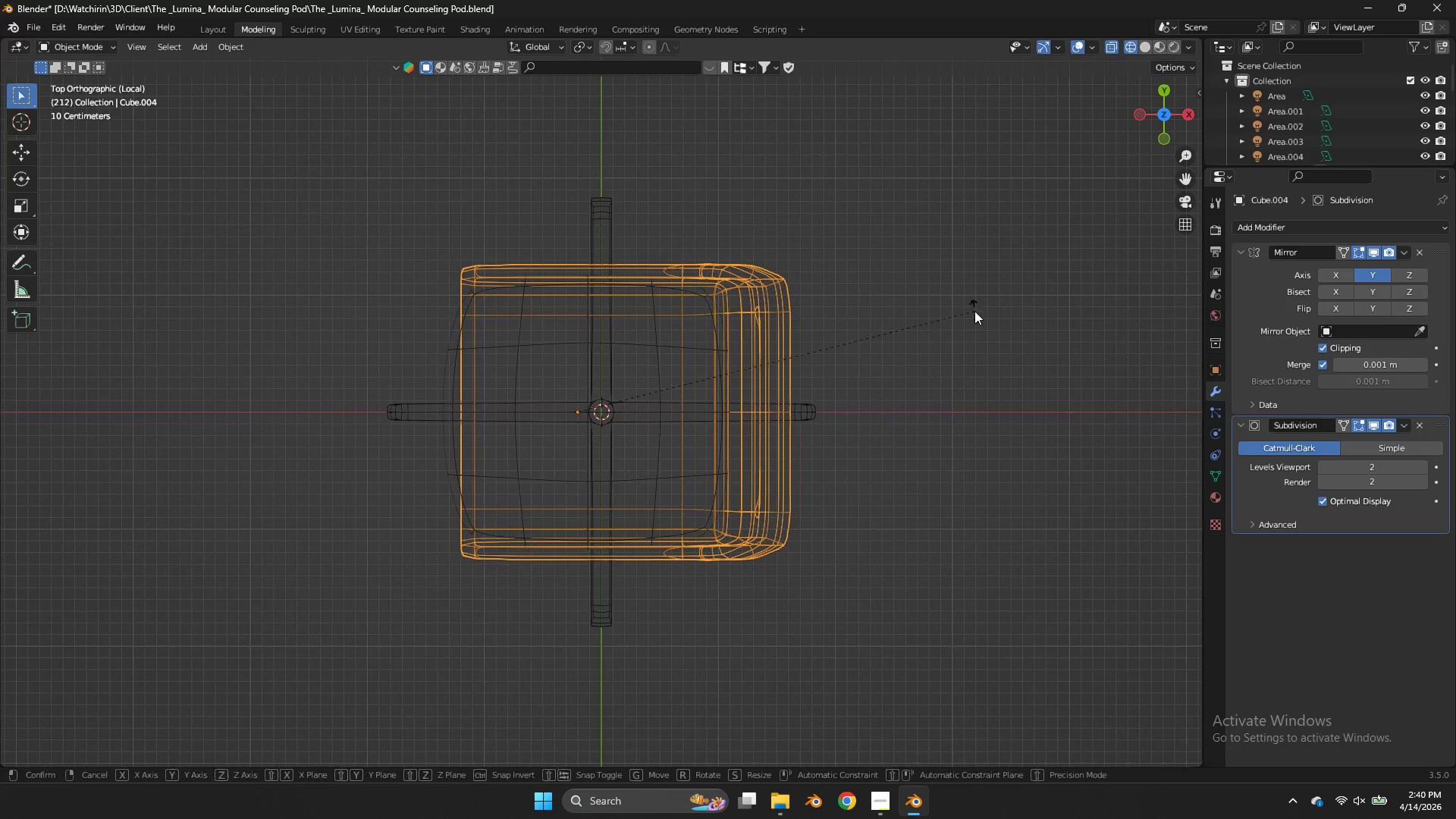 
left_click([502, 146])
 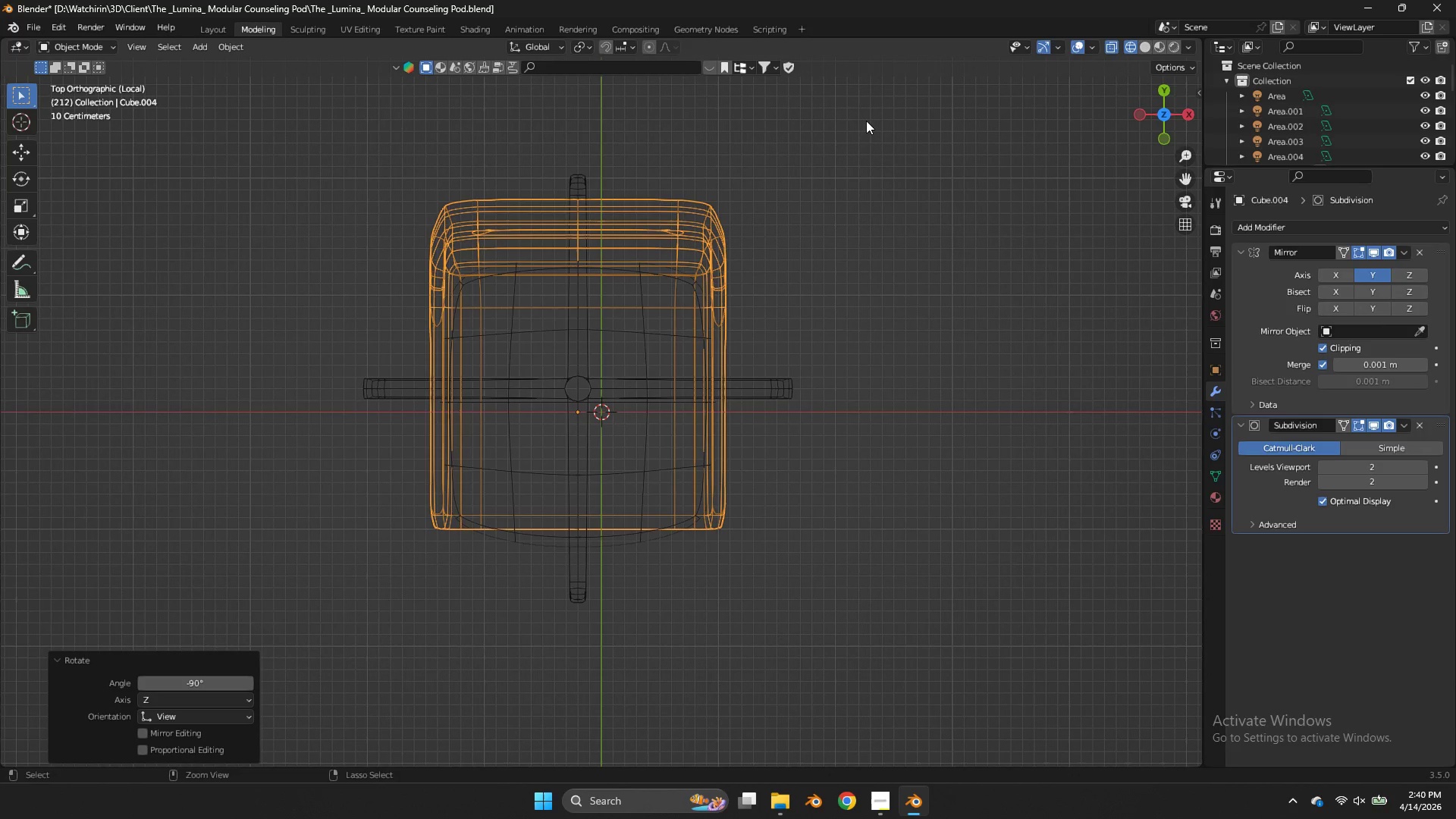 
key(Control+S)
 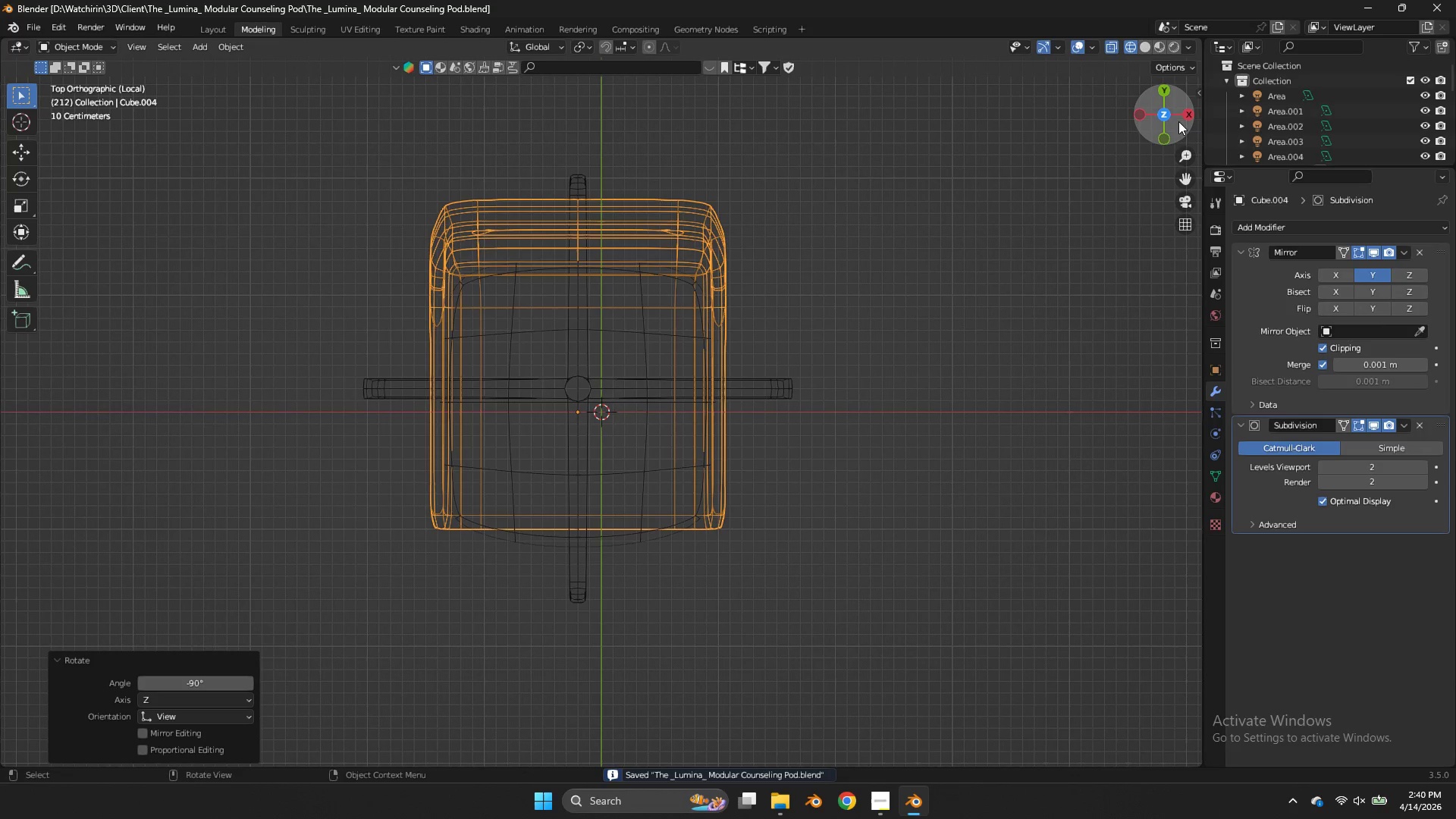 
left_click_drag(start_coordinate=[1165, 130], to_coordinate=[1188, 711])
 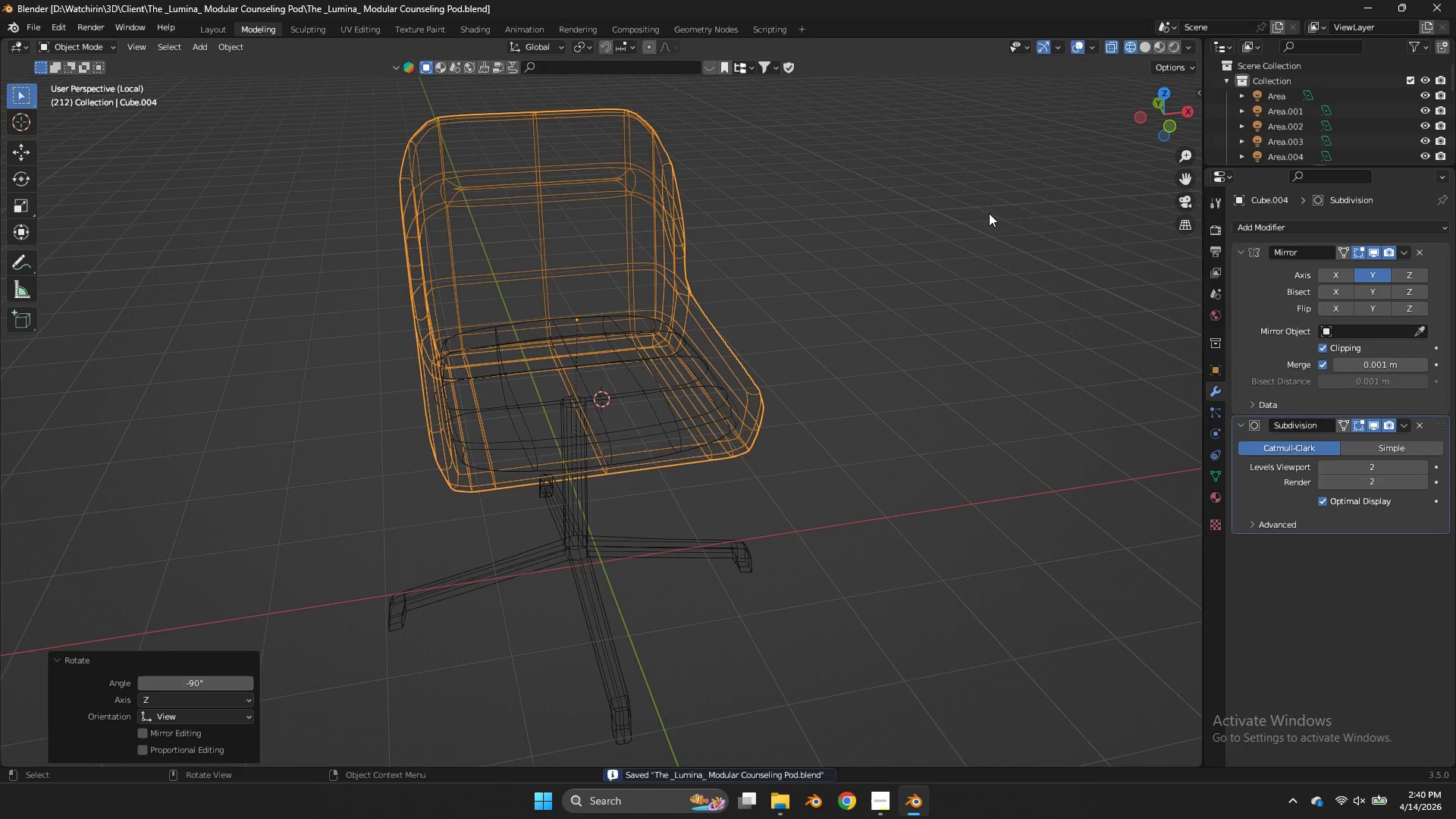 
key(Z)
 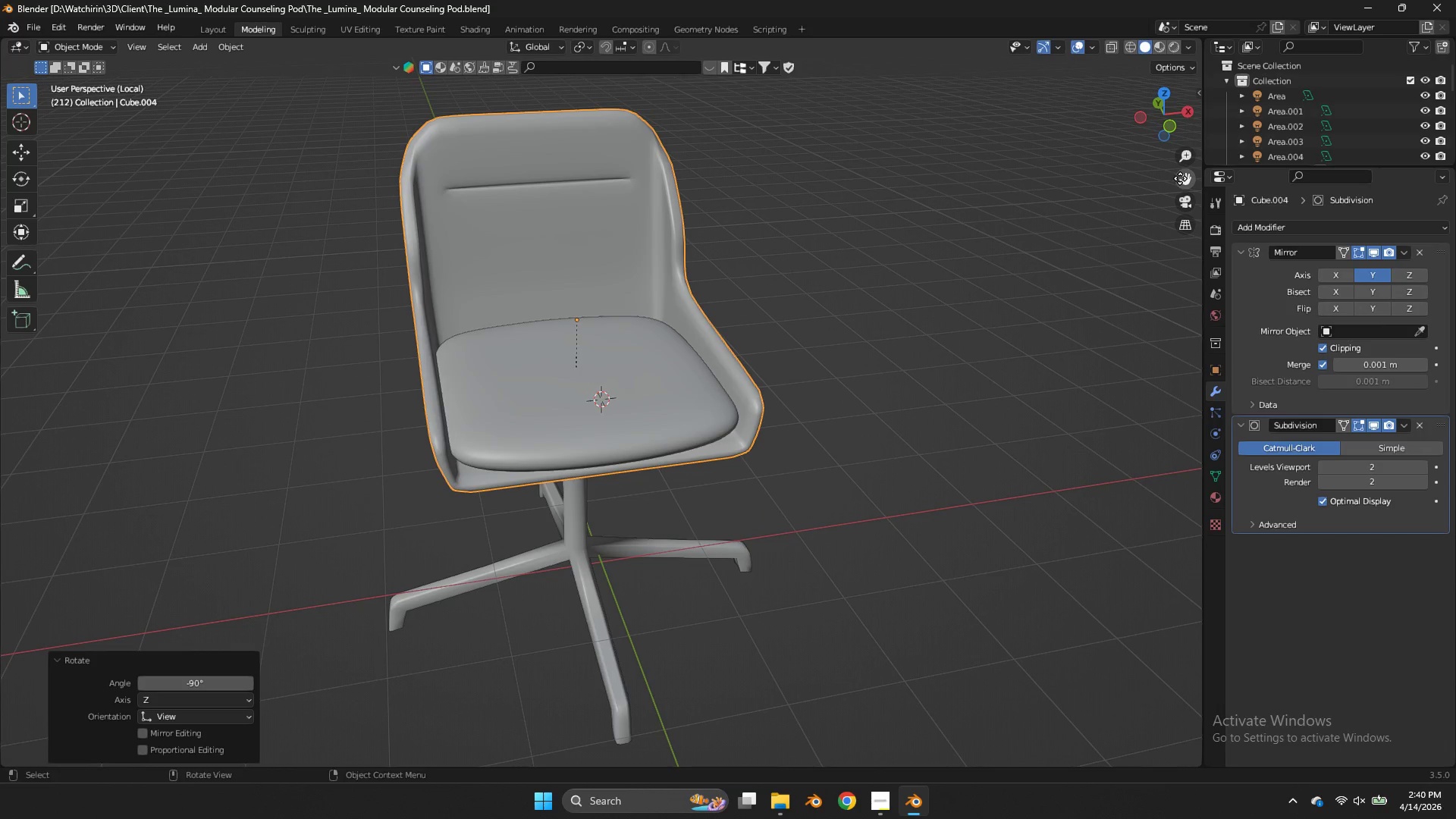 
left_click_drag(start_coordinate=[1180, 178], to_coordinate=[26, 699])
 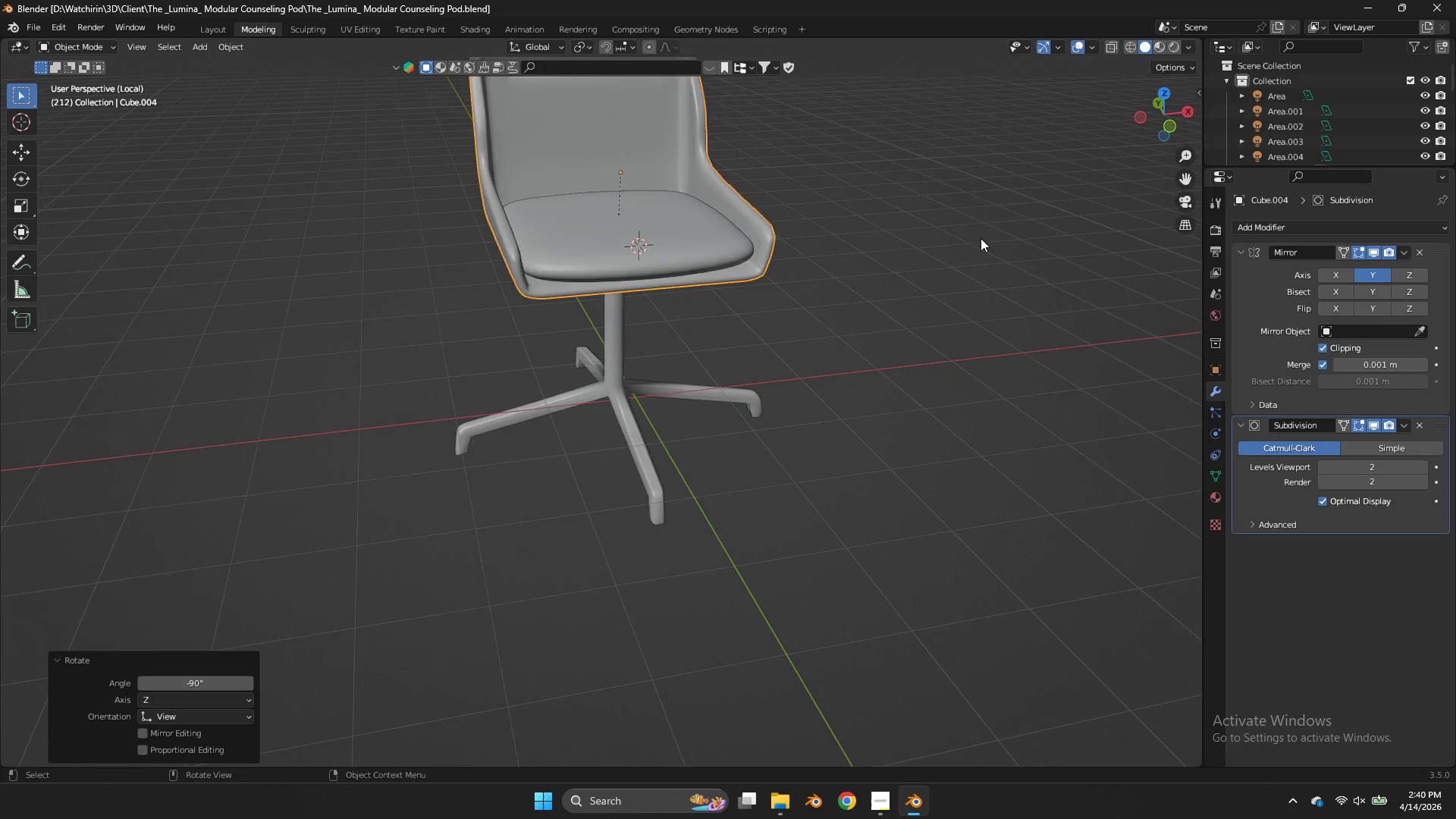 
scroll: coordinate [981, 238], scroll_direction: down, amount: 3.0
 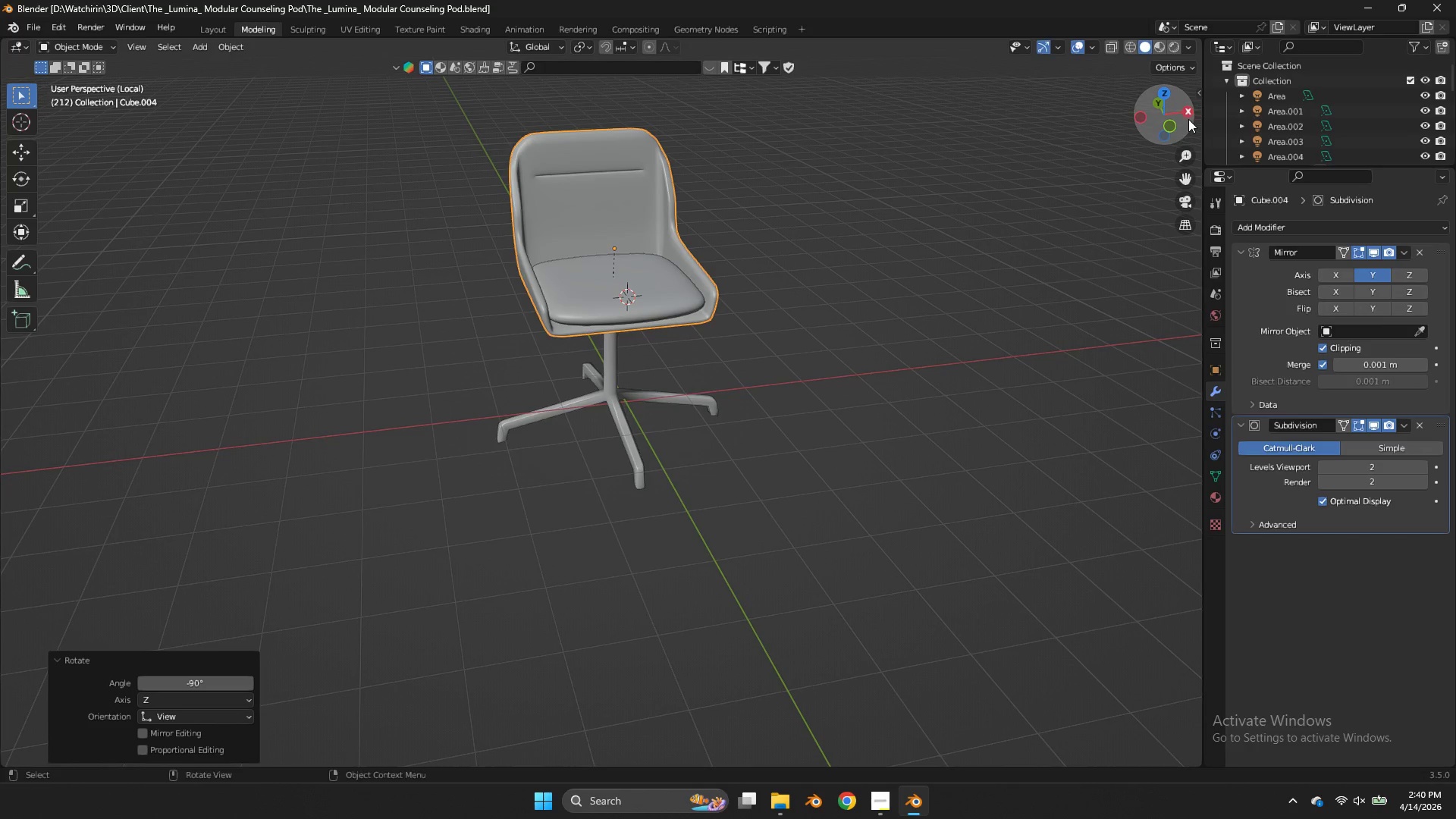 
left_click([1169, 119])
 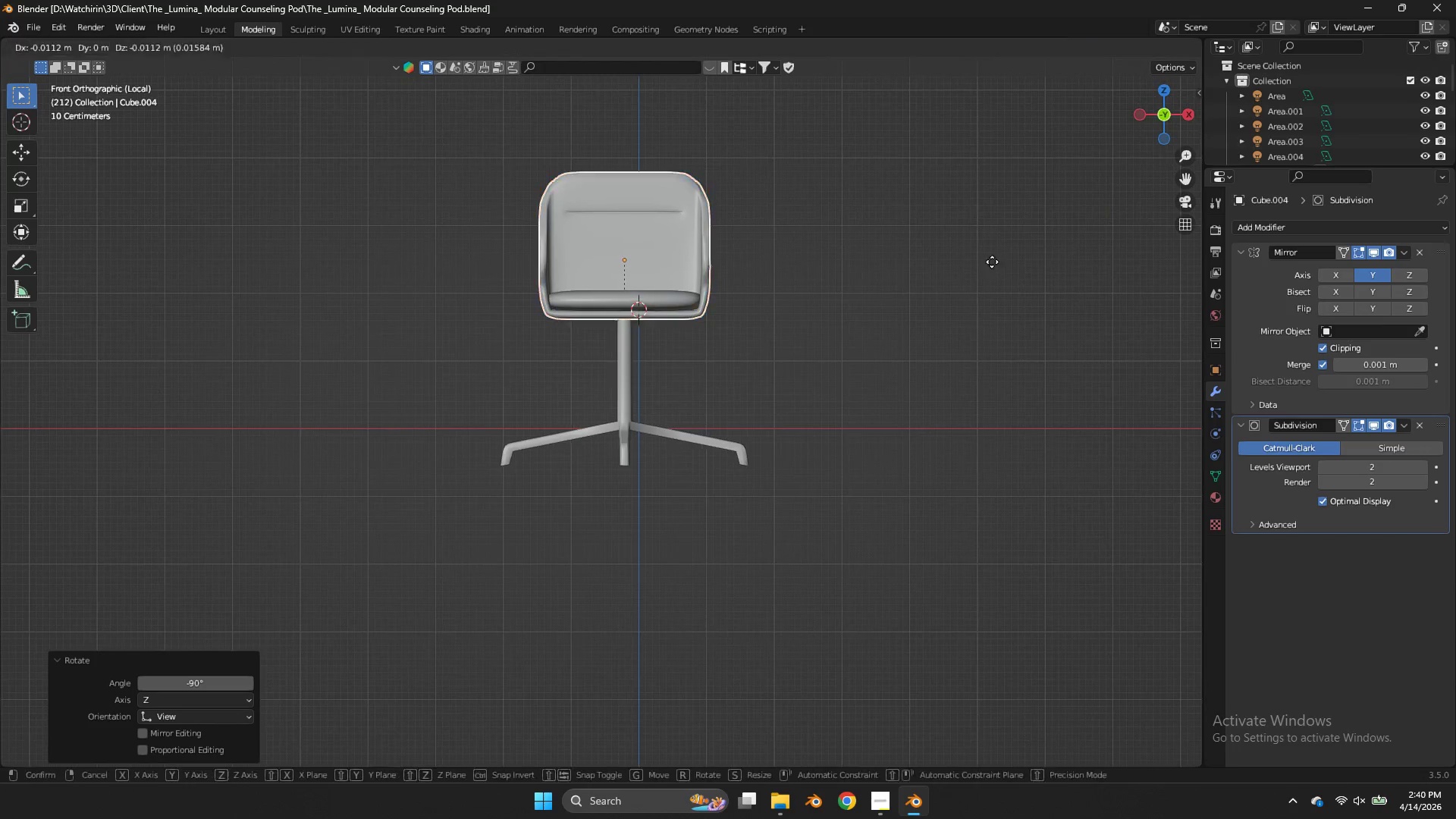 
type(gz)
 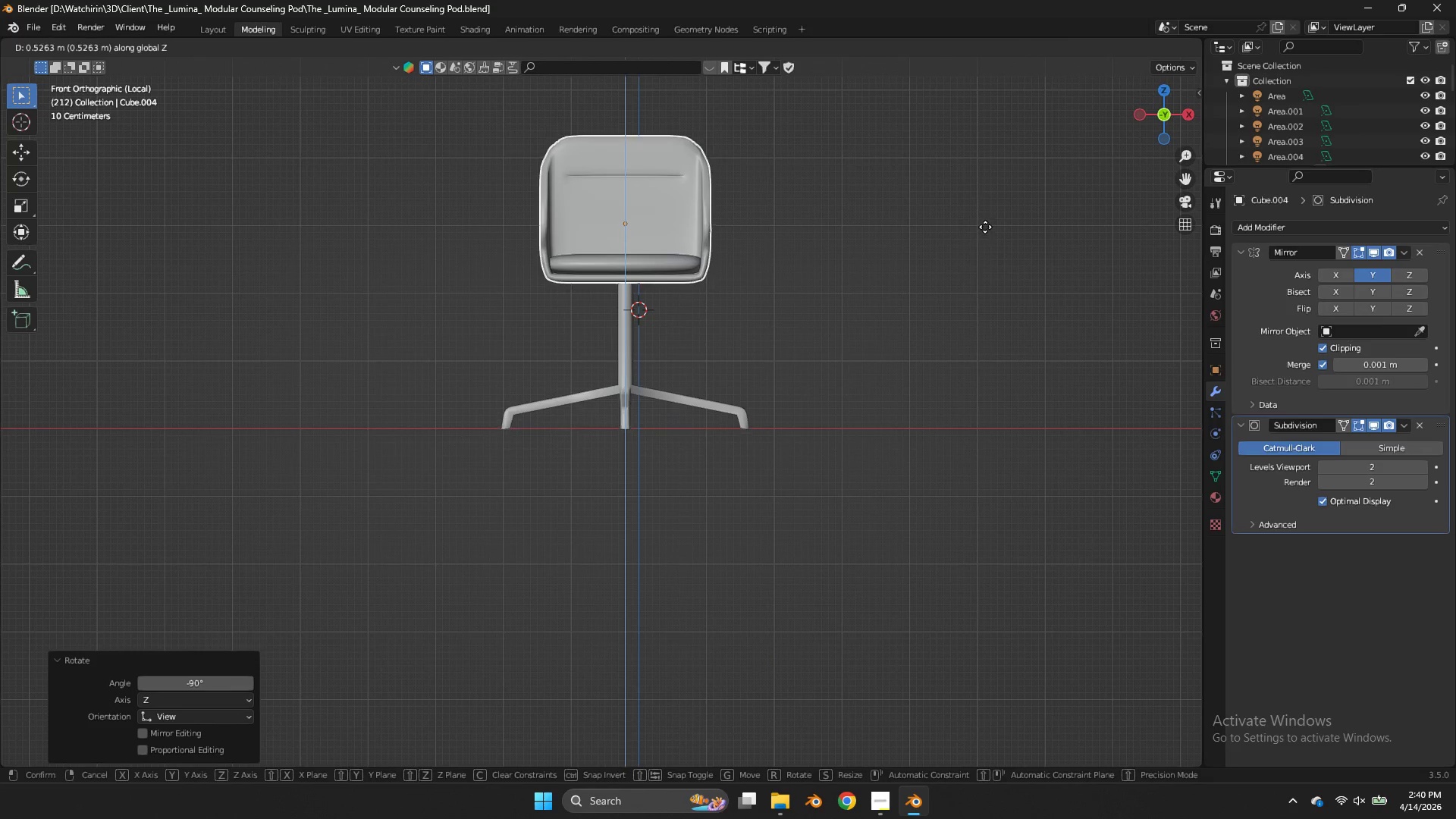 
left_click([985, 227])
 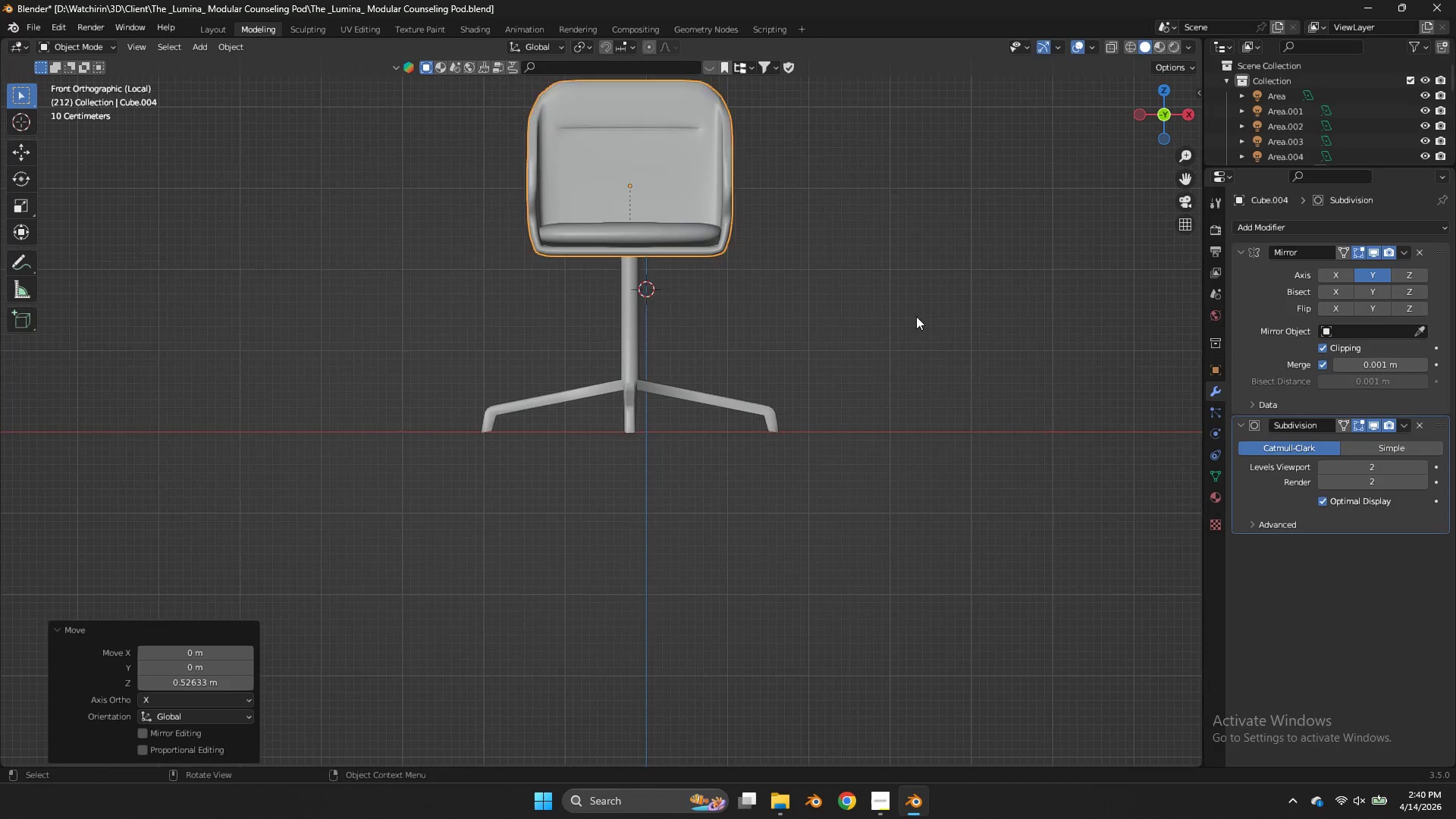 
left_click([802, 404])
 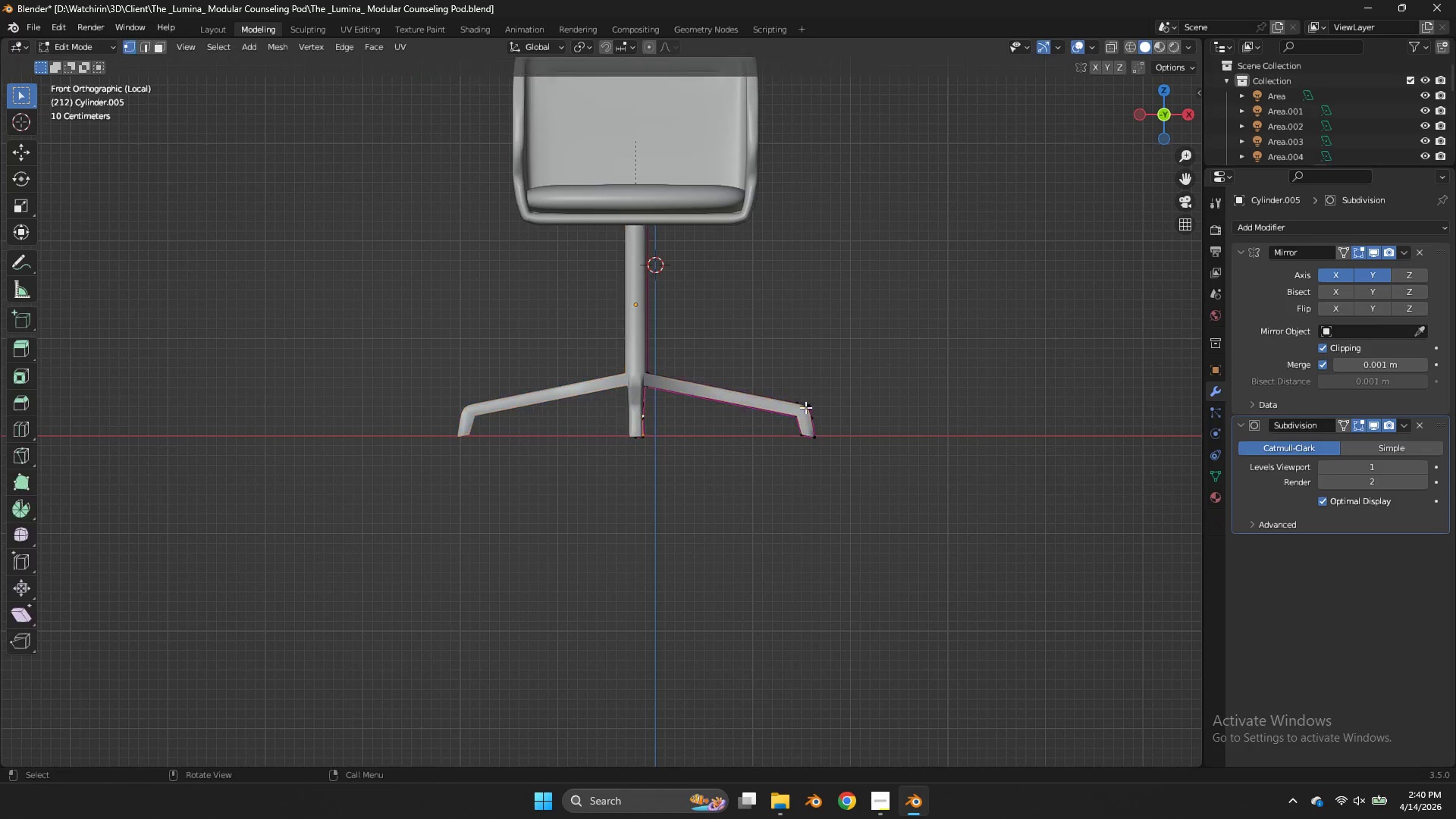 
scroll: coordinate [916, 316], scroll_direction: up, amount: 2.0
 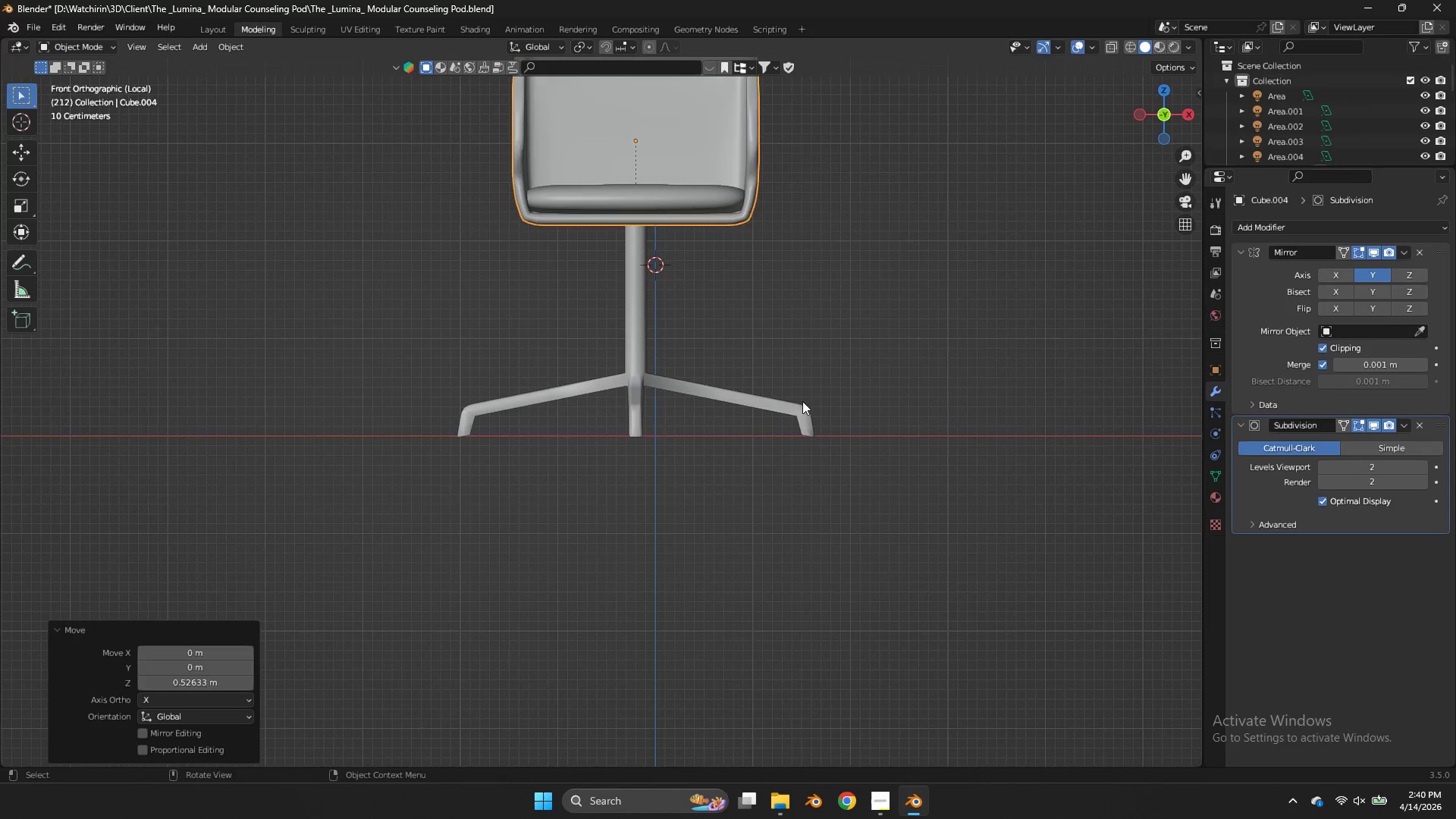 
key(Tab)
type(zsz0)
 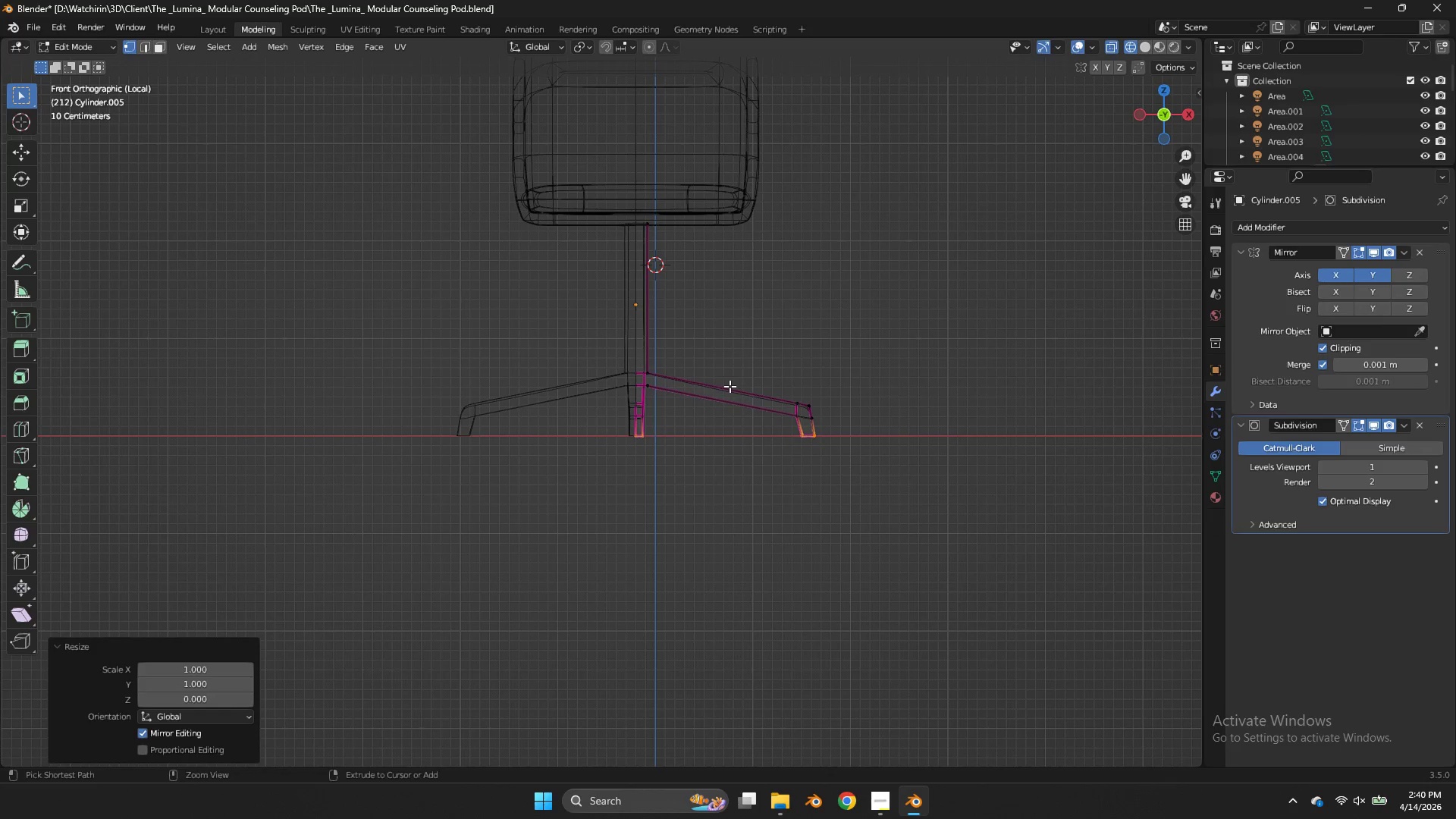 
left_click_drag(start_coordinate=[843, 425], to_coordinate=[508, 480])
 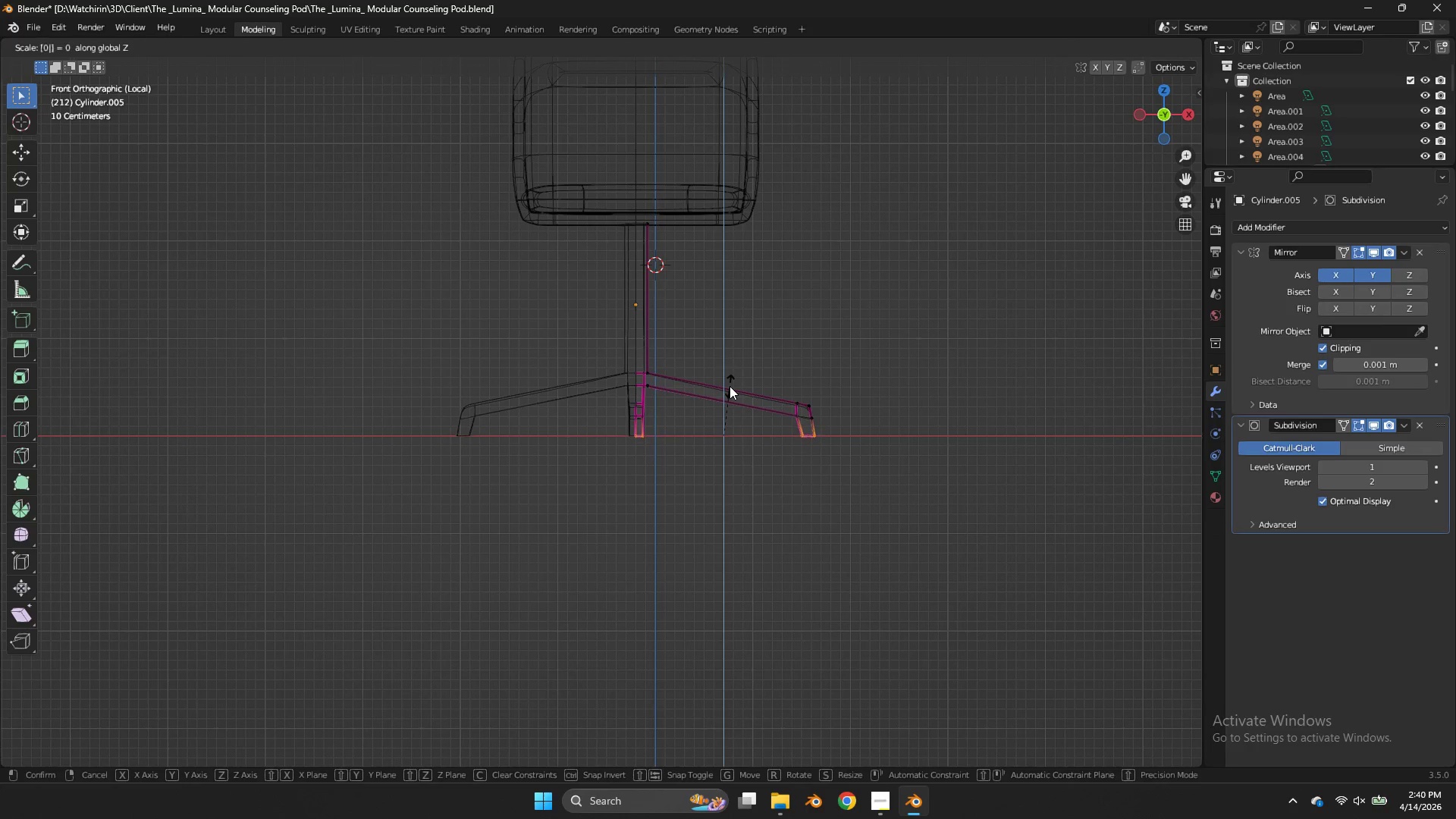 
key(Enter)
 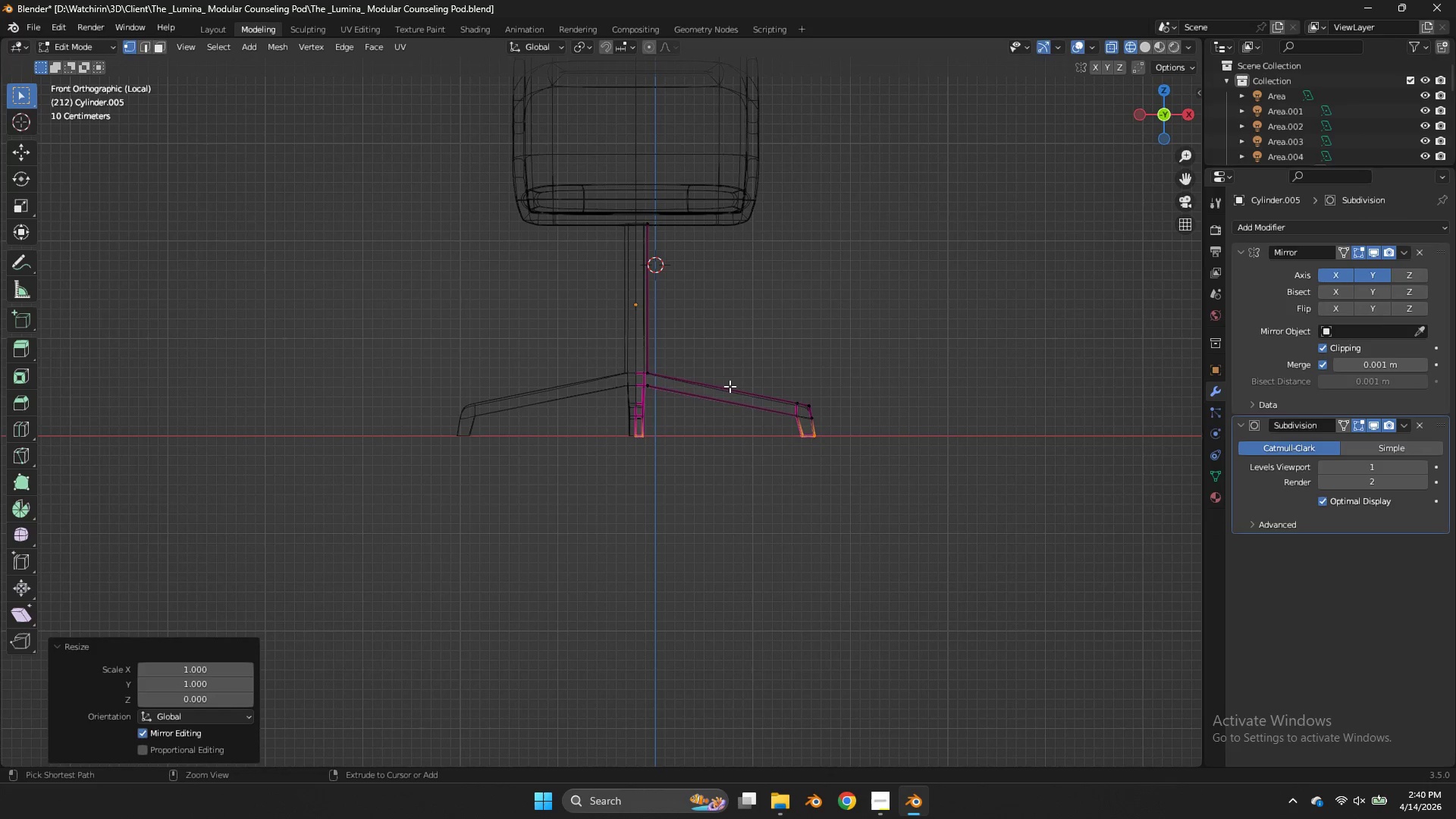 
key(Control+ControlLeft)
 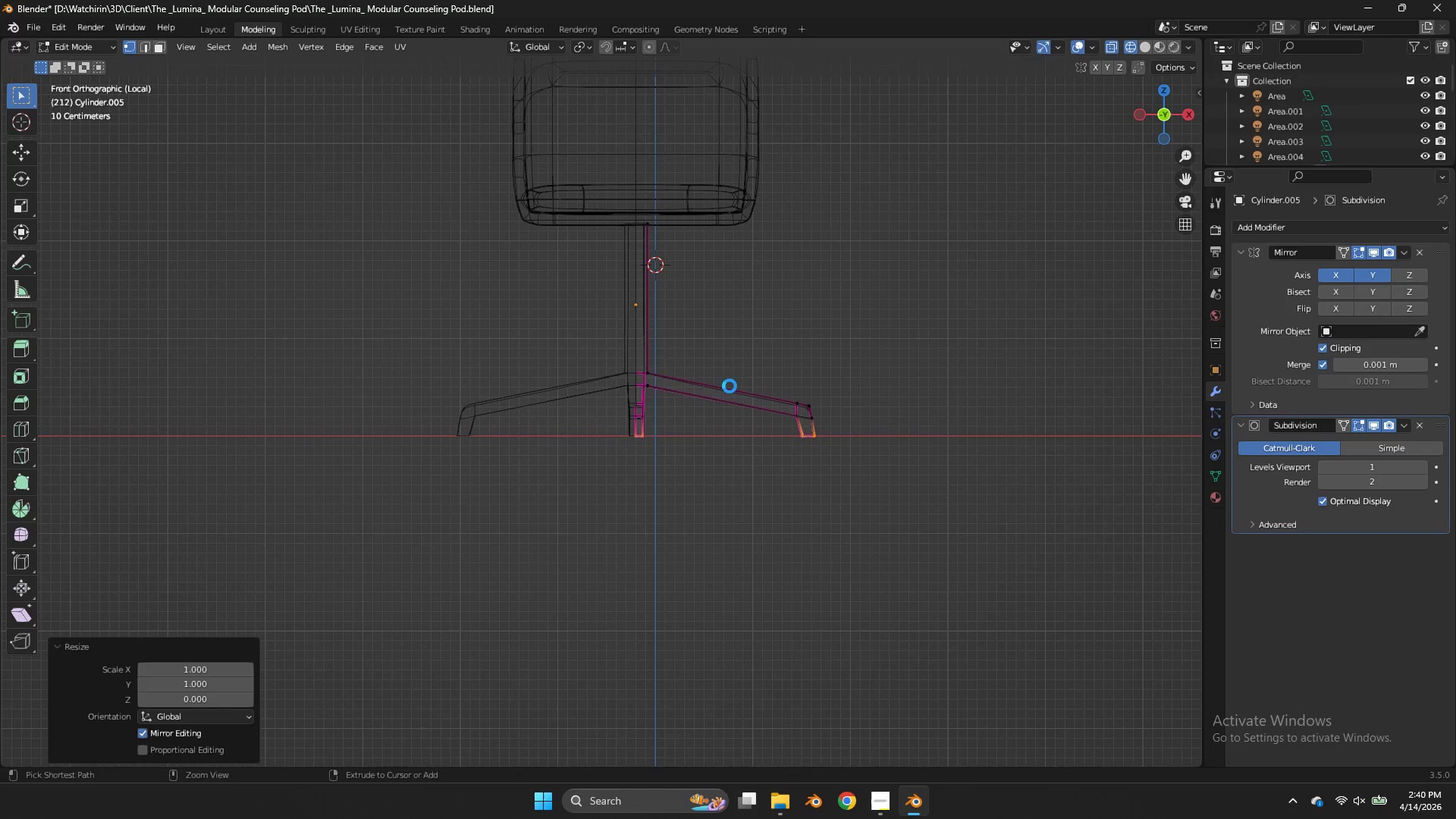 
key(Control+S)
 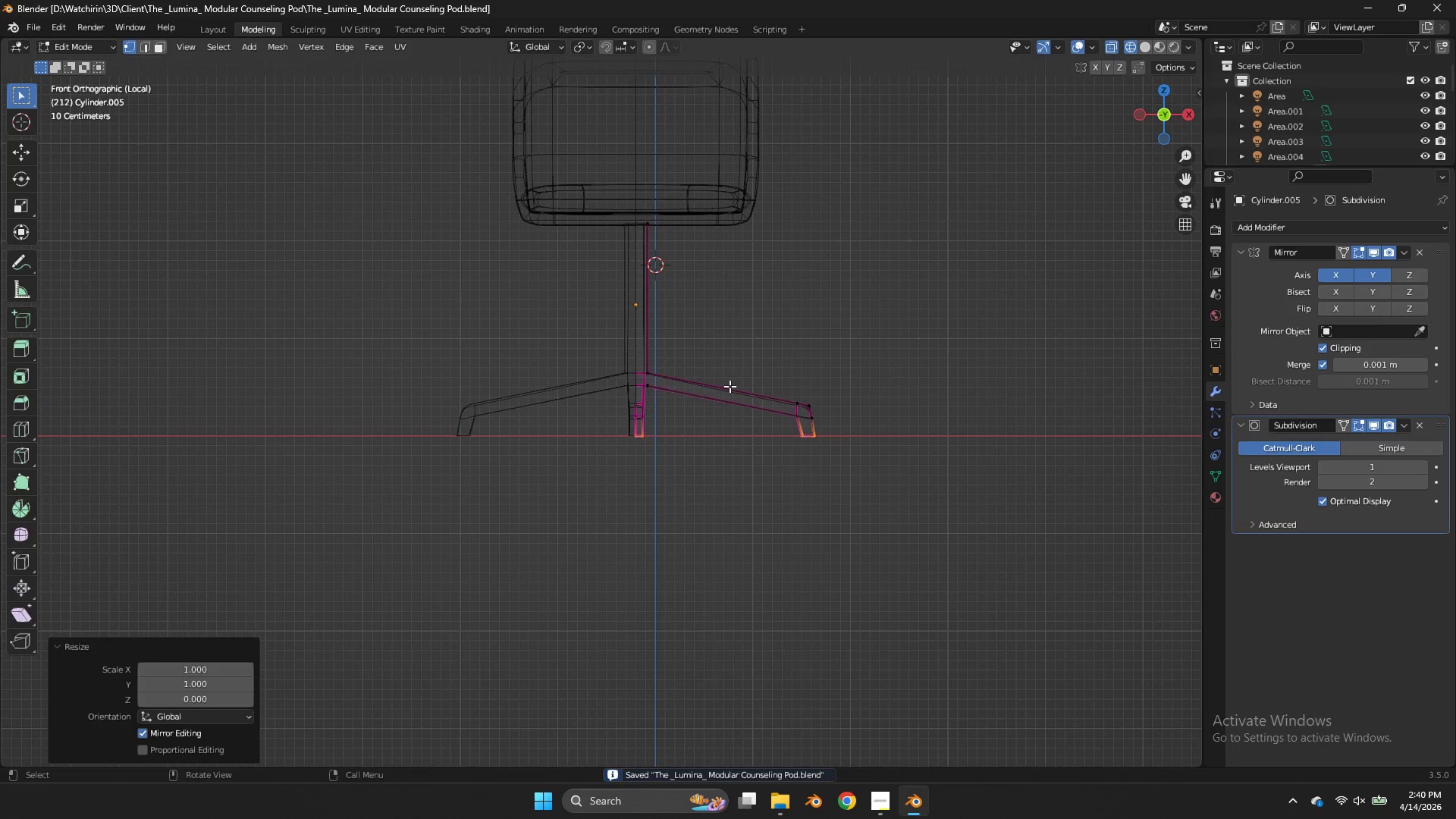 
key(Tab)
 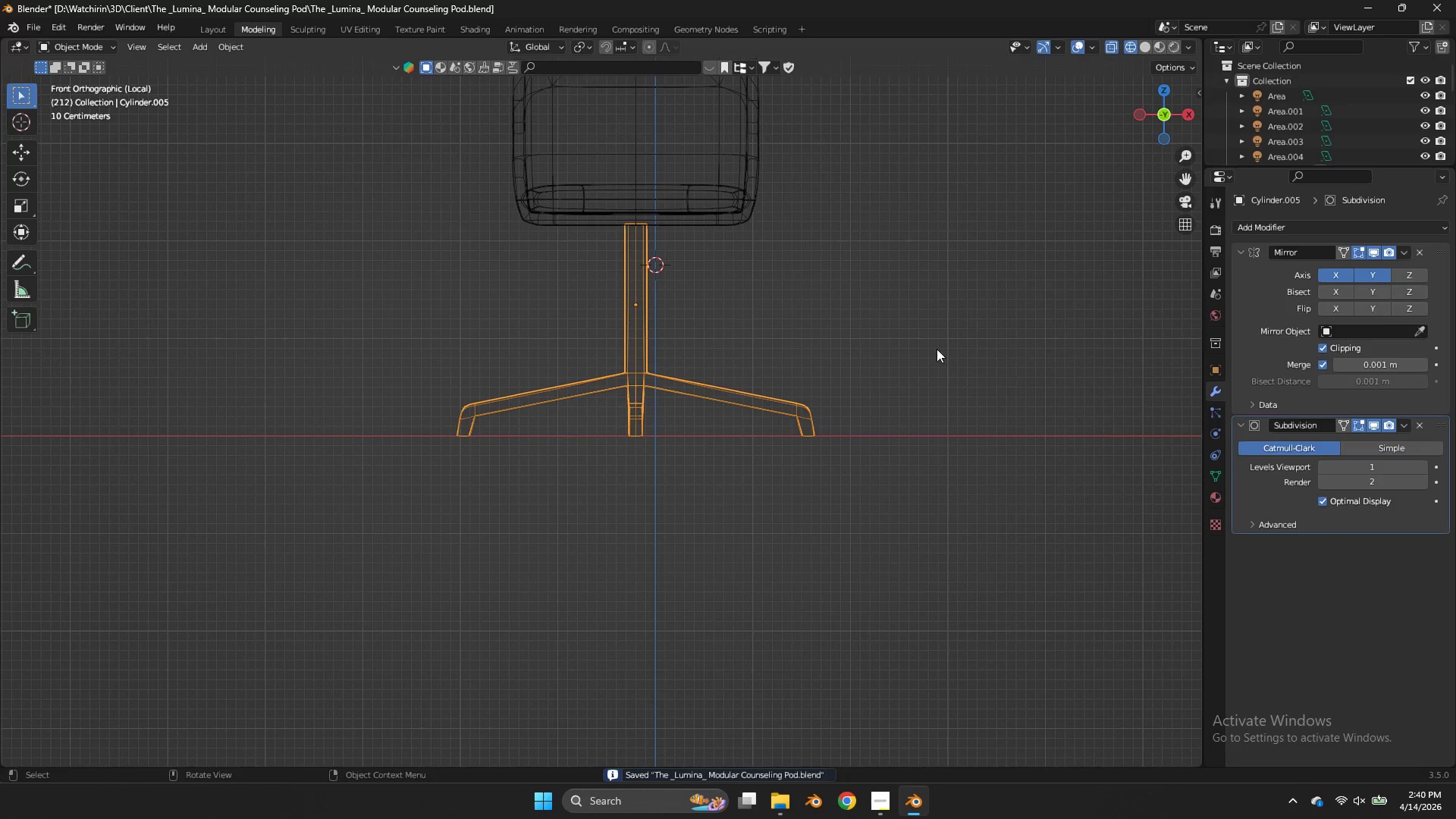 
key(Z)
 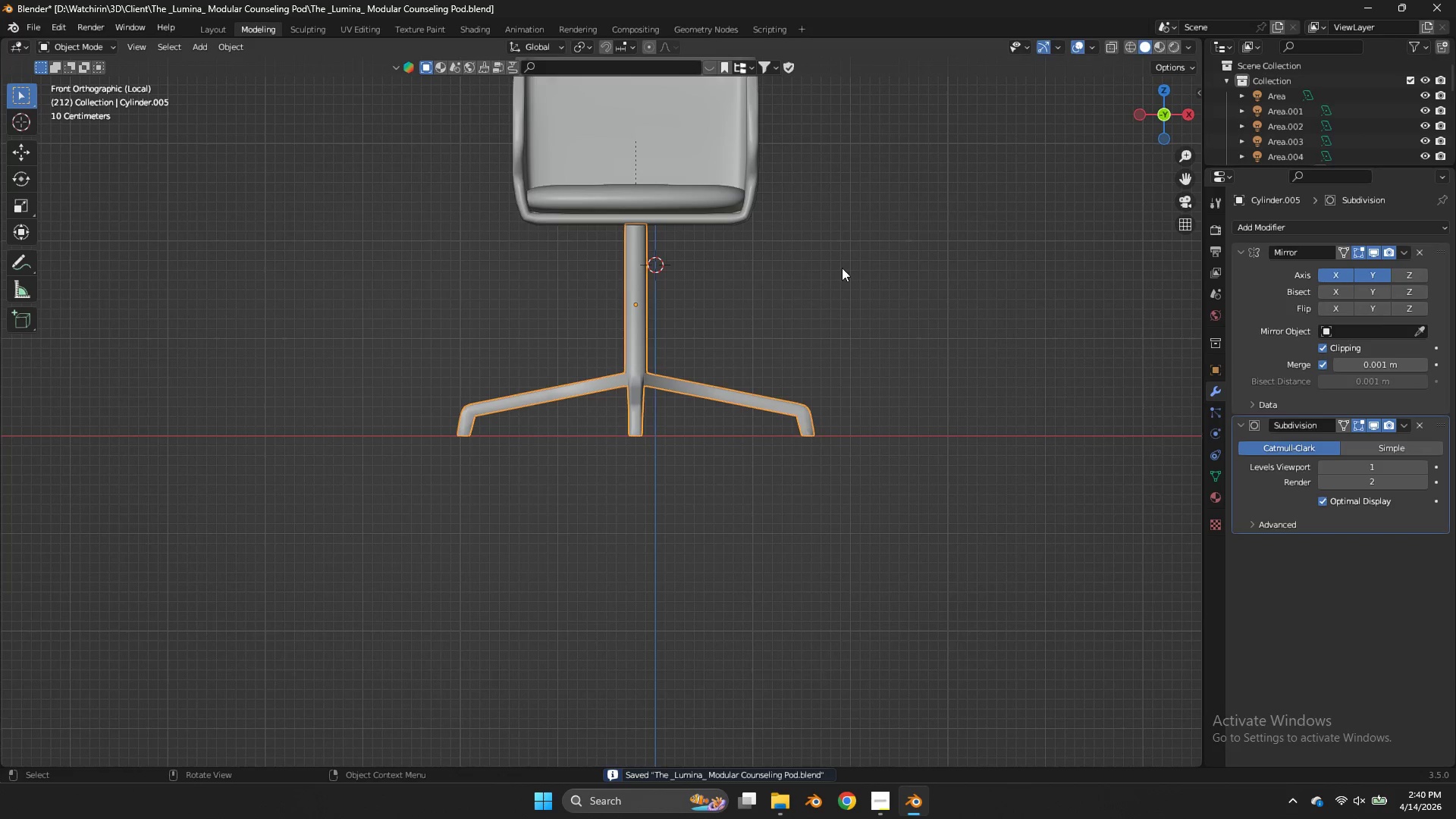 
key(Tab)
 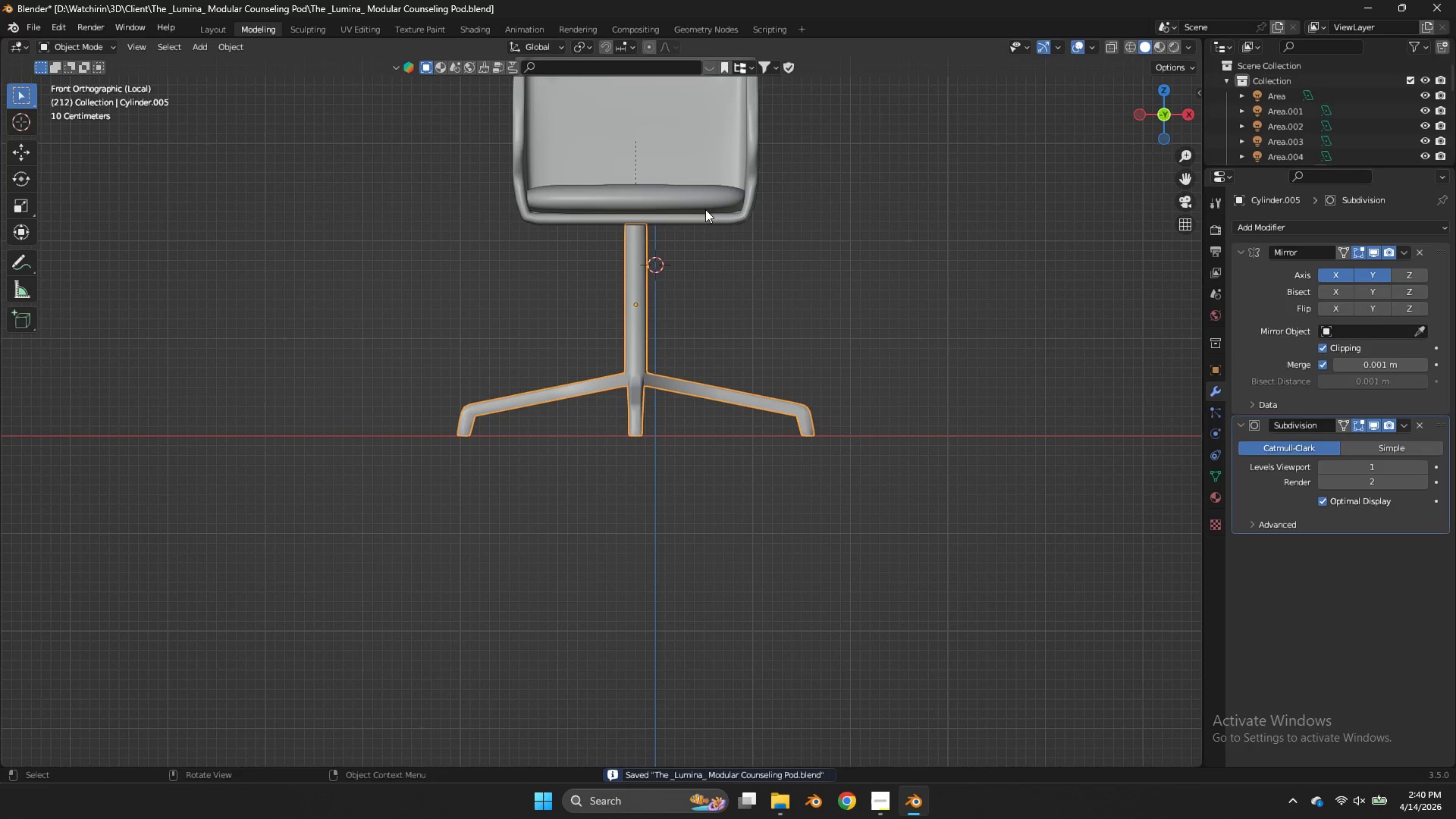 
key(Tab)
 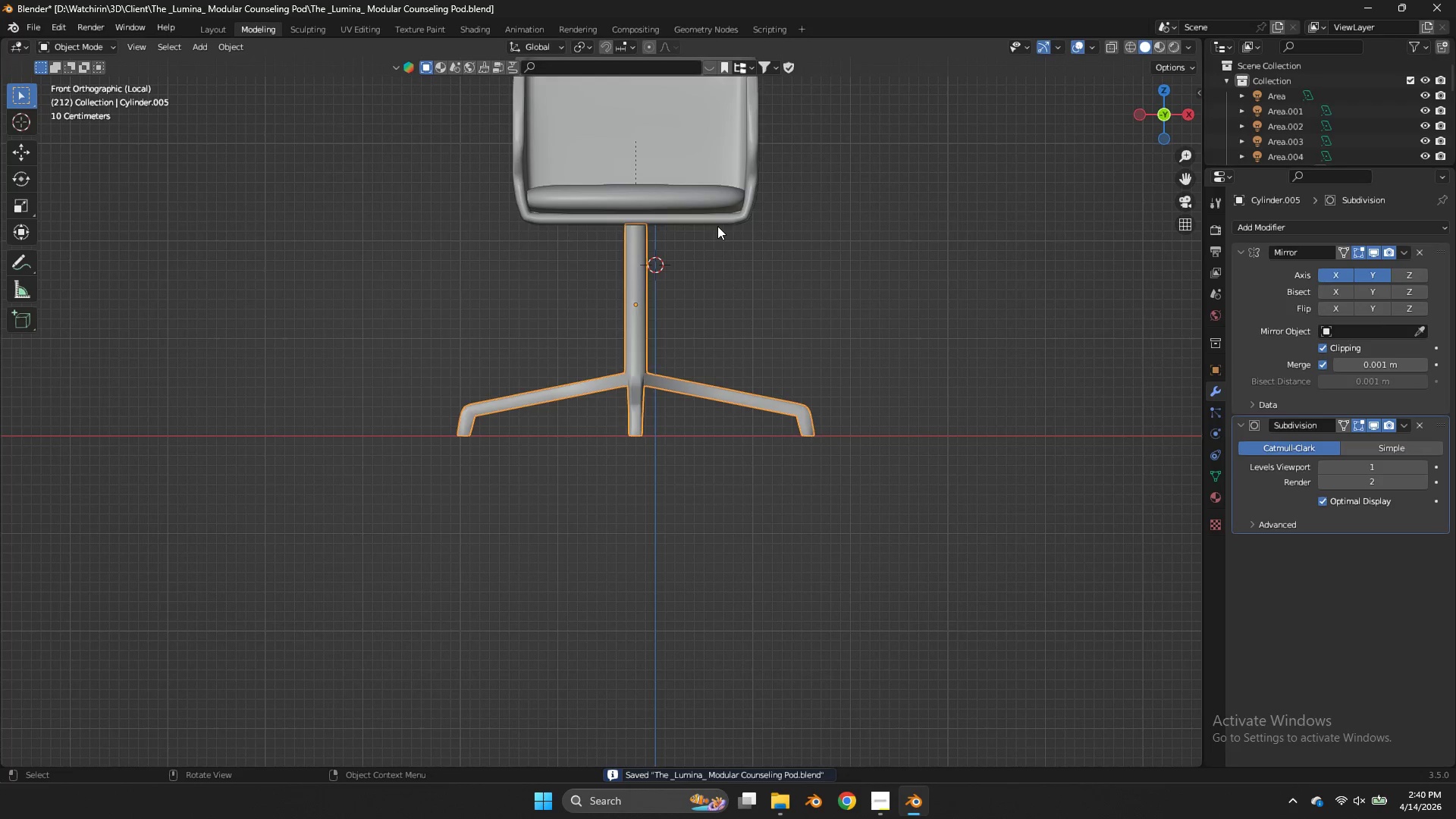 
left_click([717, 226])
 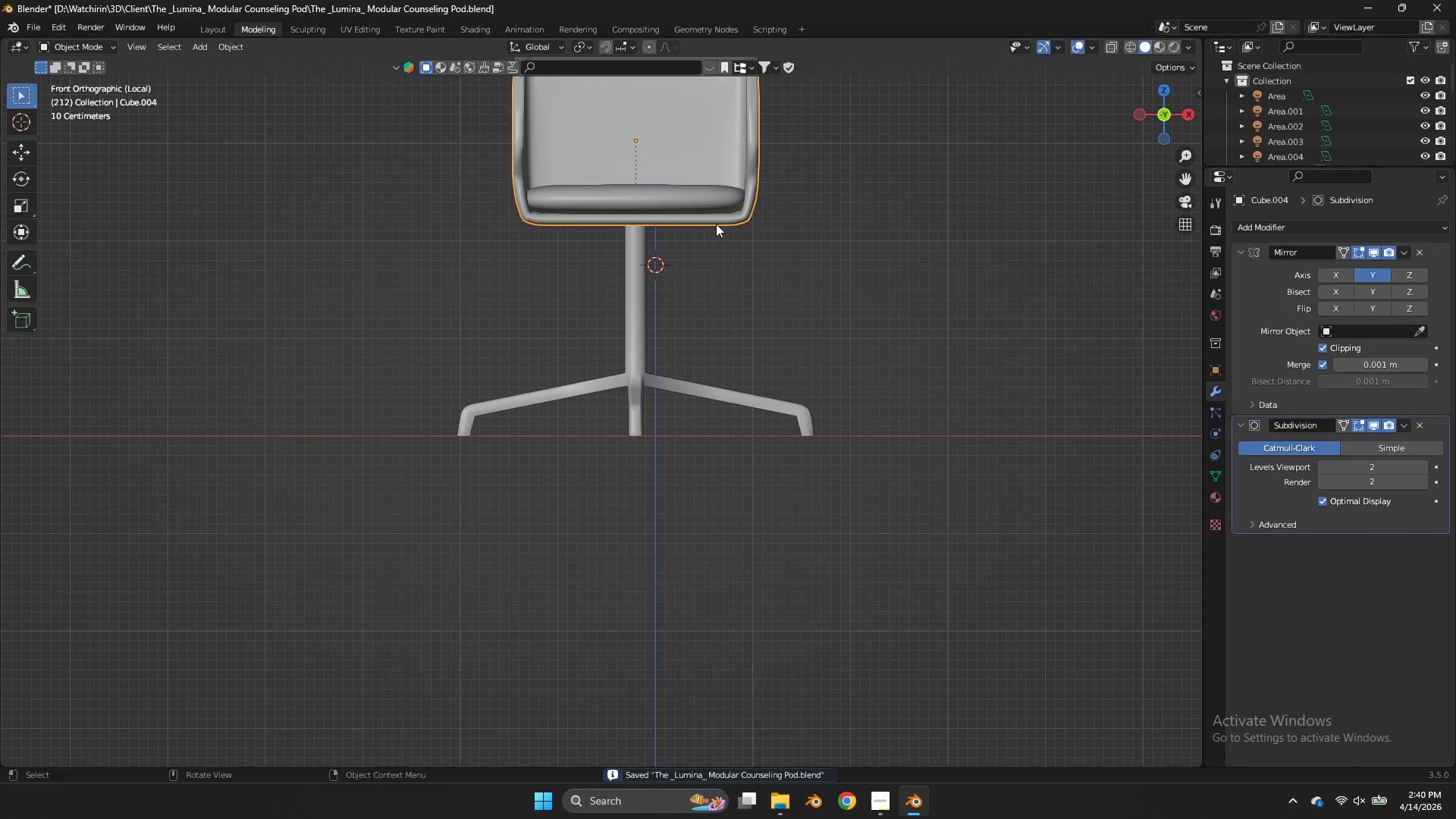 
type(gz)
 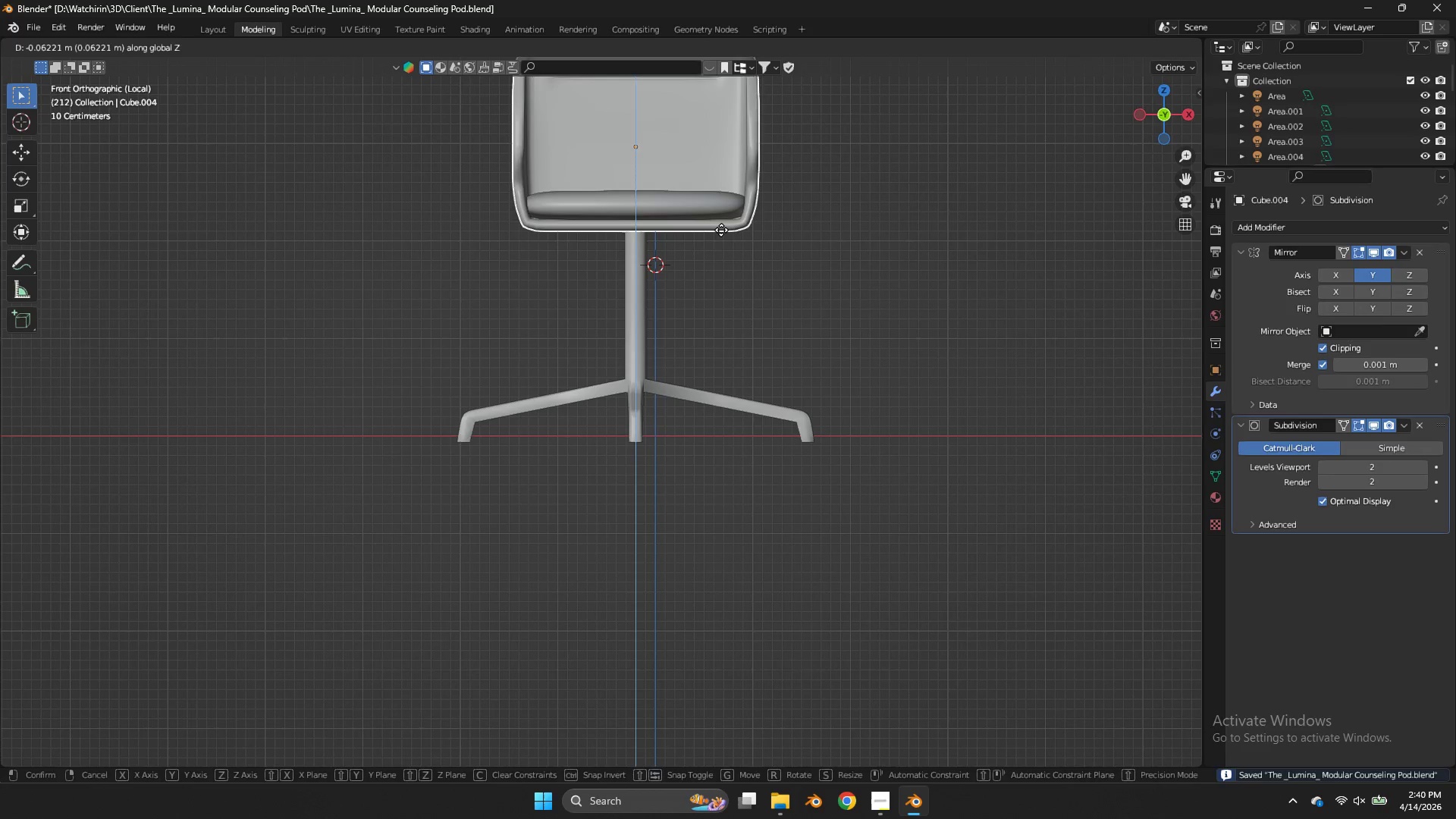 
right_click([721, 230])
 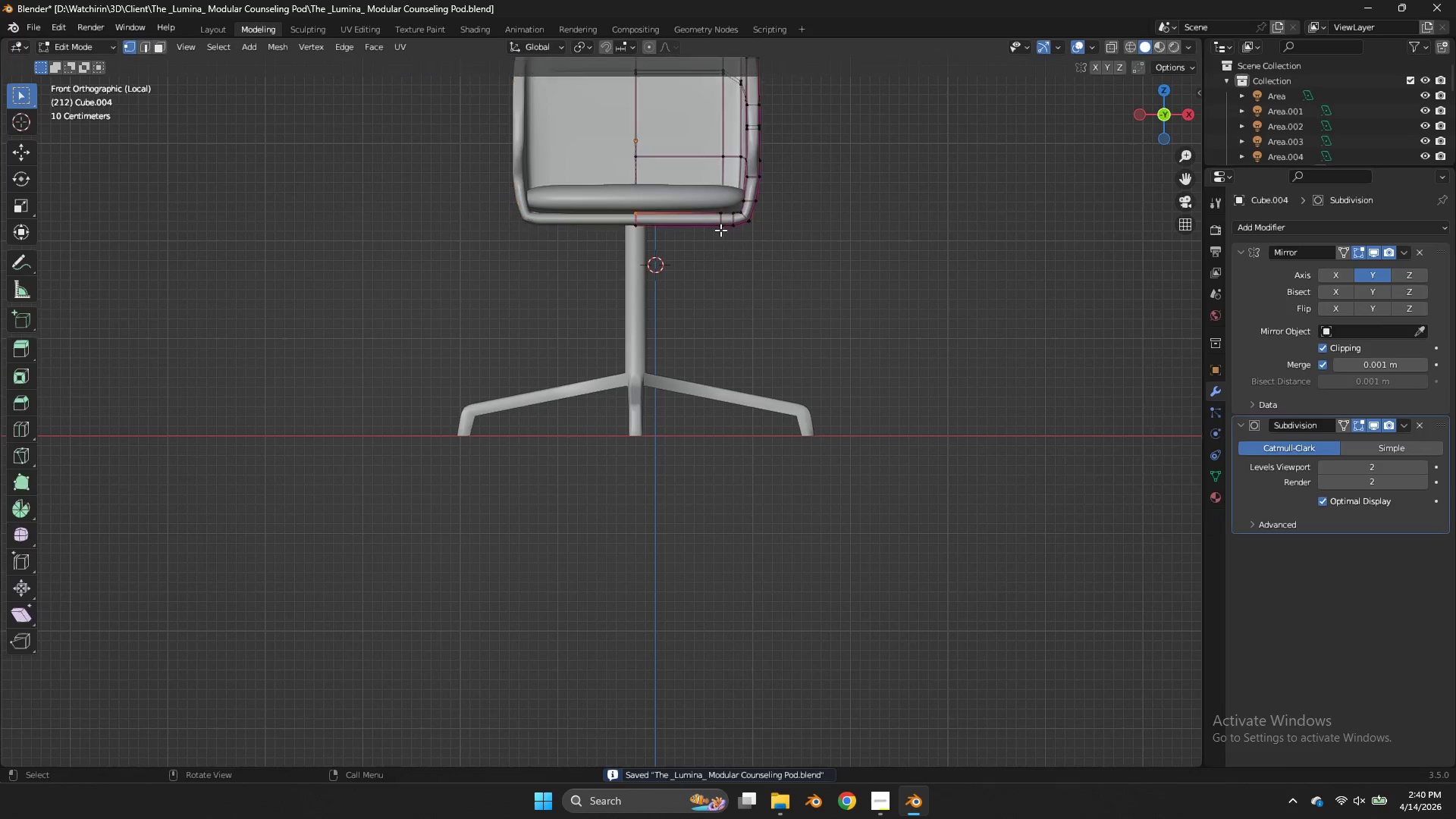 
key(Tab)
 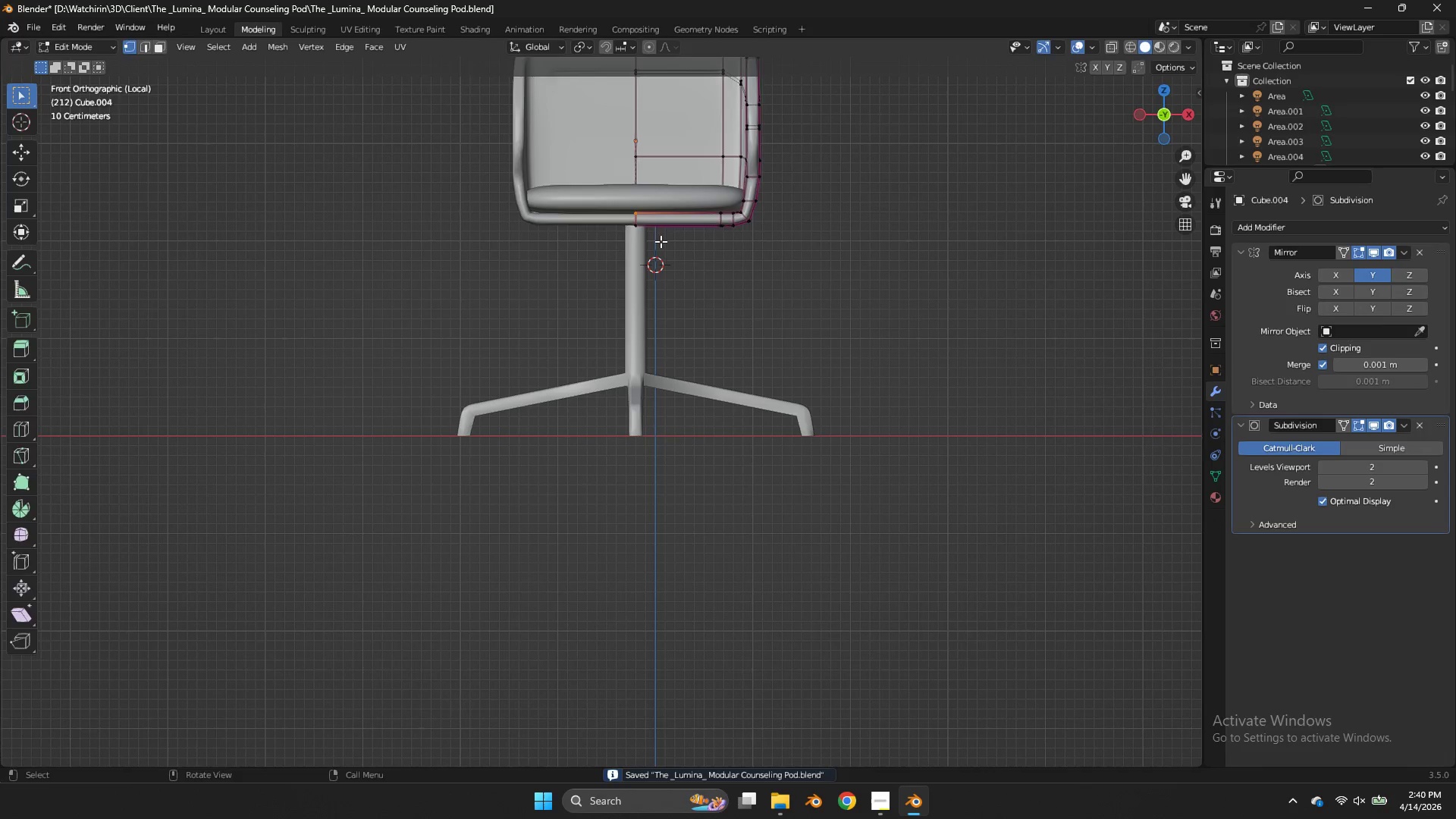 
key(Tab)
 